 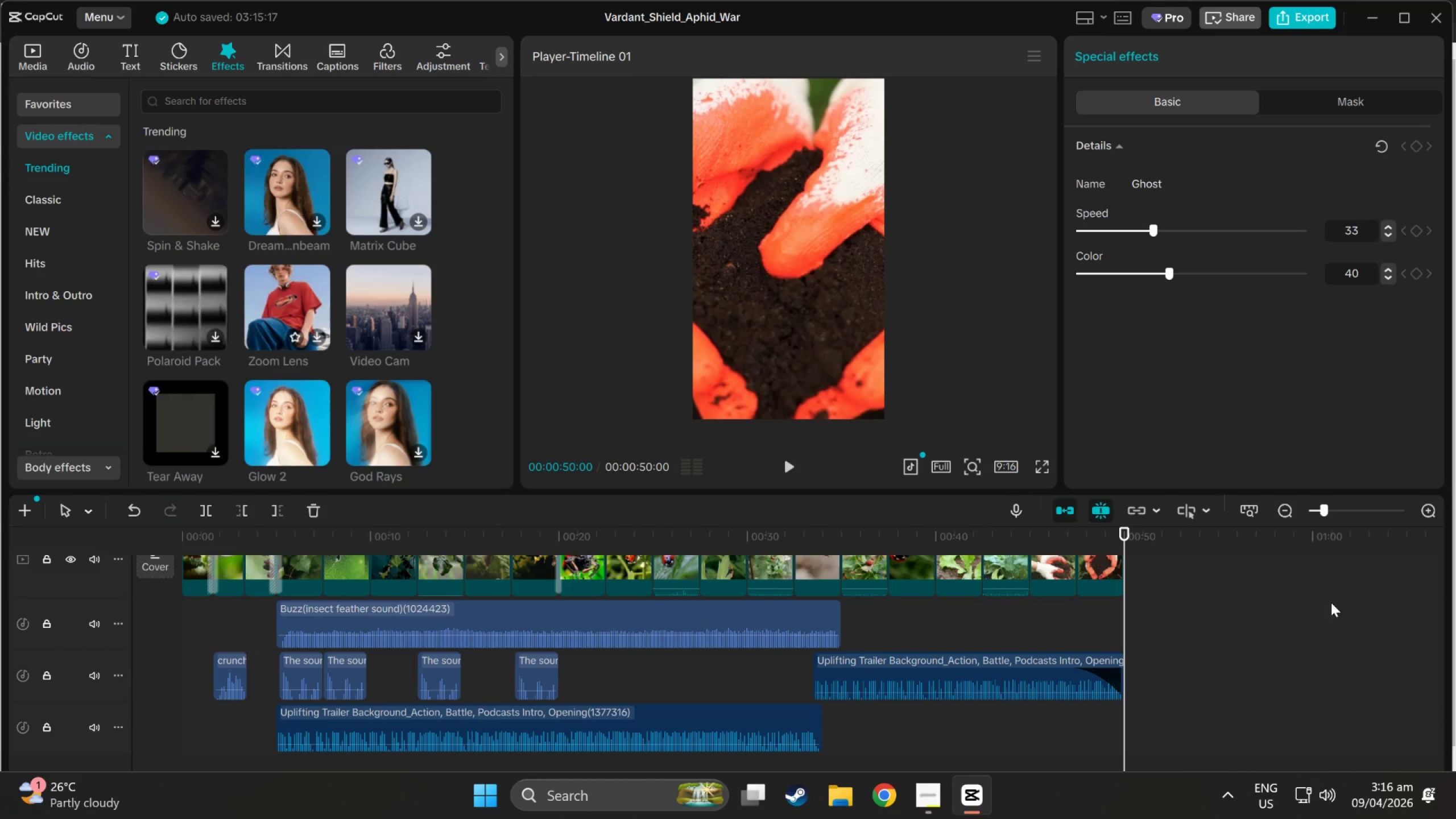 
left_click_drag(start_coordinate=[1126, 535], to_coordinate=[0, 556])
 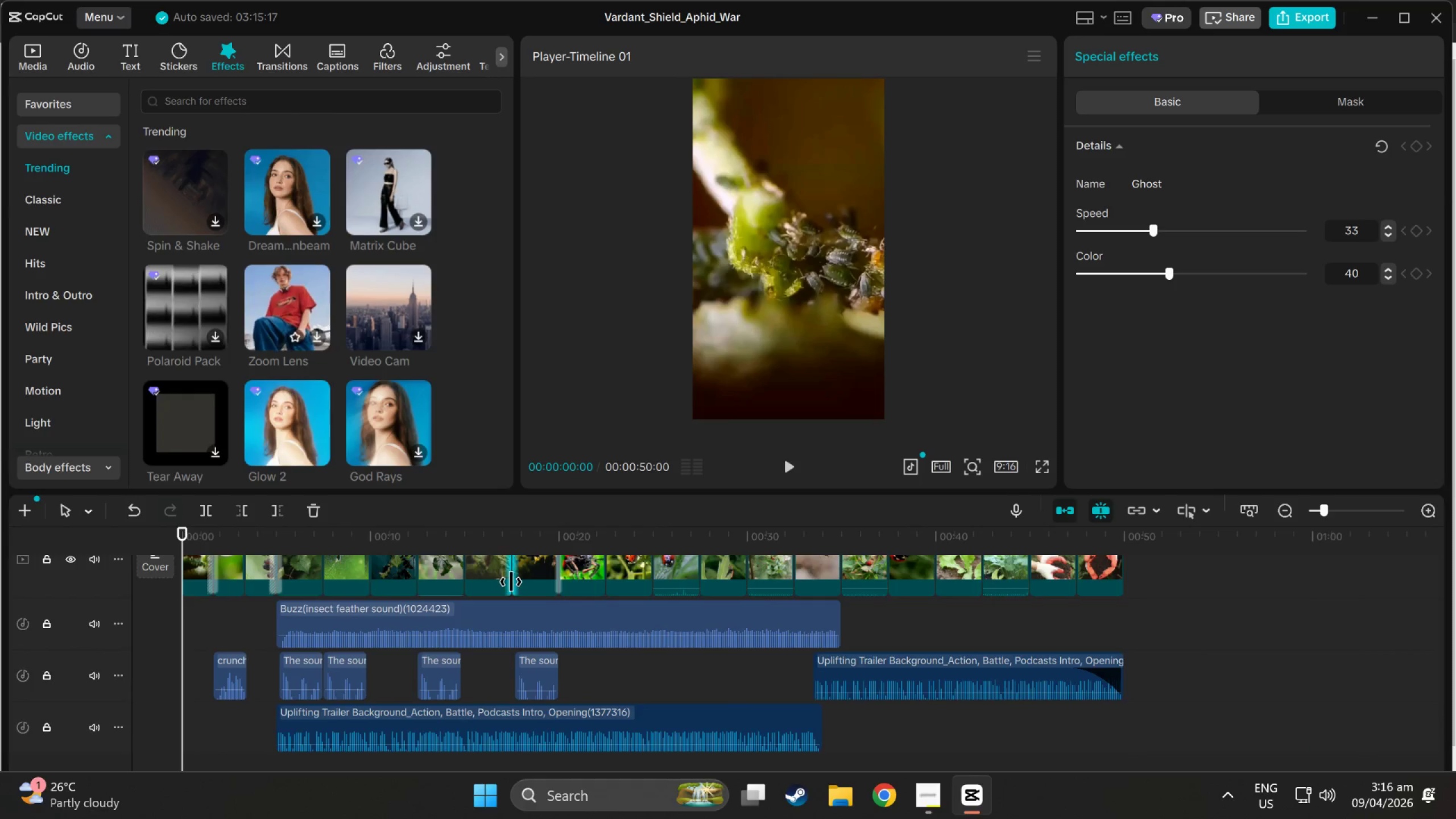 
scroll: coordinate [518, 594], scroll_direction: up, amount: 6.0
 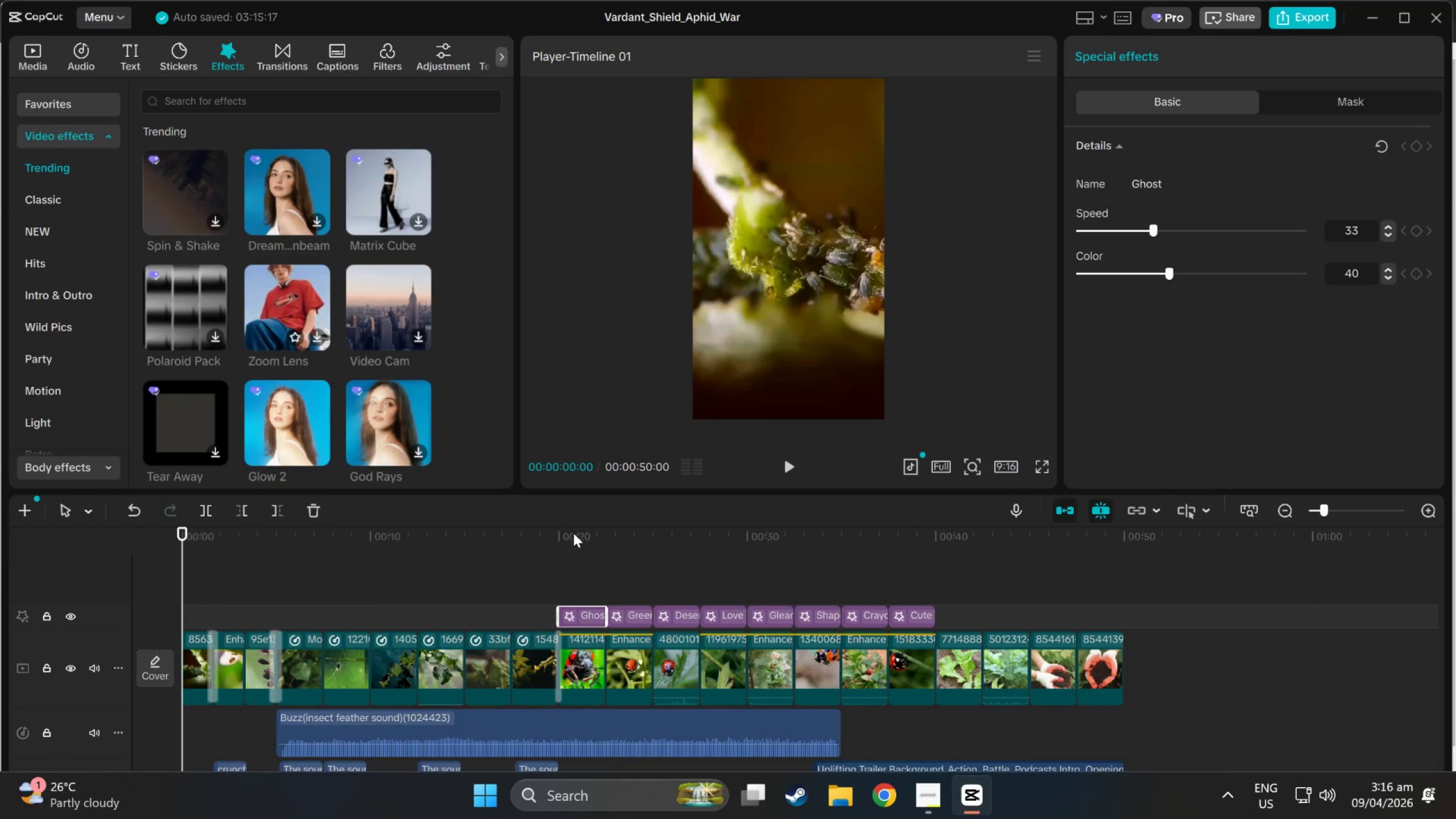 
left_click([575, 527])
 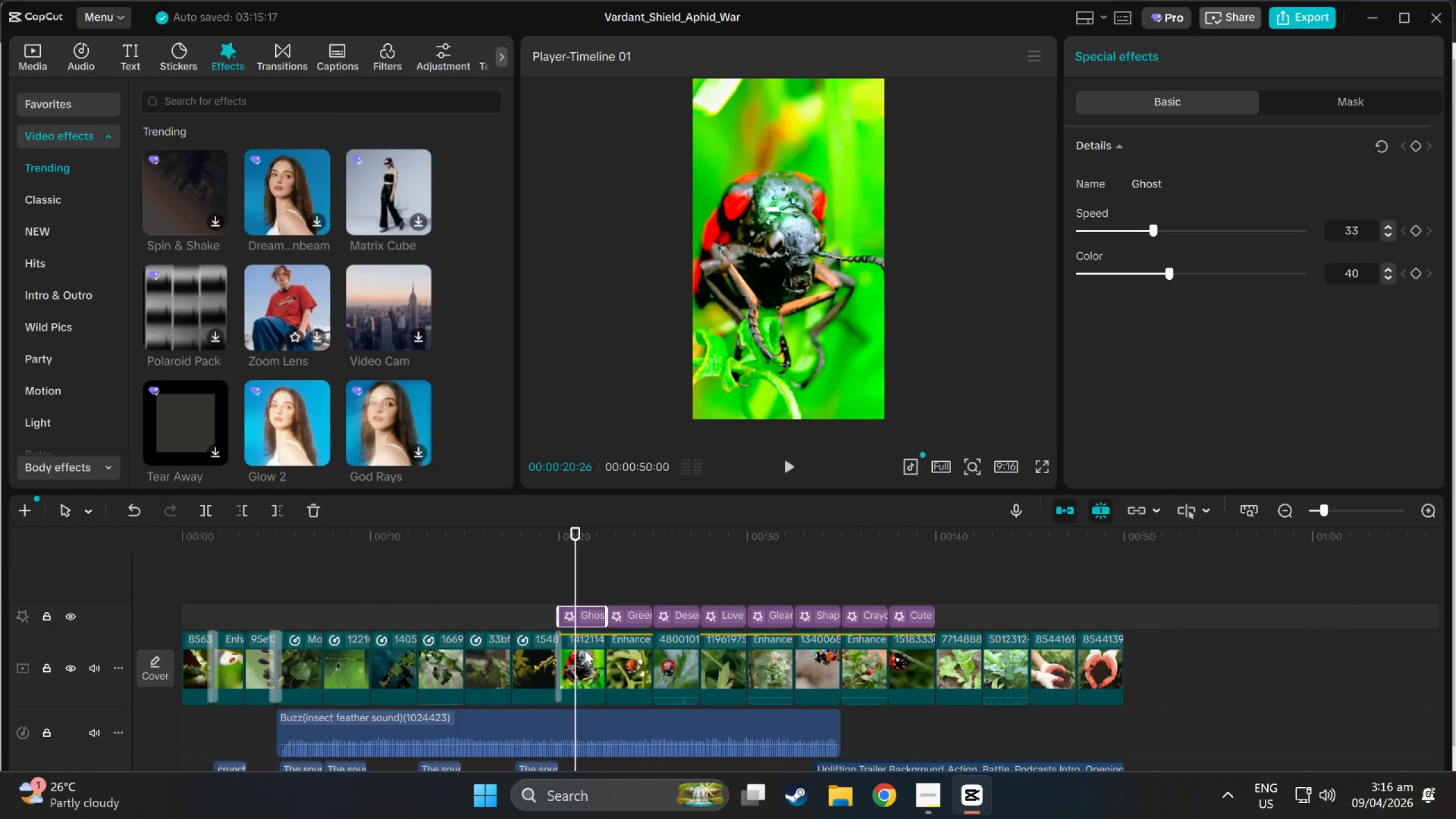 
left_click([585, 652])
 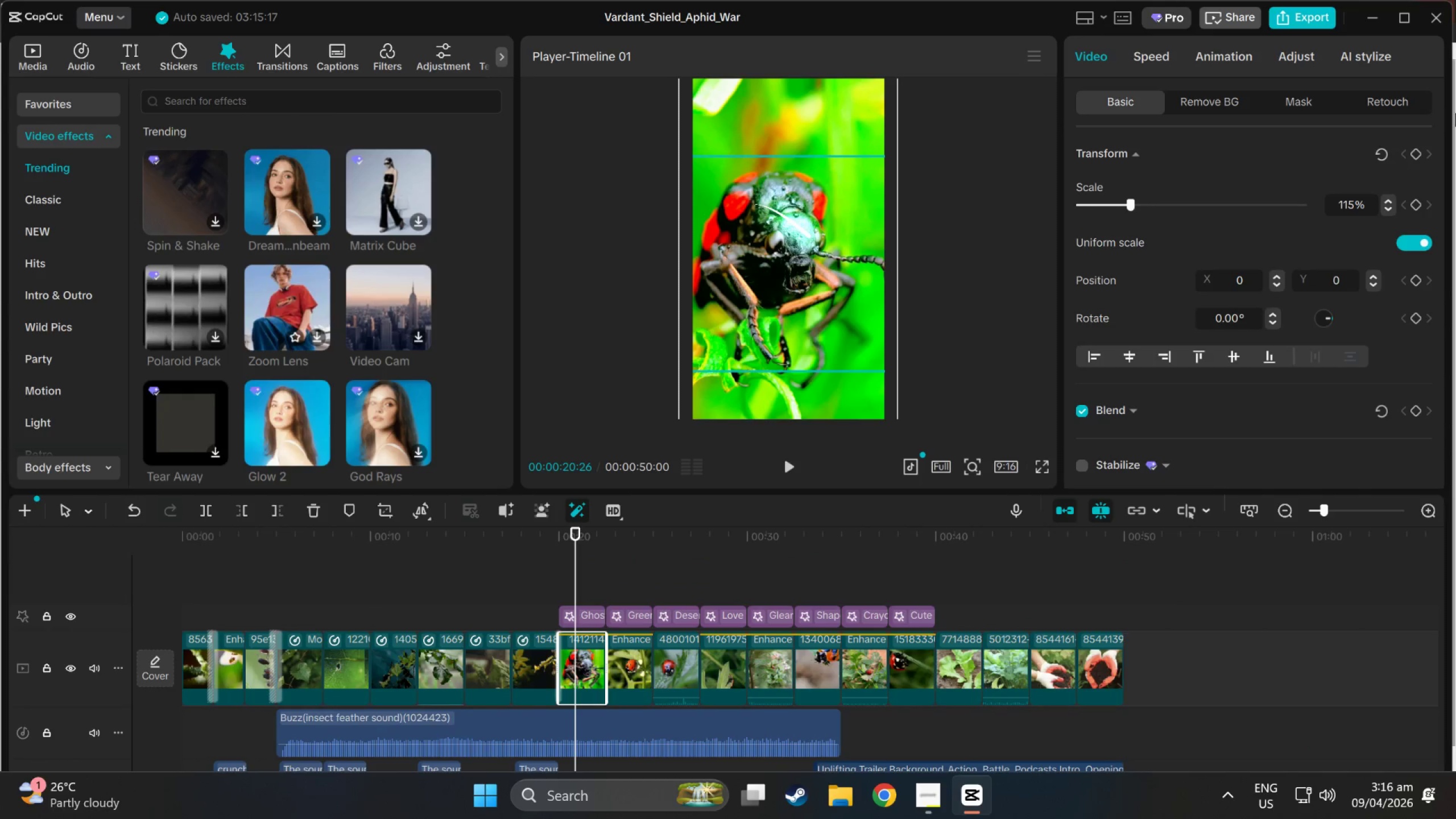 
key(Space)
 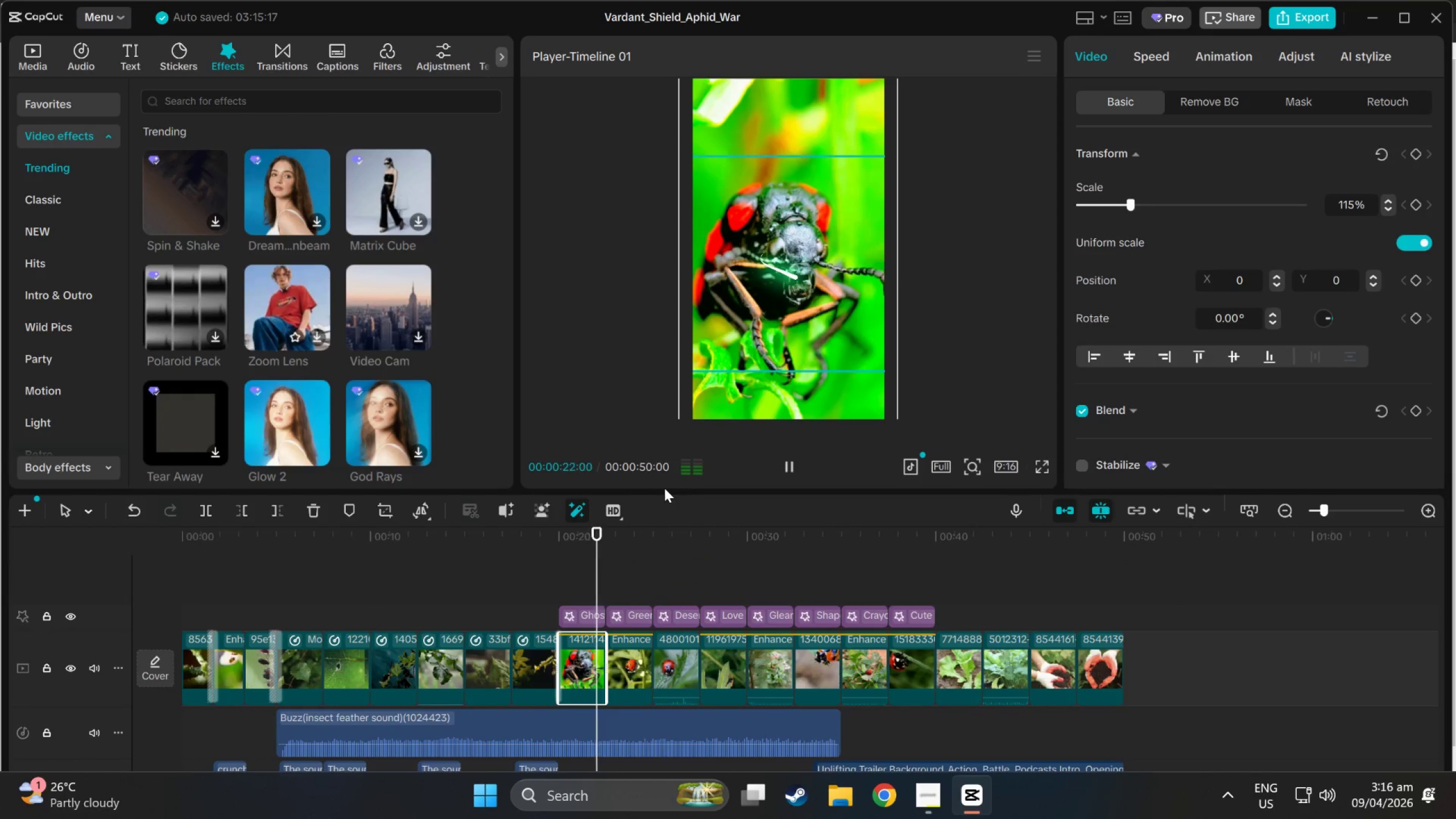 
key(Space)
 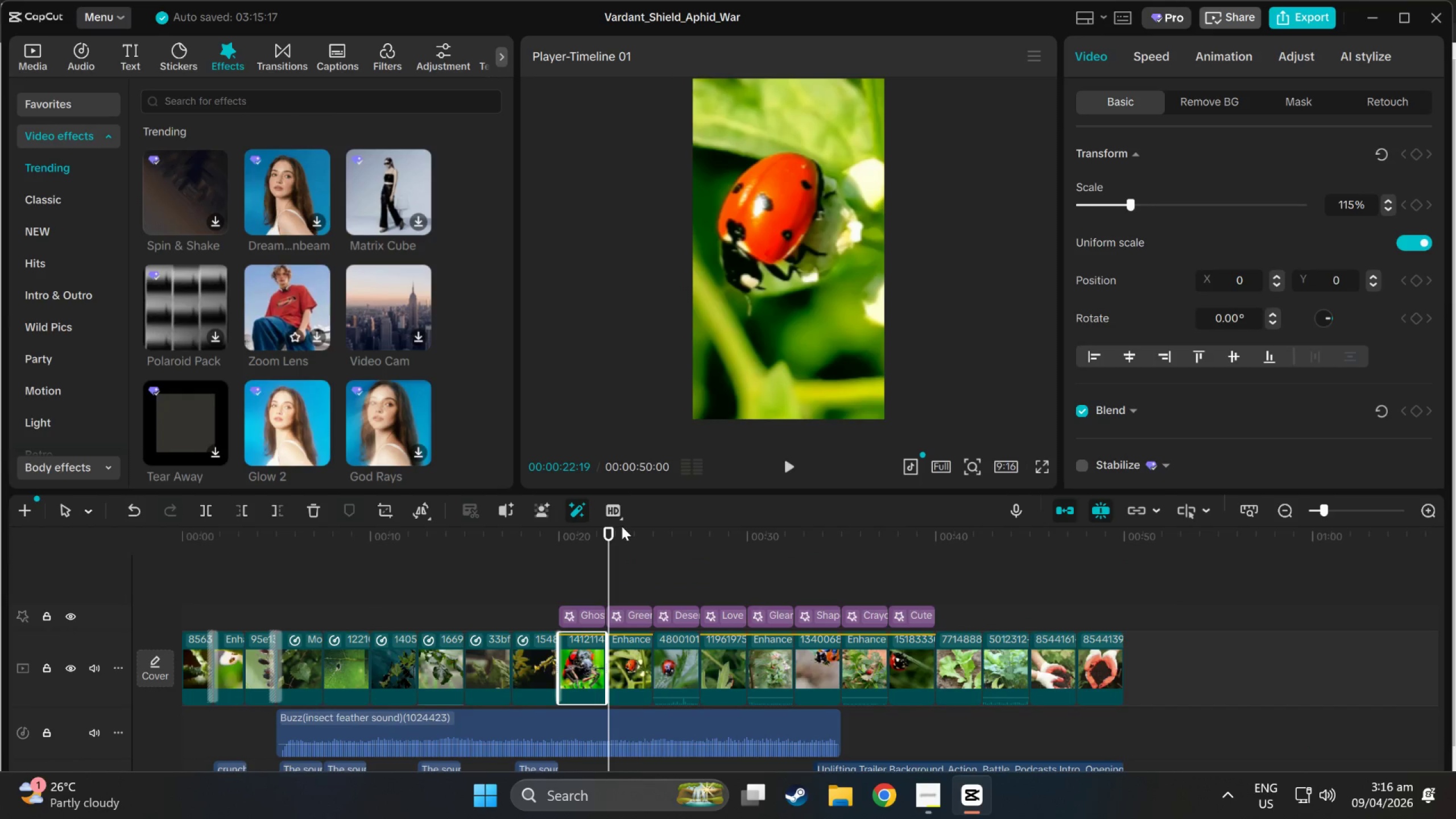 
left_click_drag(start_coordinate=[610, 527], to_coordinate=[0, 608])
 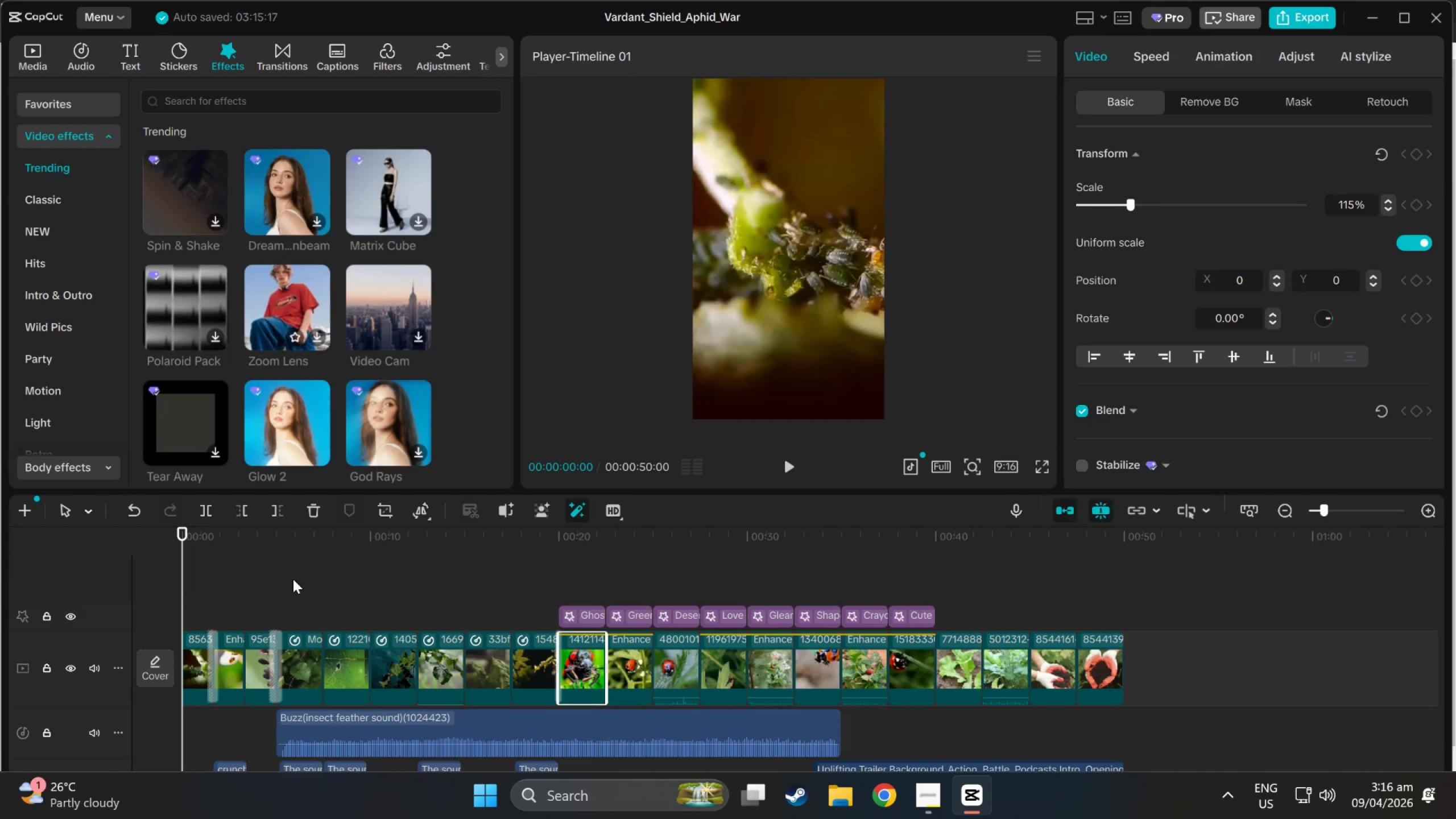 
scroll: coordinate [273, 576], scroll_direction: up, amount: 3.0
 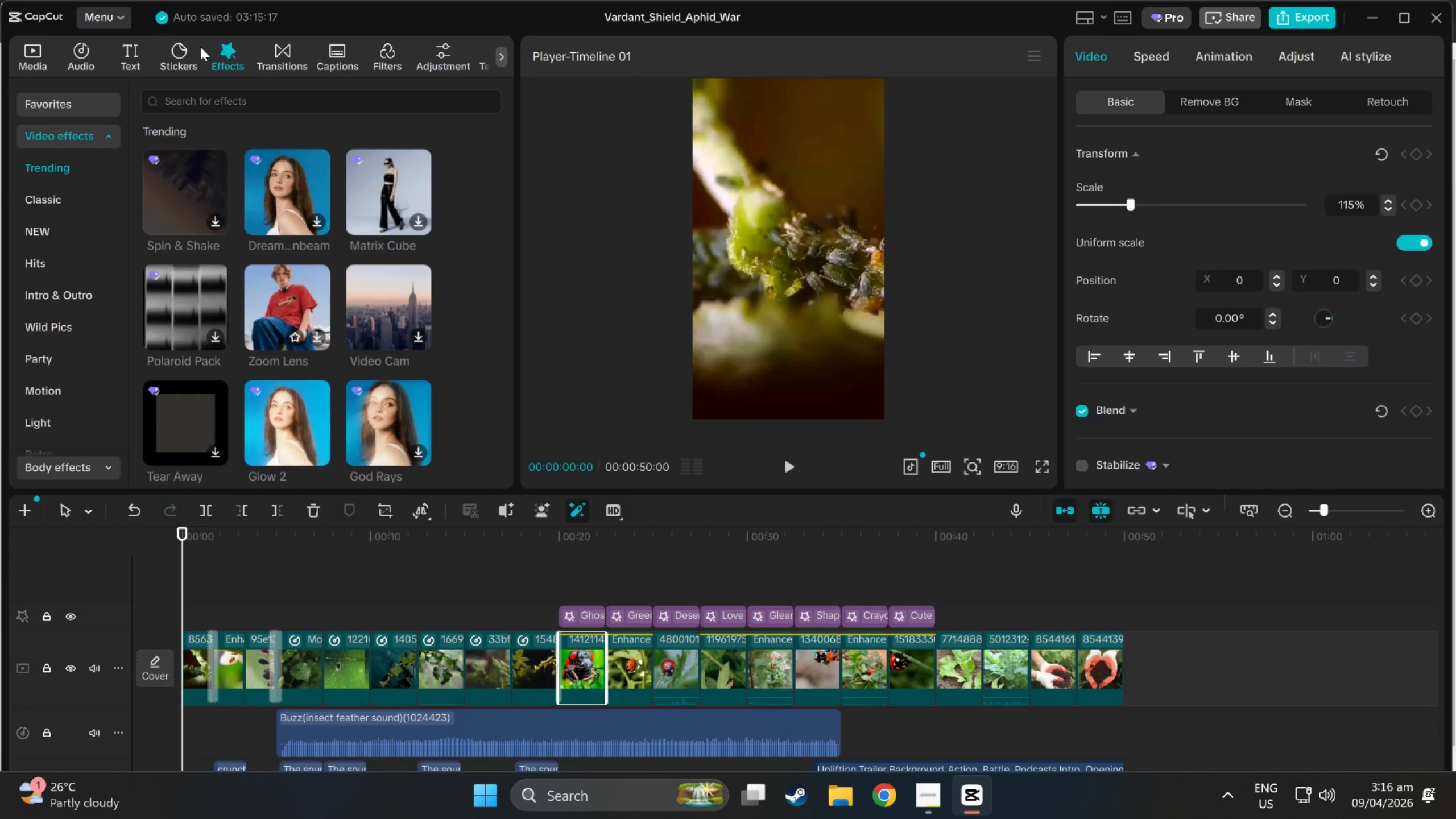 
left_click([128, 53])
 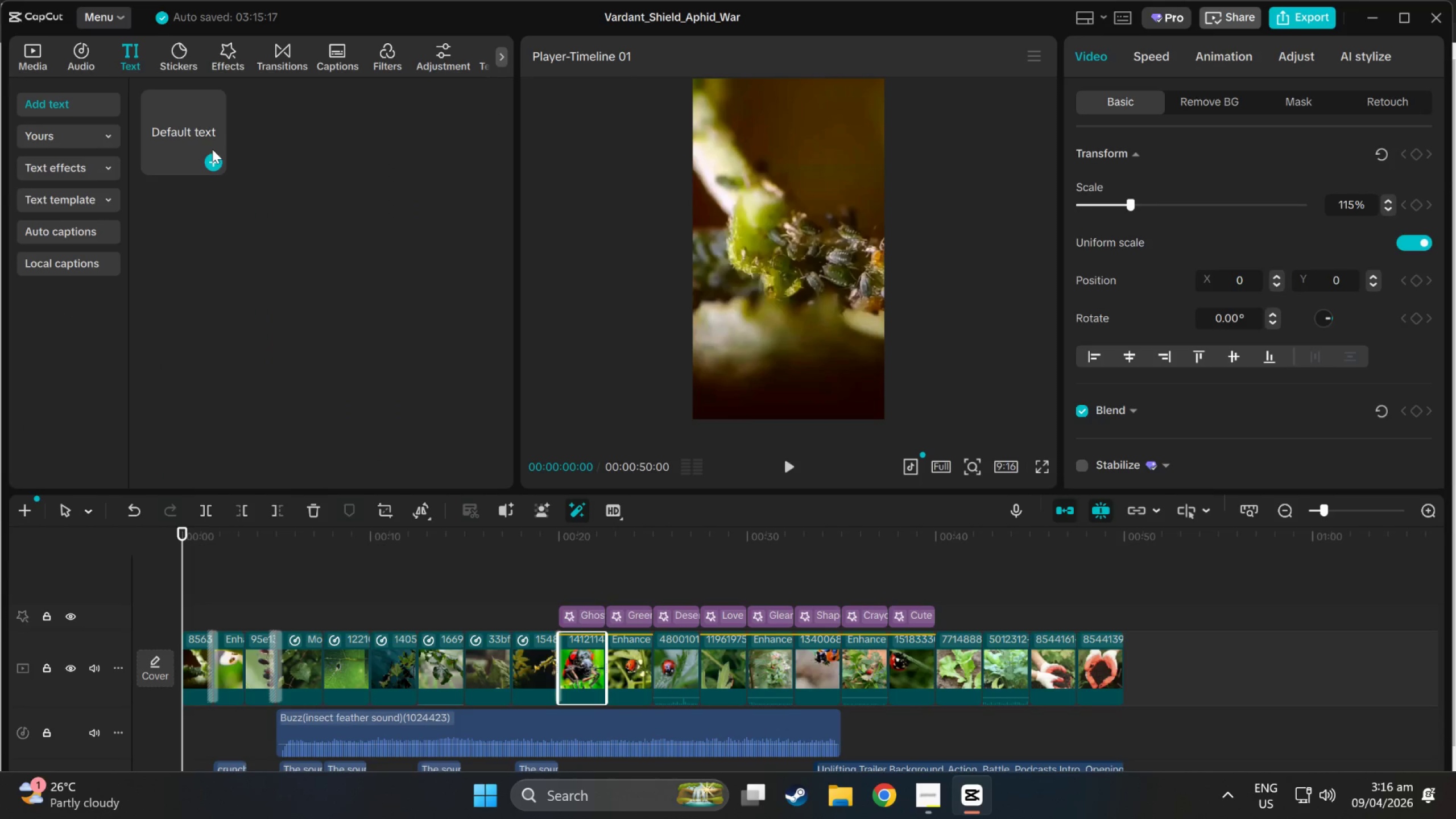 
left_click_drag(start_coordinate=[179, 116], to_coordinate=[183, 579])
 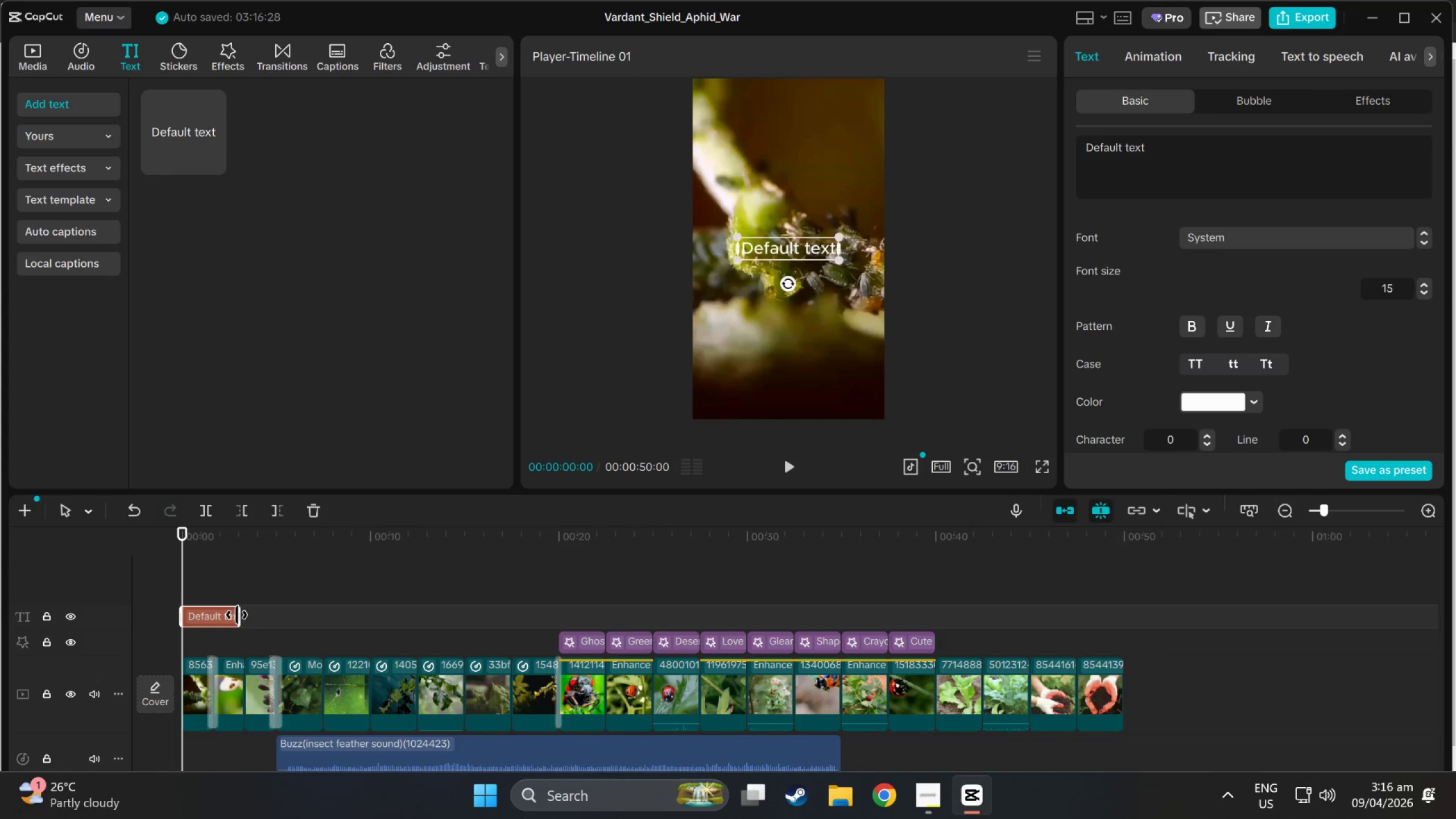 
left_click_drag(start_coordinate=[238, 615], to_coordinate=[273, 622])
 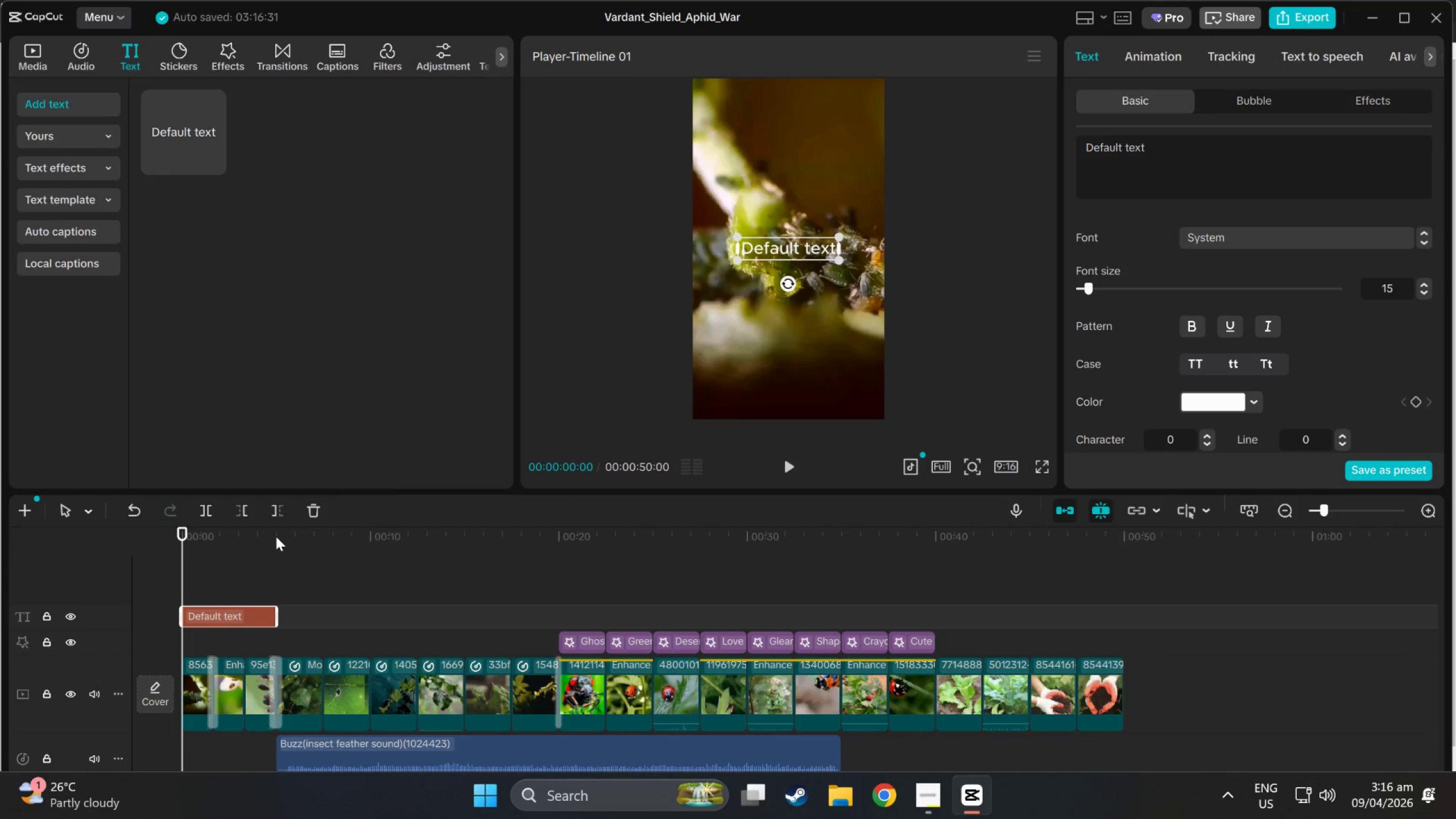 
left_click([276, 536])
 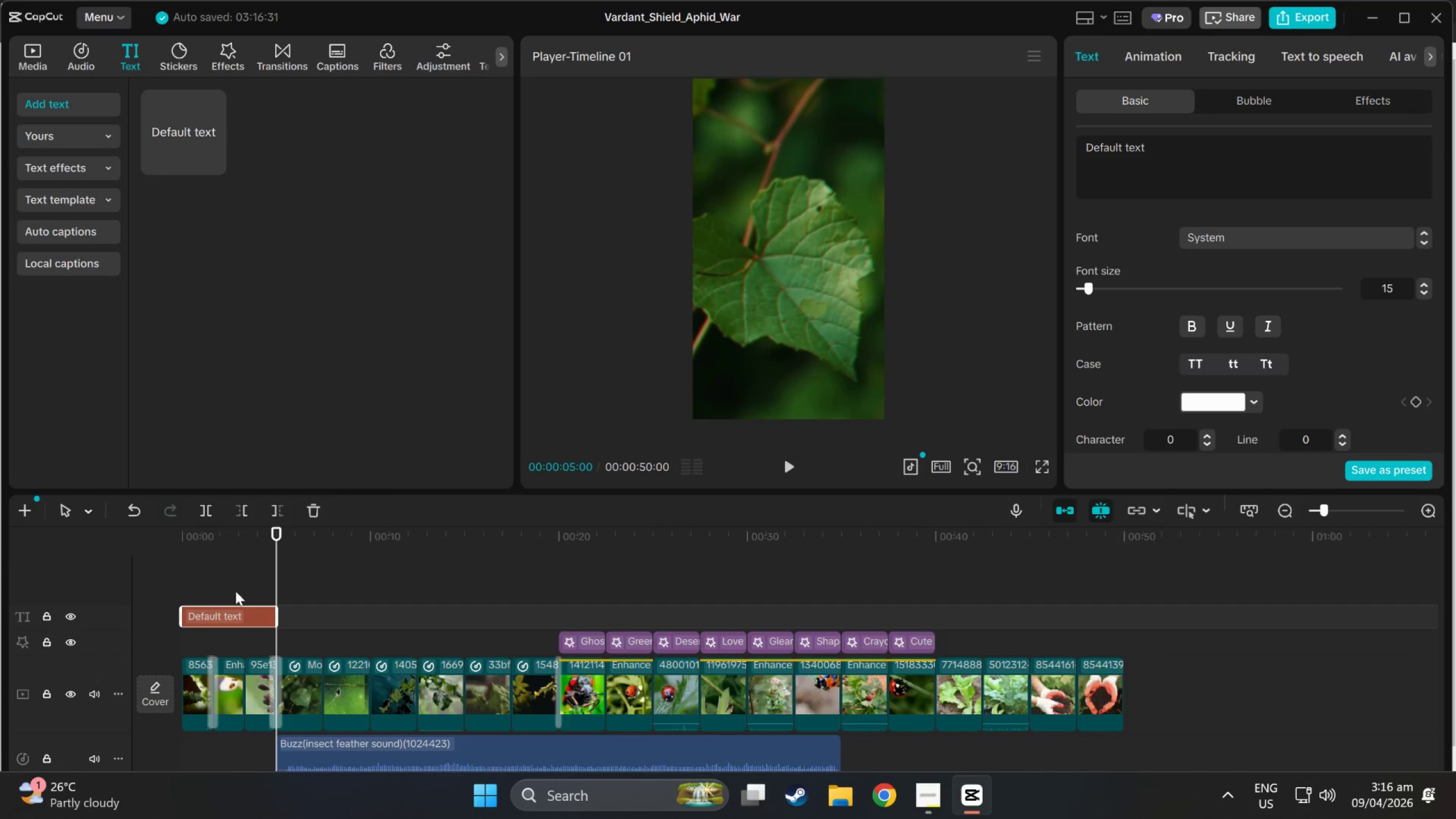 
left_click([231, 624])
 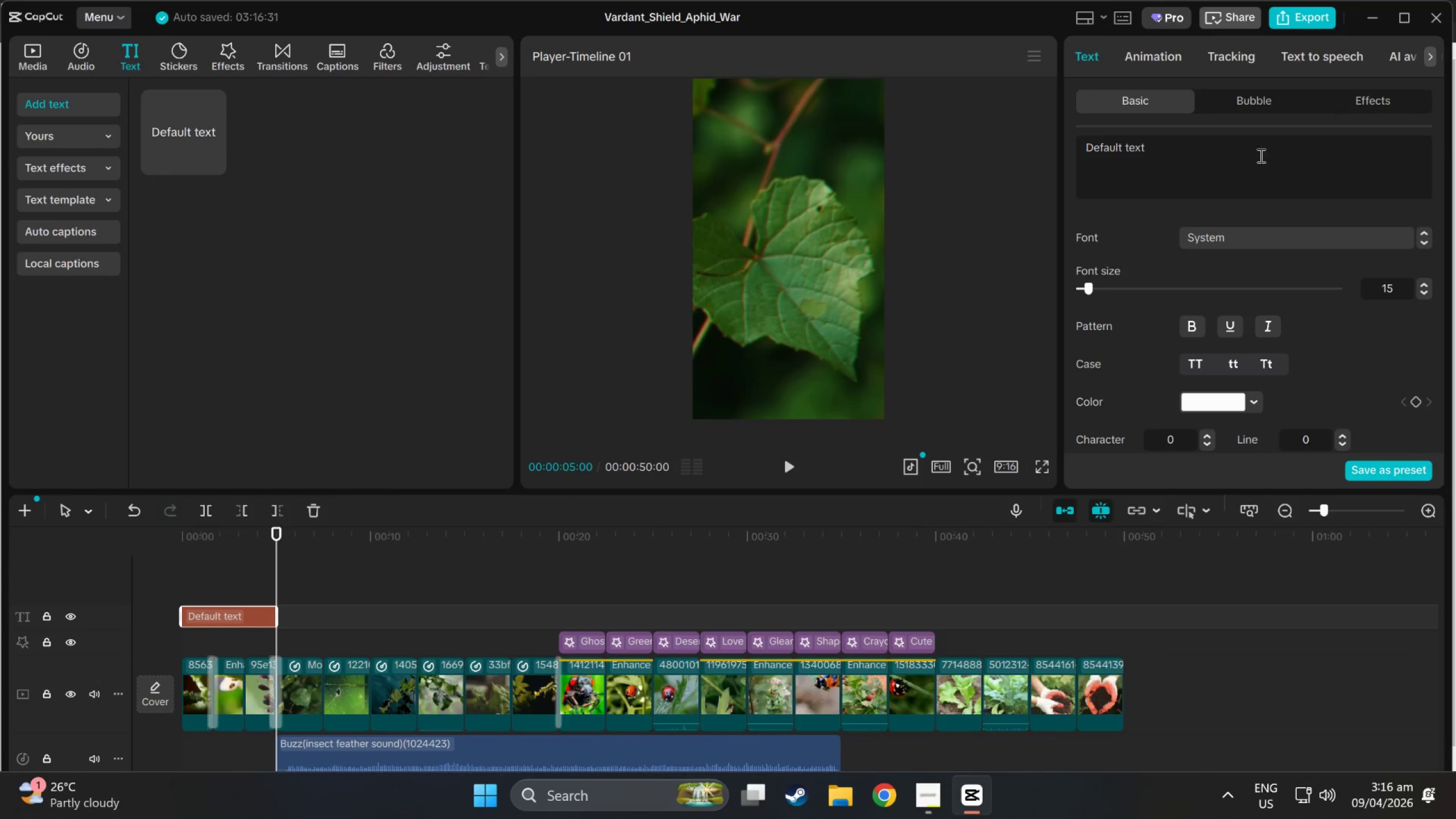 
left_click_drag(start_coordinate=[1256, 160], to_coordinate=[664, 116])
 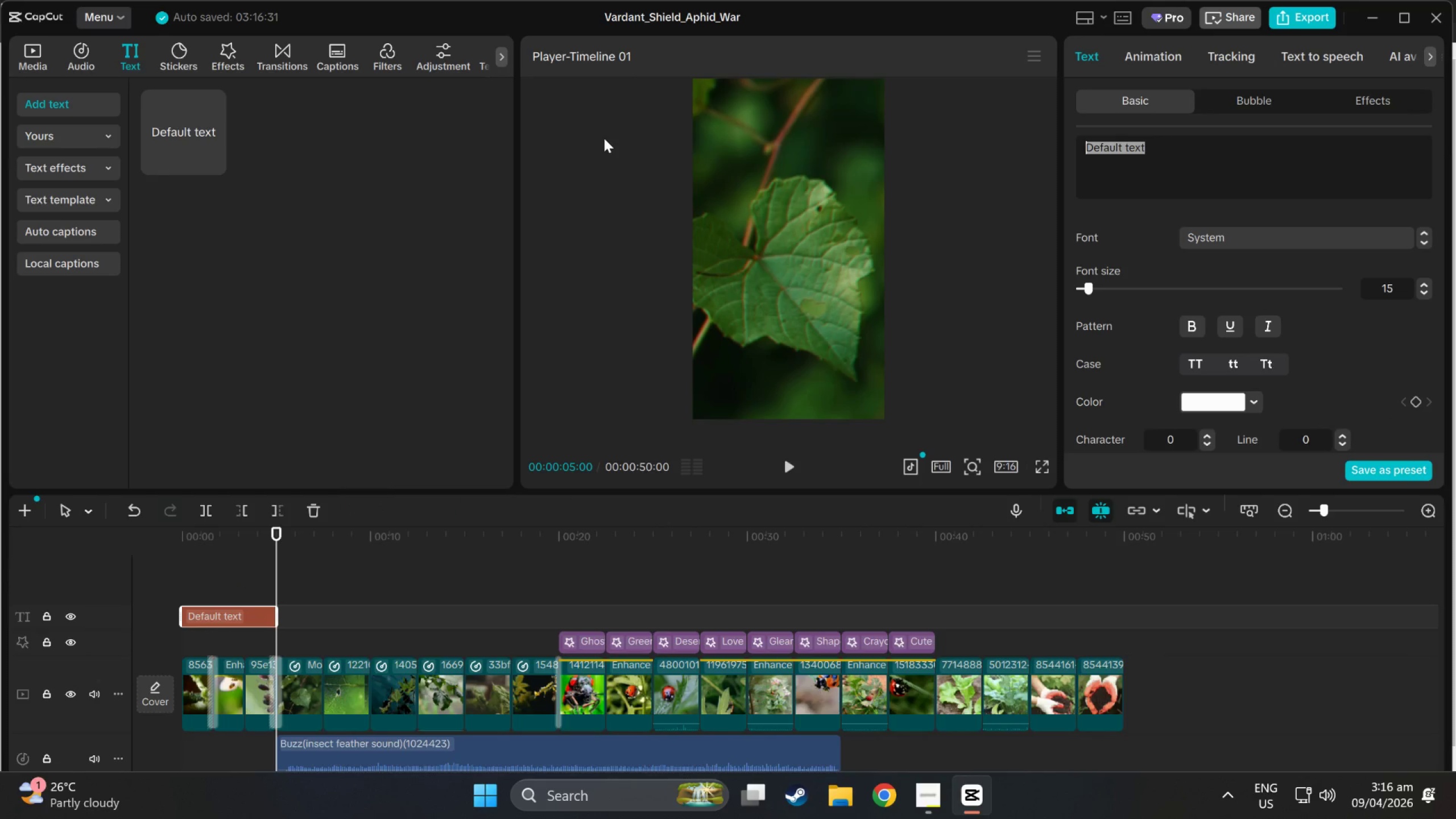 
wait(9.57)
 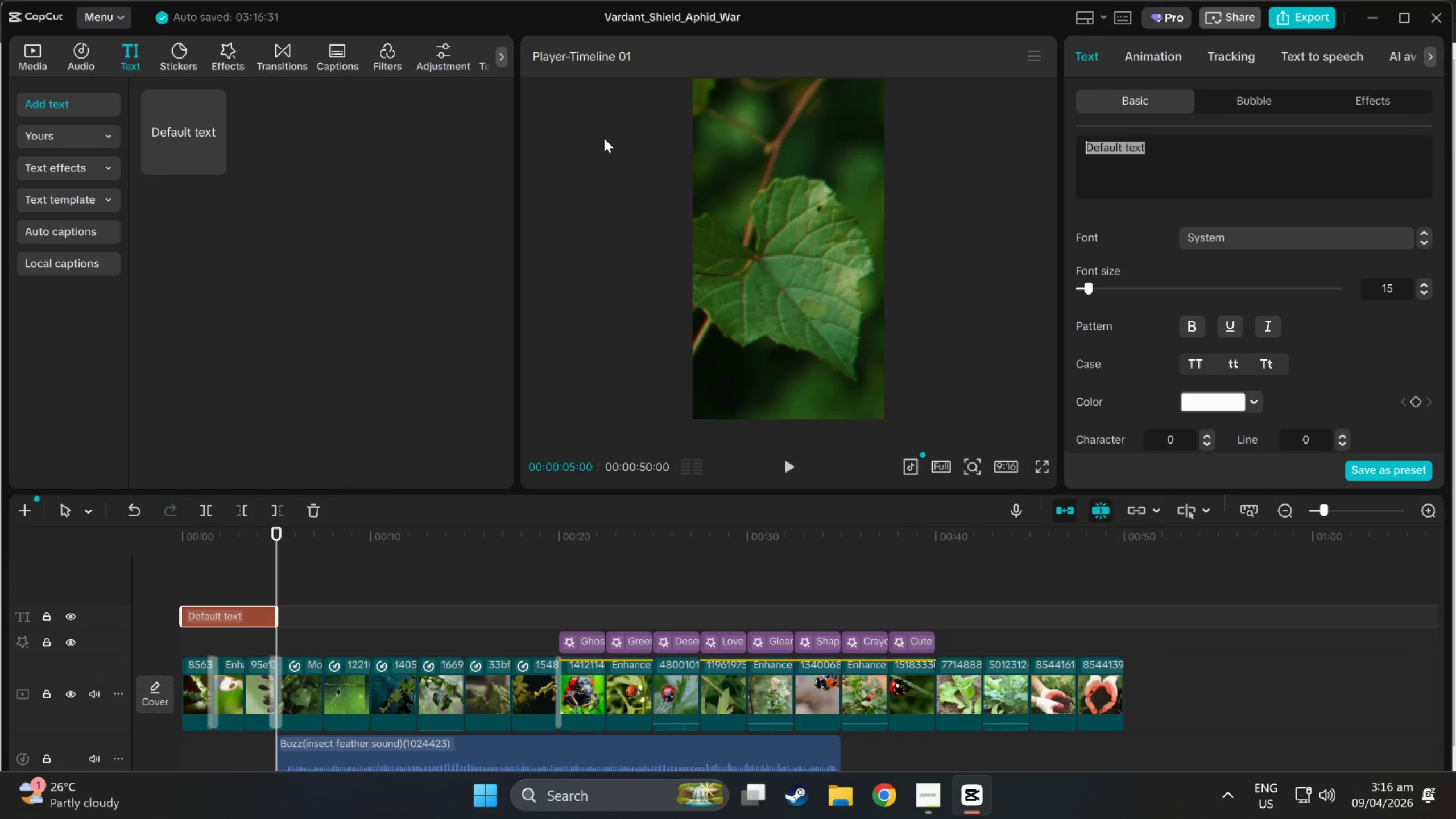 
type(They are invisible. They are millions. ANd)
key(Backspace)
key(Backspace)
type(nd )
key(Backspace)
key(Backspace)
key(Backspace)
key(Backspace)
key(Backspace)
key(Backspace)
 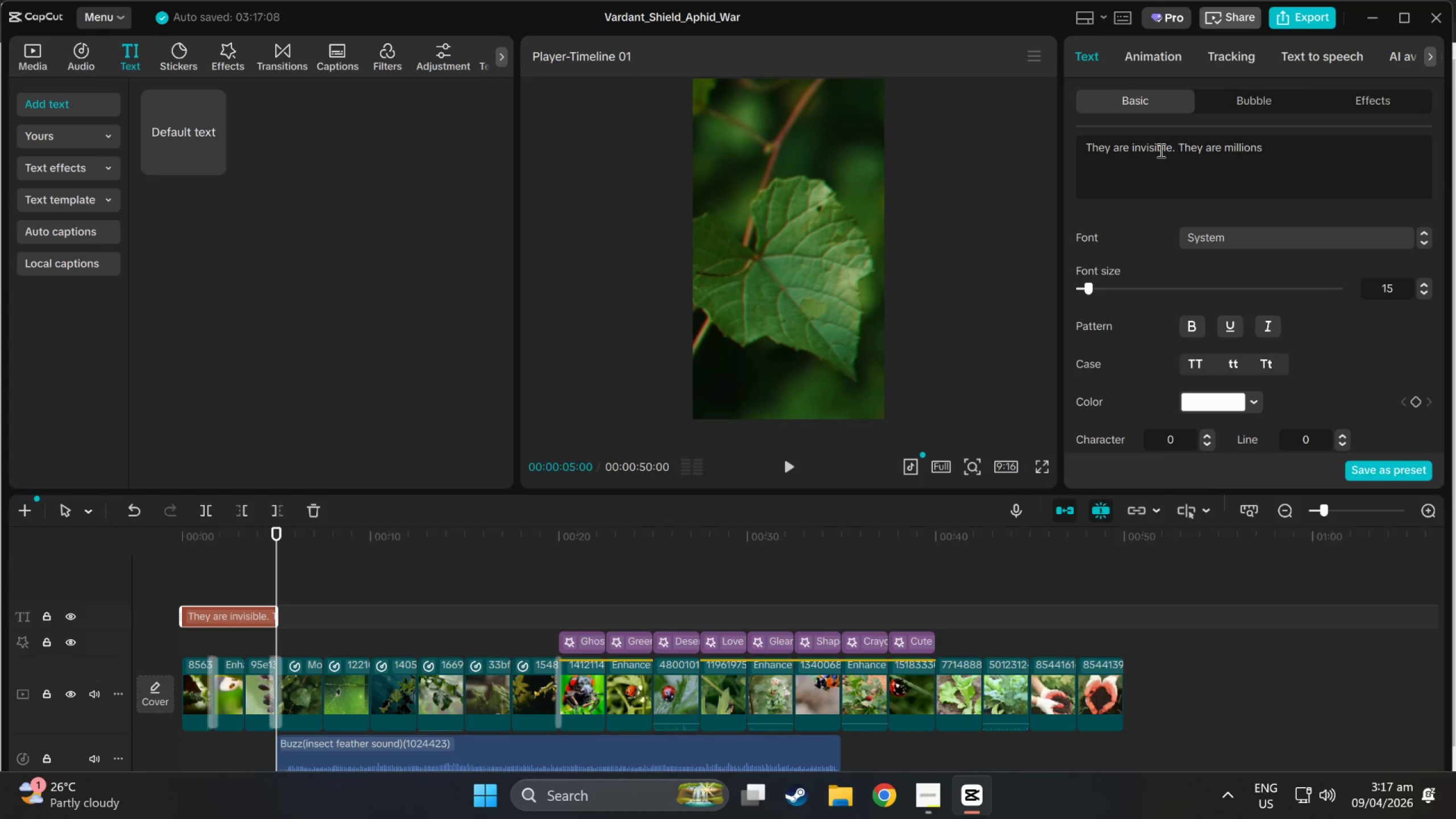 
left_click([1180, 154])
 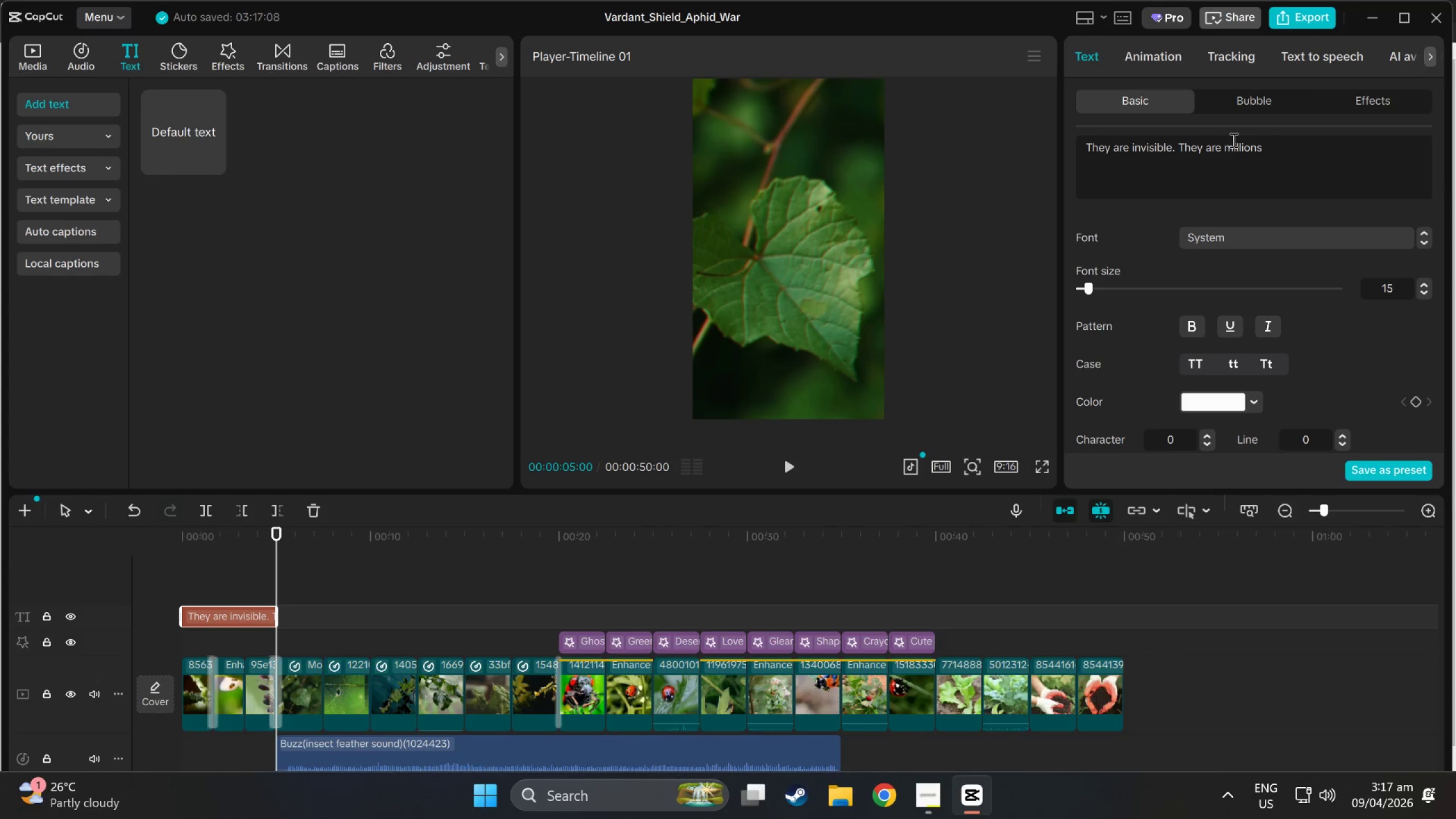 
key(Backspace)
 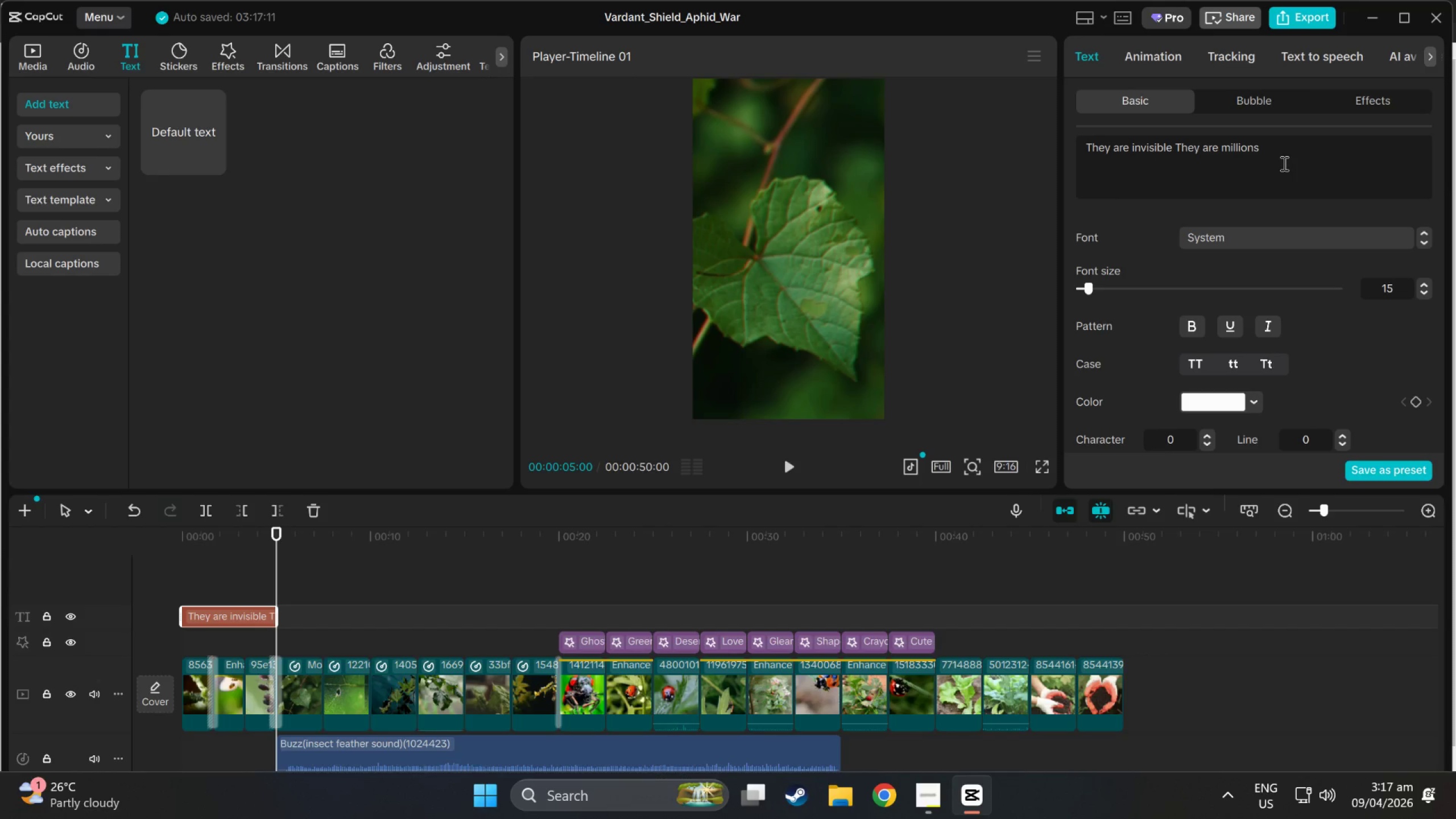 
left_click([1283, 149])
 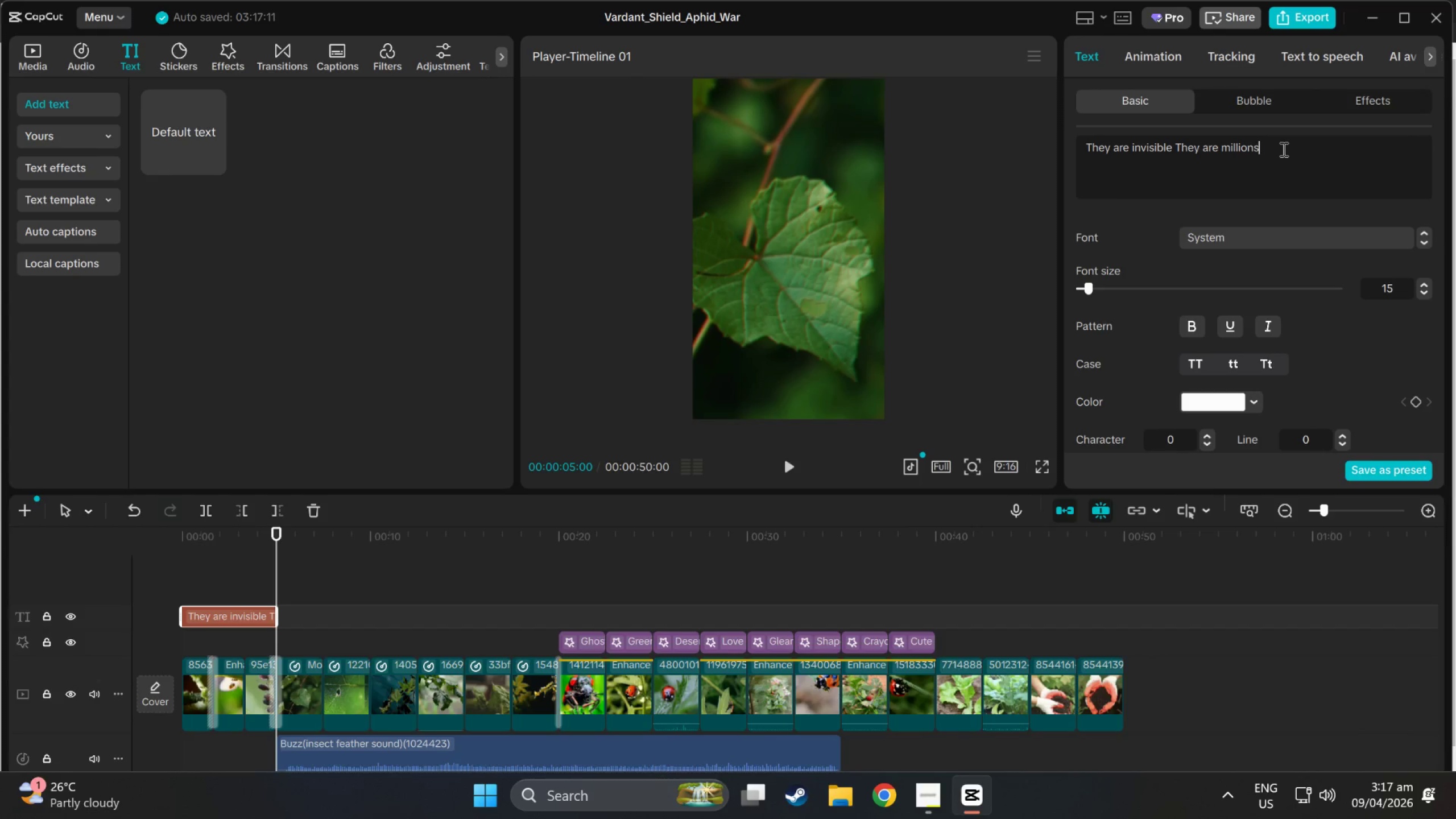 
type( and they are draining your garden alive)
 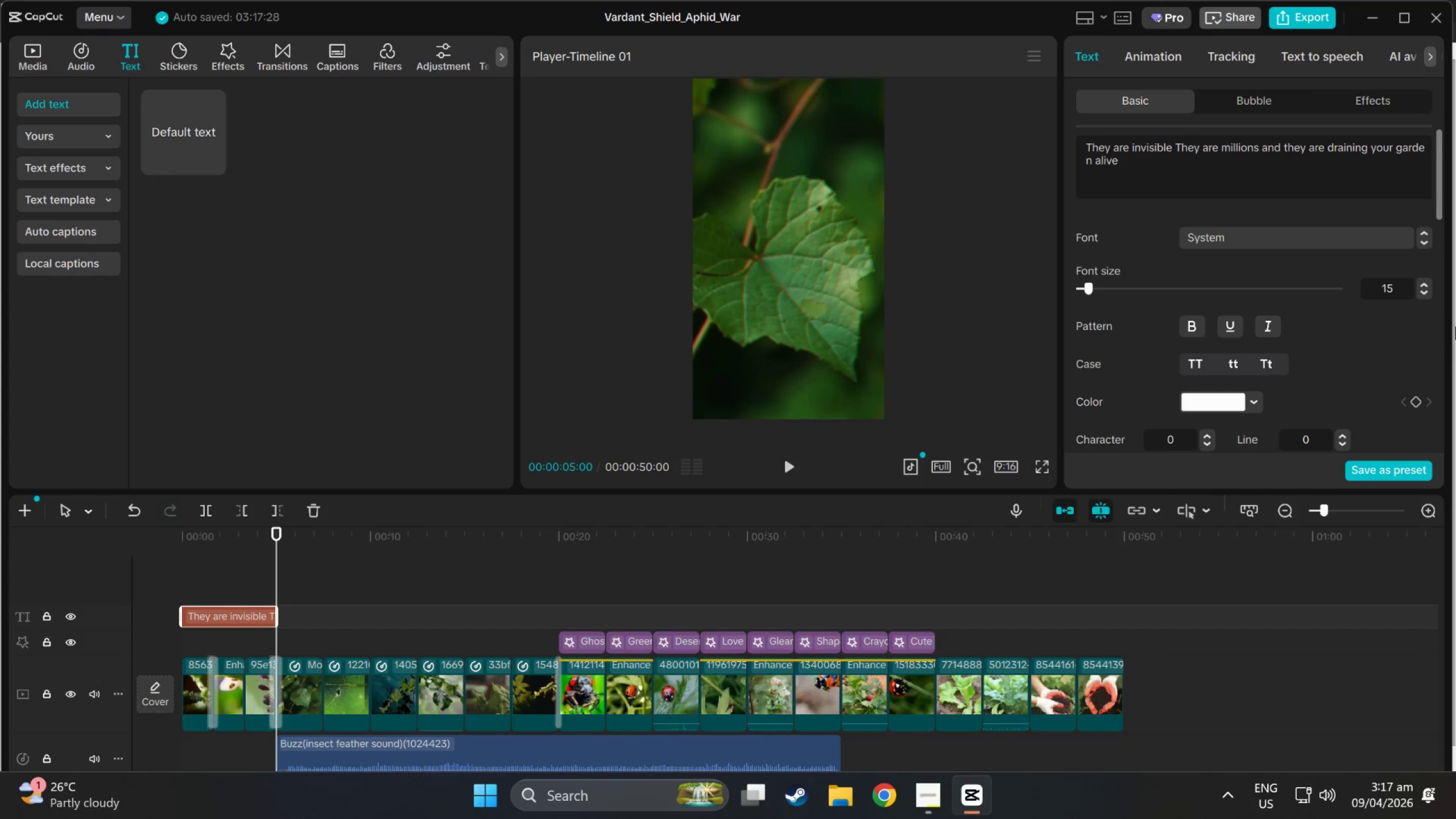 
left_click([1301, 58])
 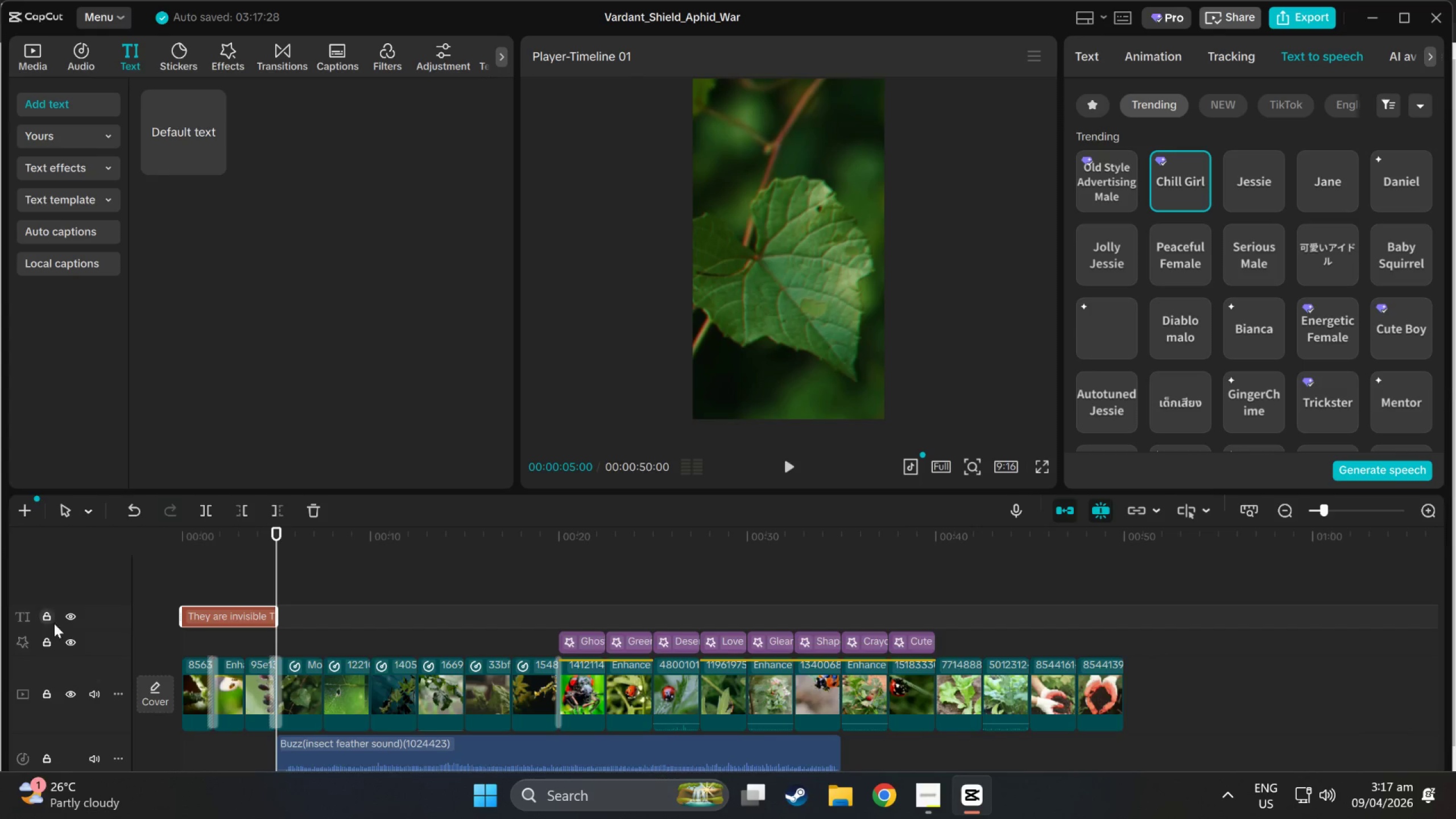 
left_click([71, 621])
 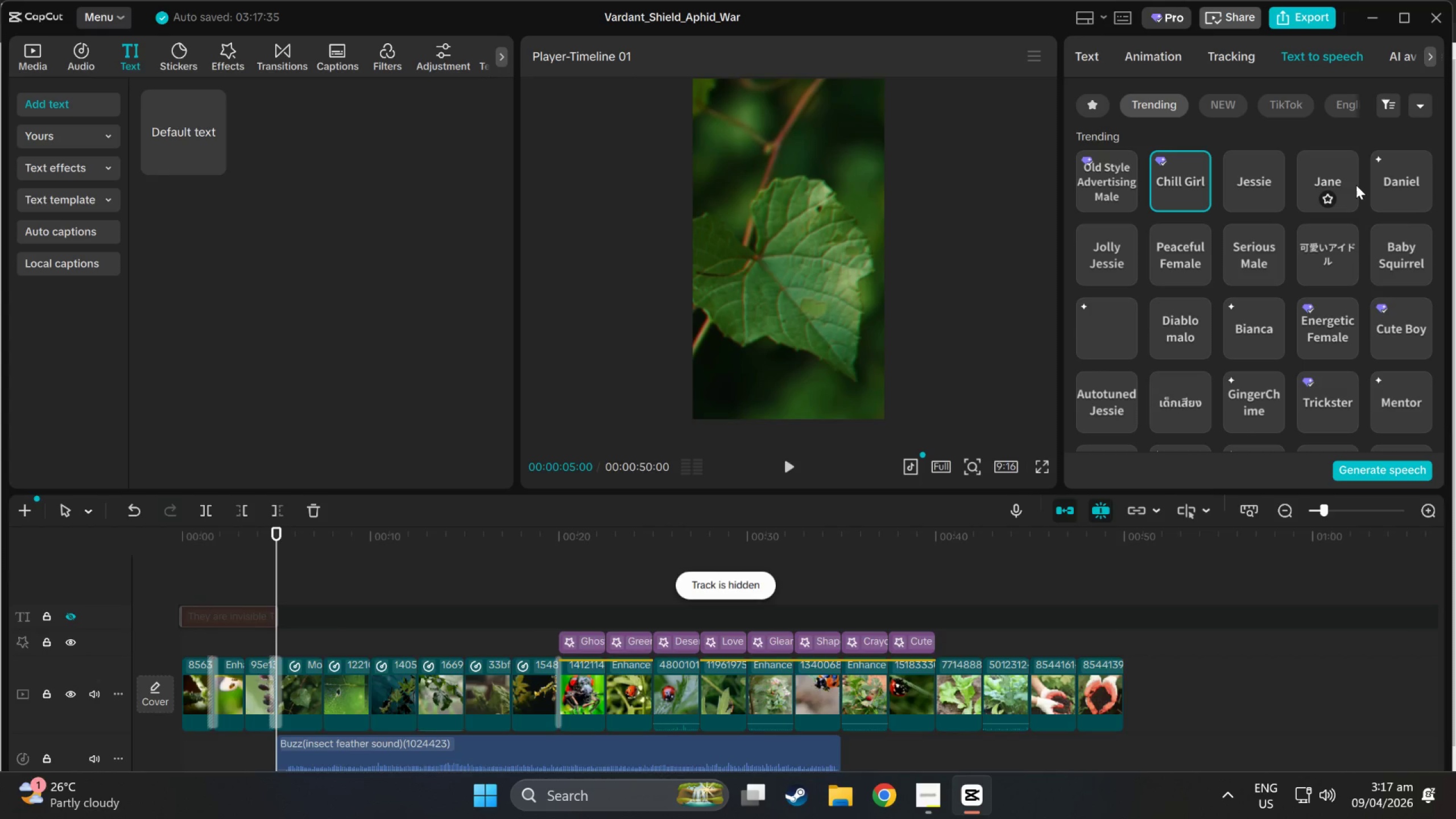 
left_click([1383, 181])
 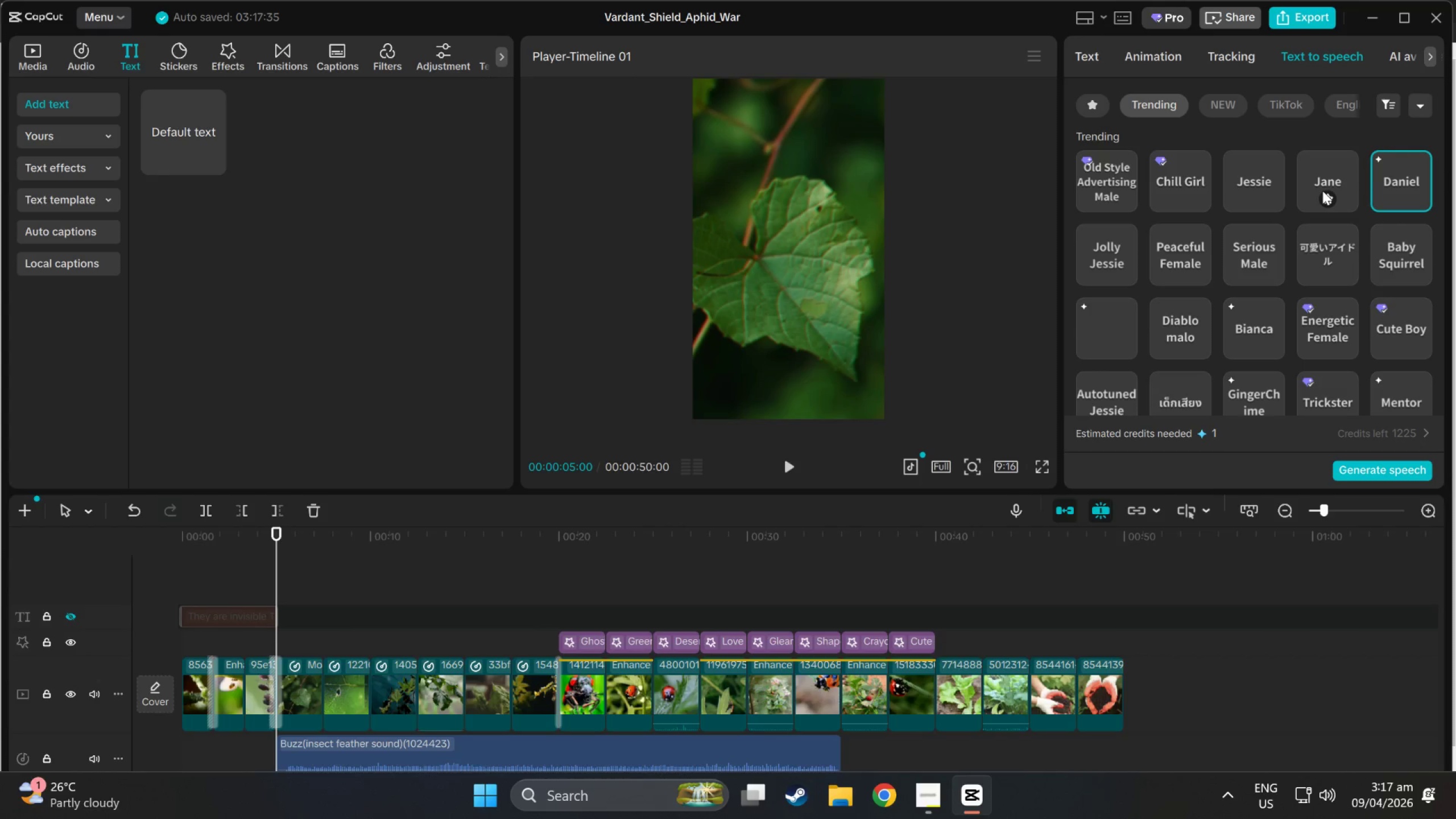 
scroll: coordinate [1322, 167], scroll_direction: up, amount: 1.0
 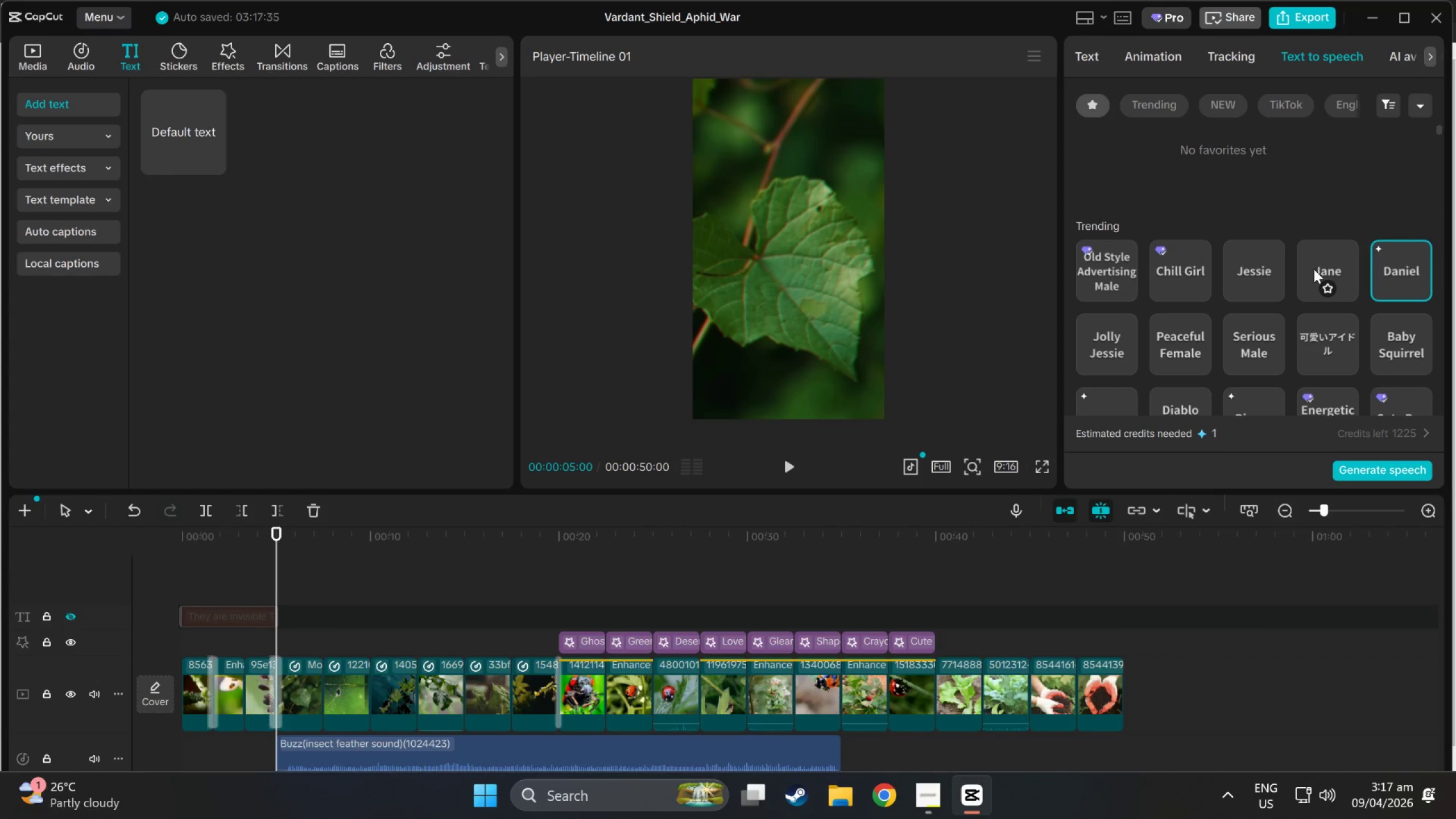 
left_click([1314, 249])
 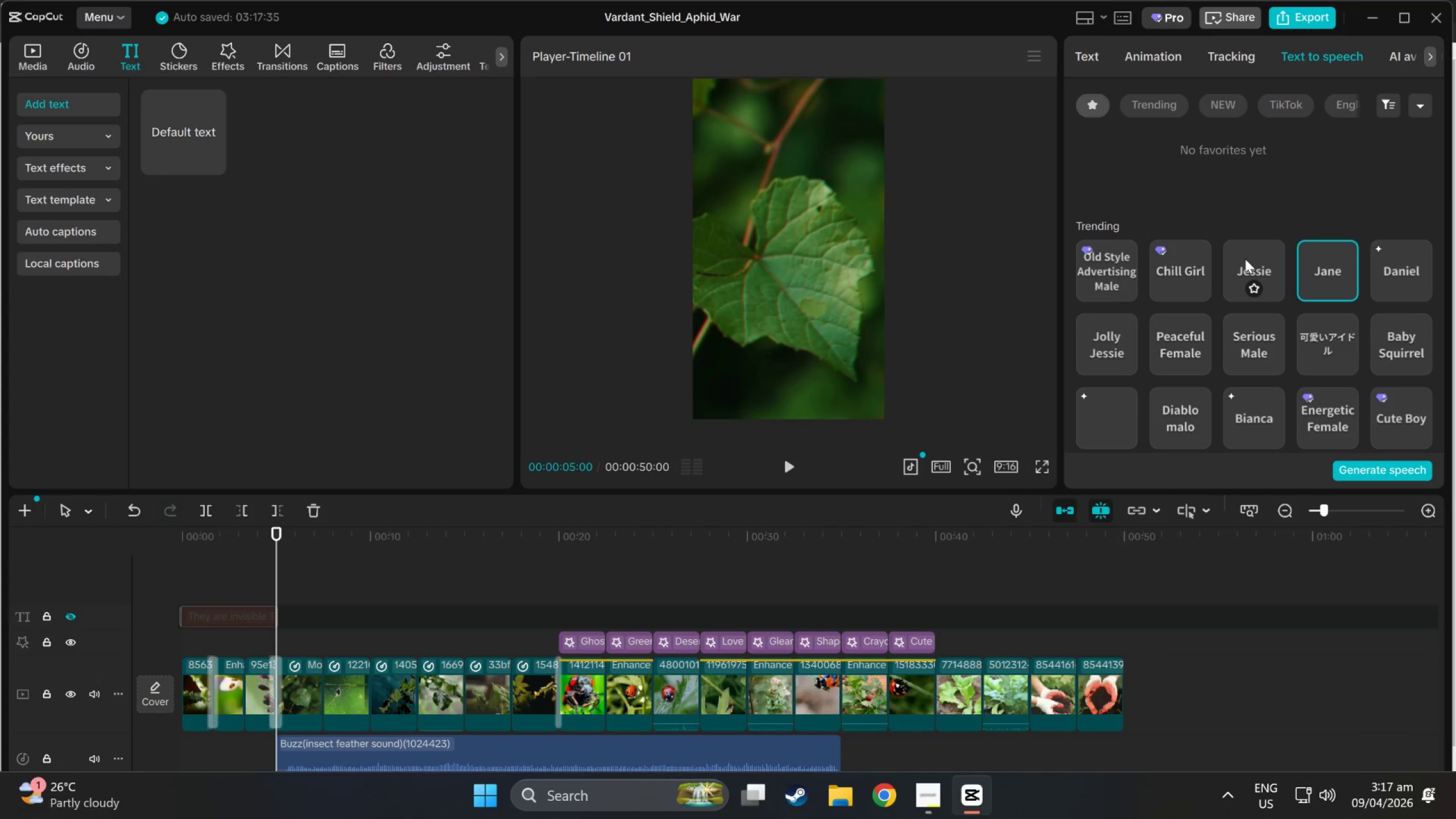 
wait(5.31)
 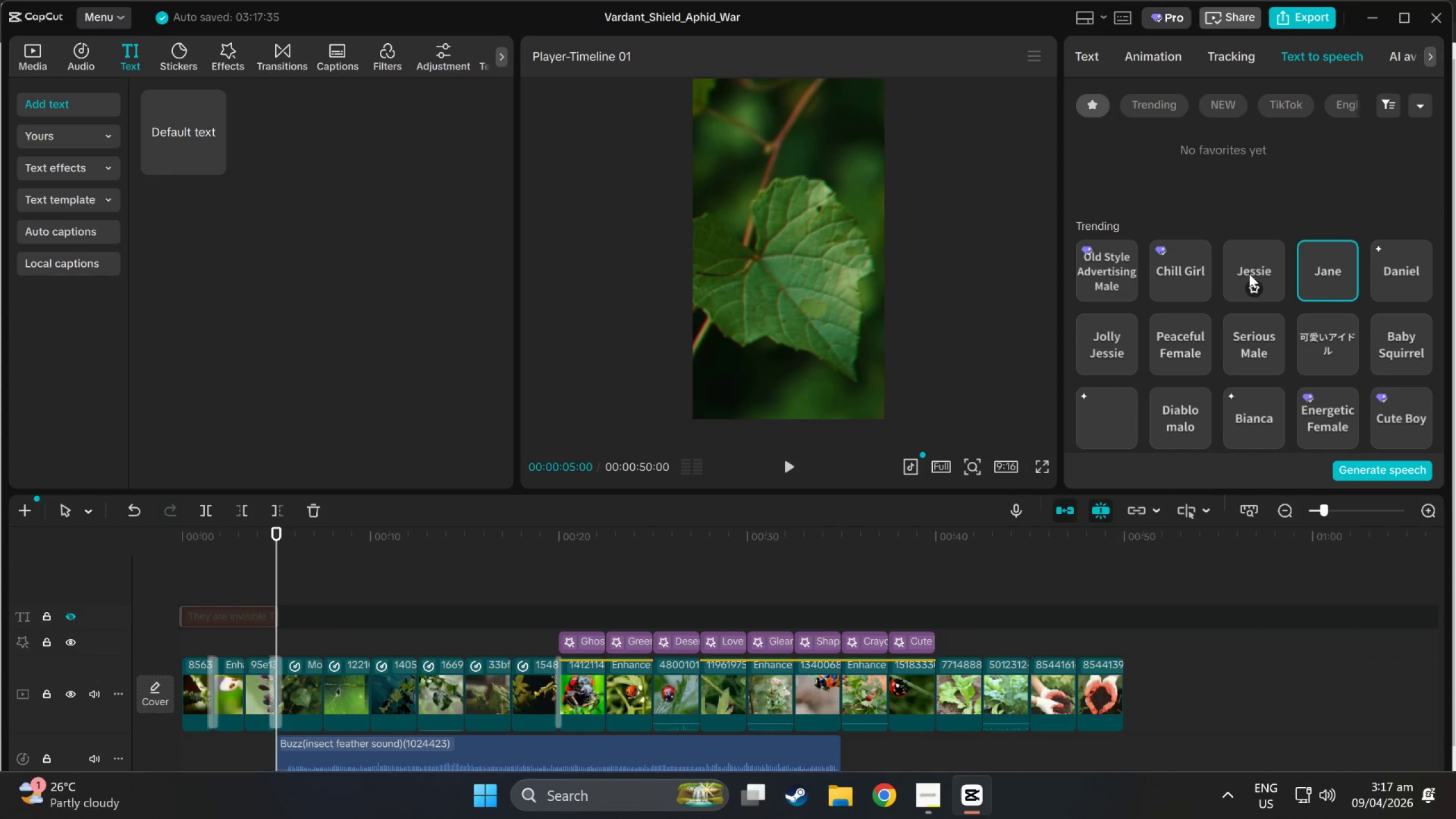 
left_click([1245, 259])
 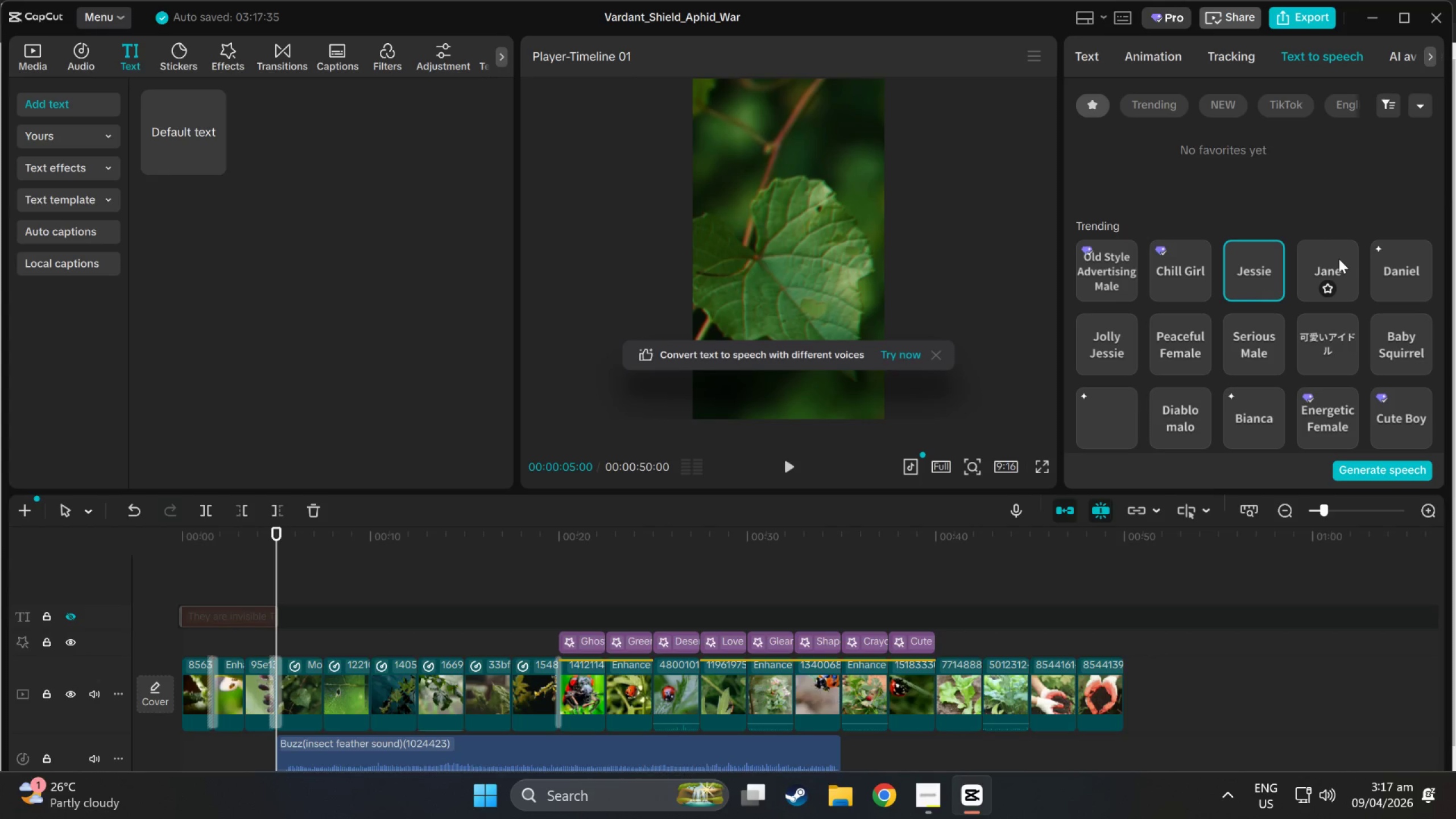 
left_click([1321, 258])
 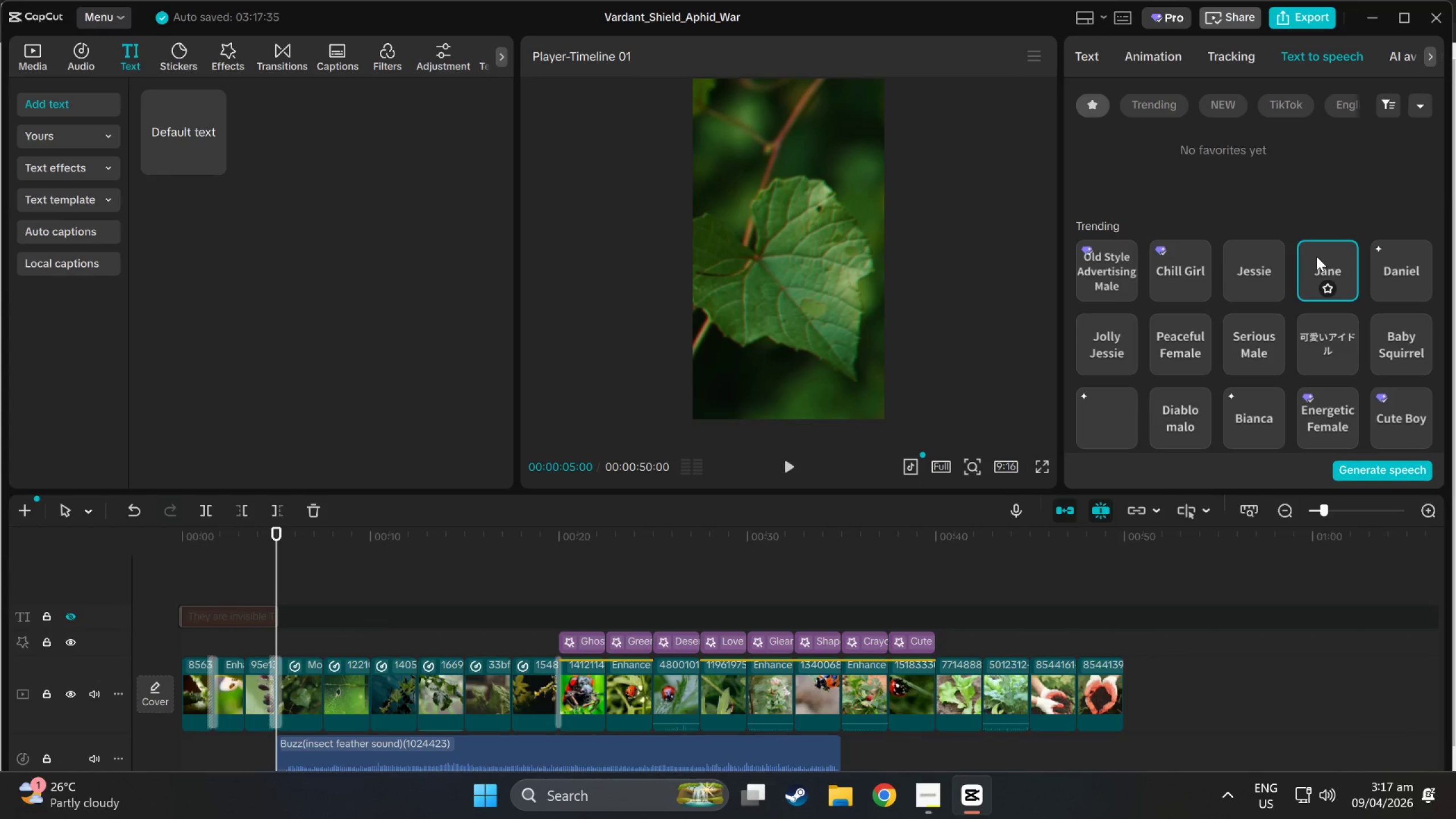 
wait(5.72)
 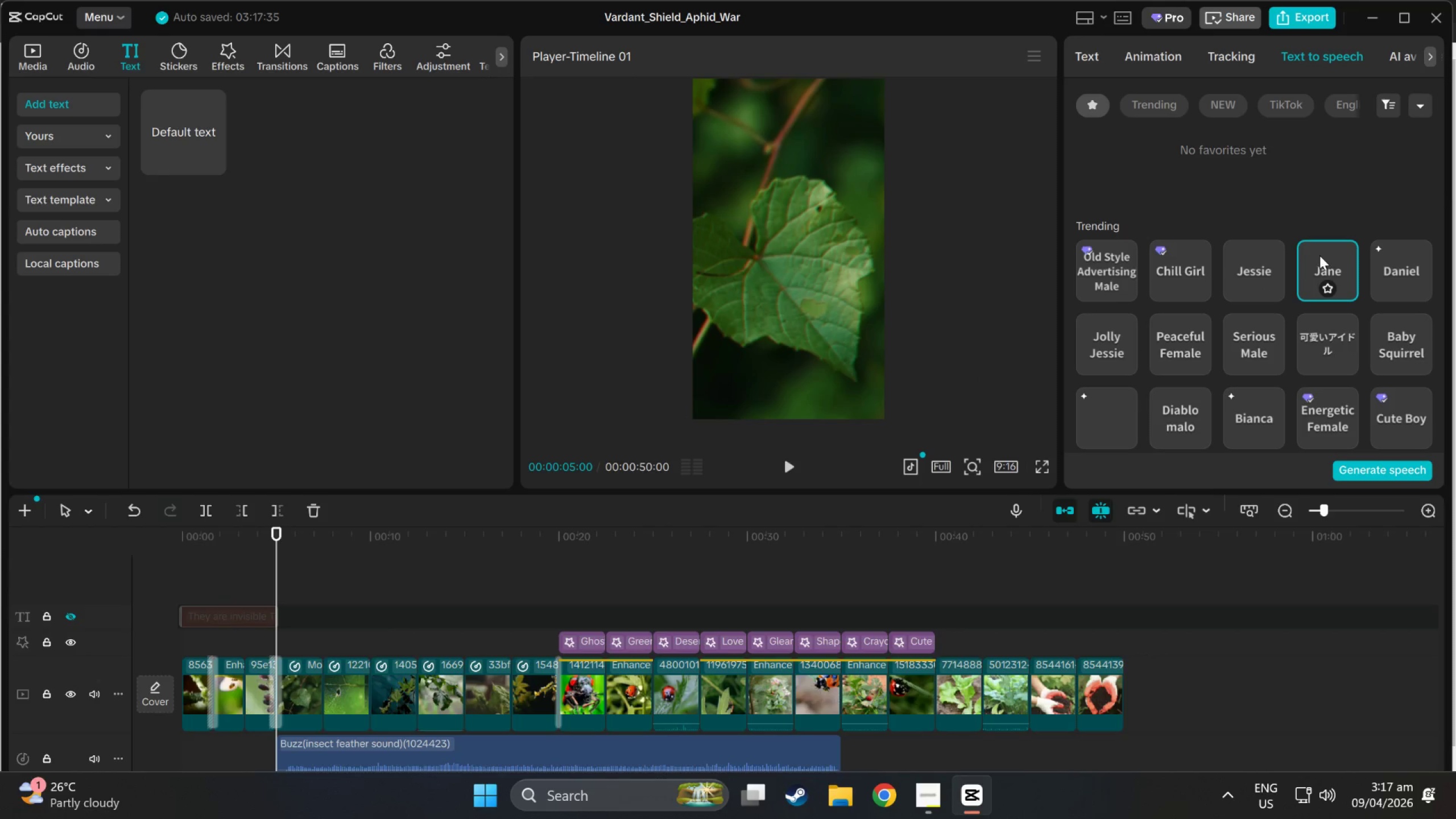 
left_click([1404, 470])
 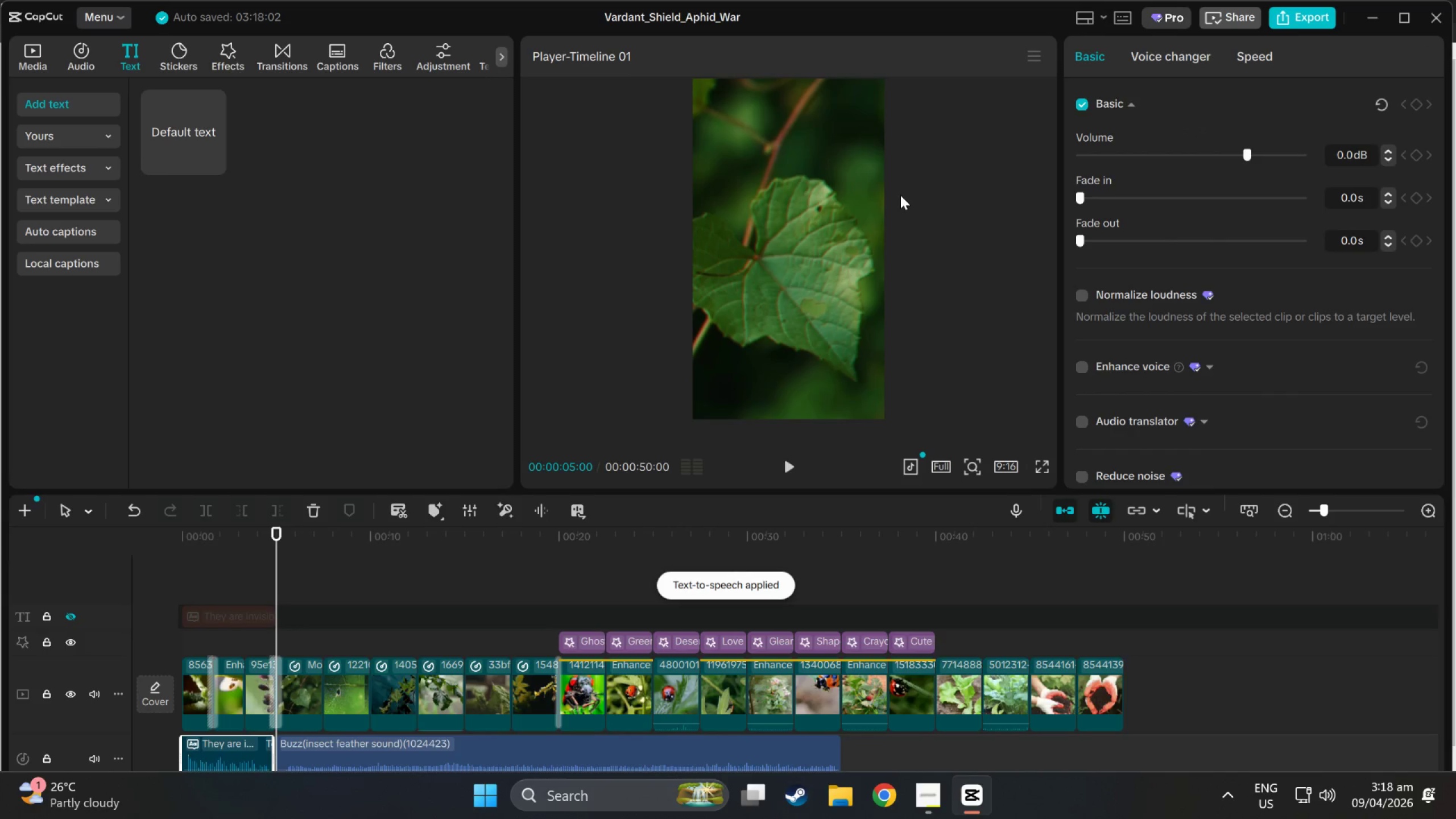 
wait(7.24)
 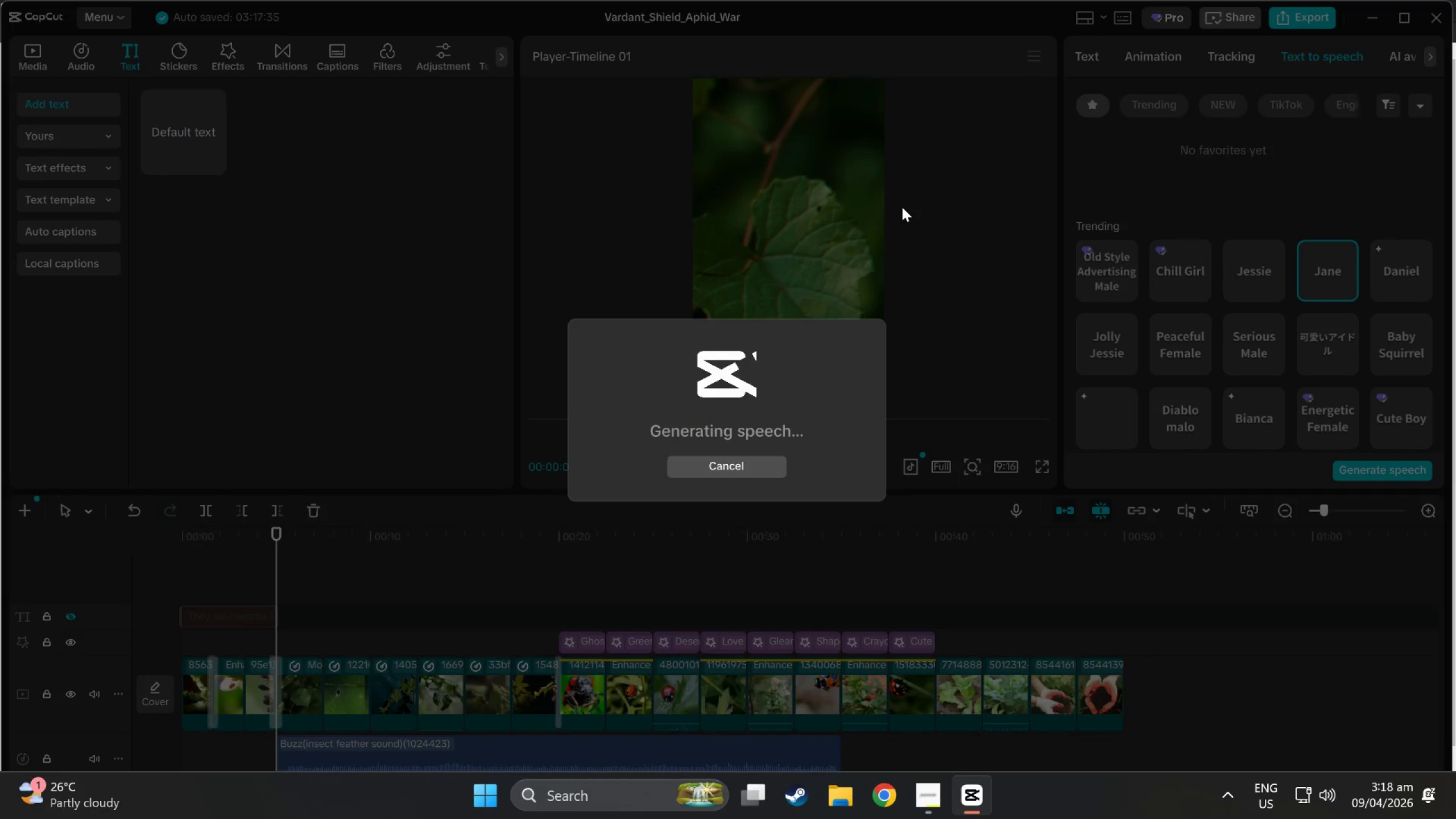 
left_click([1331, 798])
 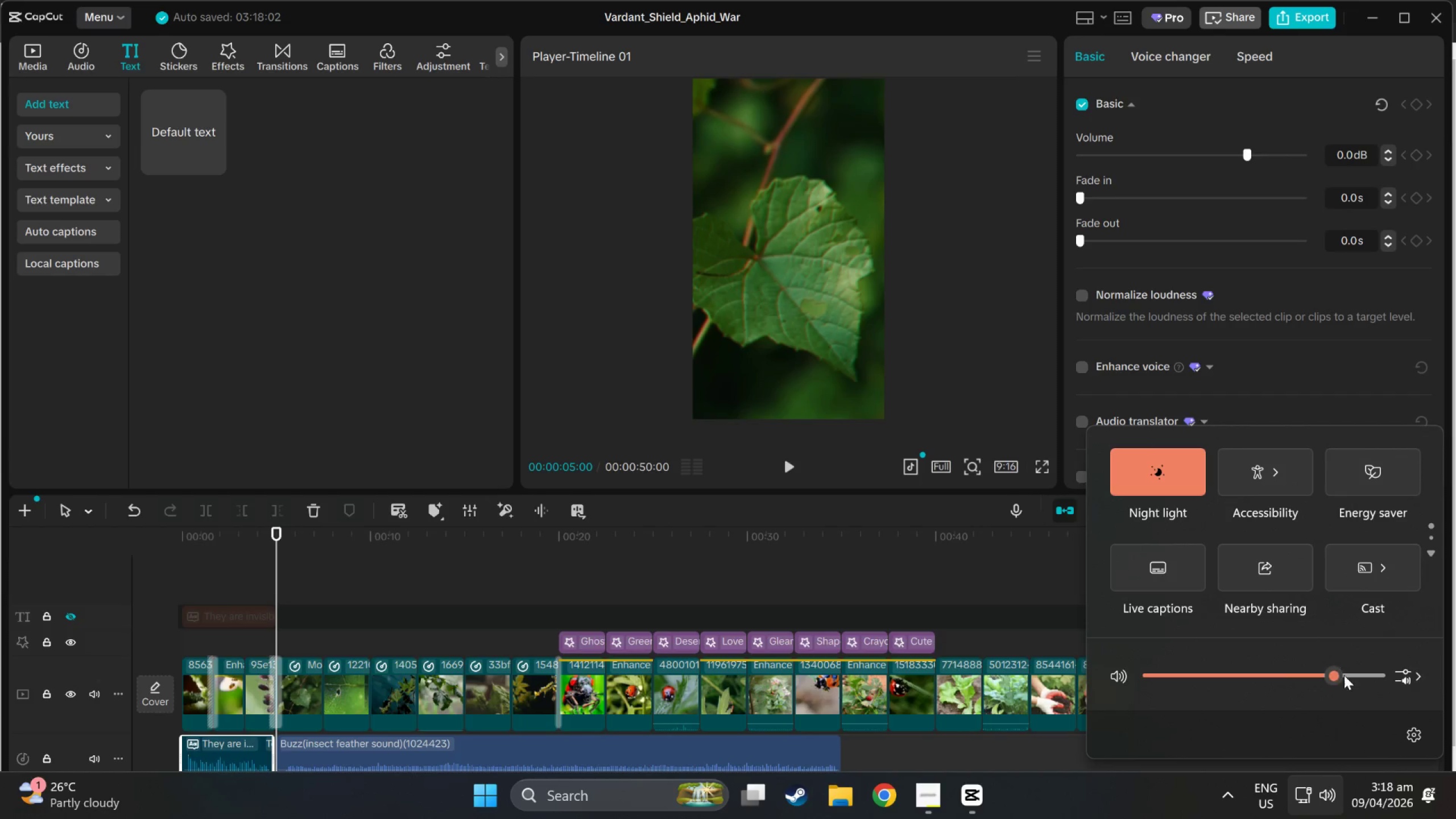 
left_click_drag(start_coordinate=[1342, 675], to_coordinate=[1396, 675])
 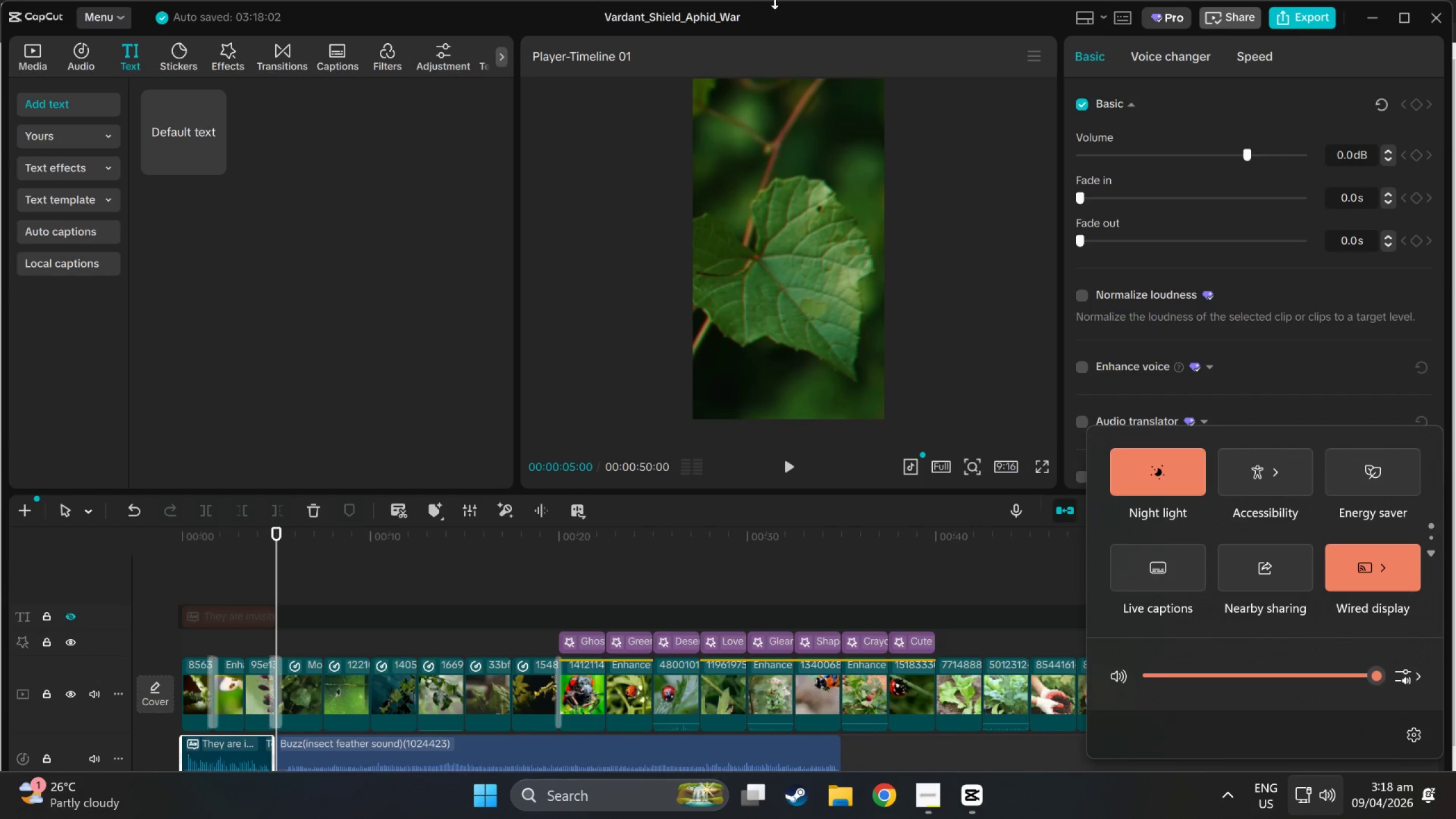 
left_click([786, 0])
 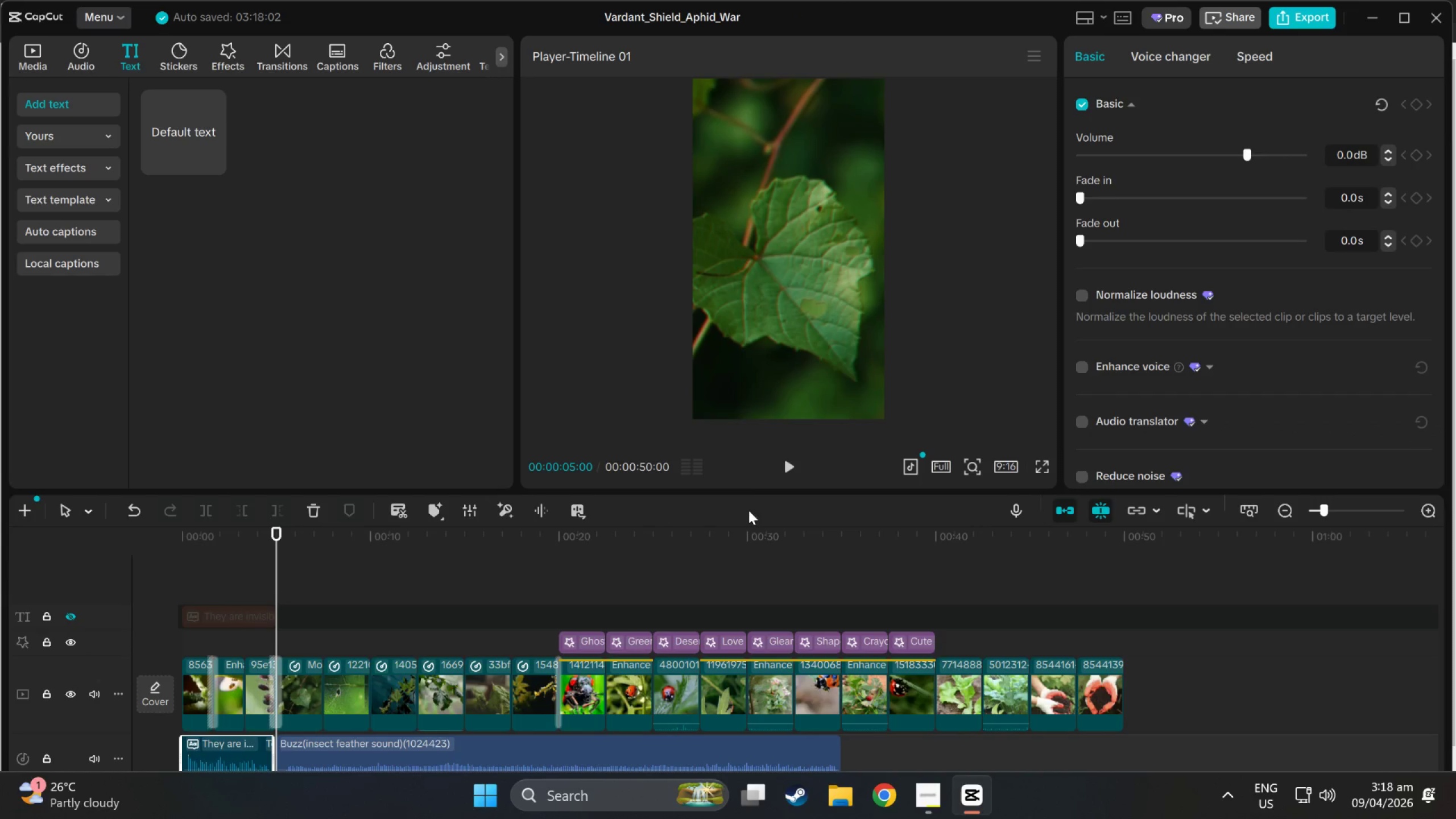 
left_click([791, 468])
 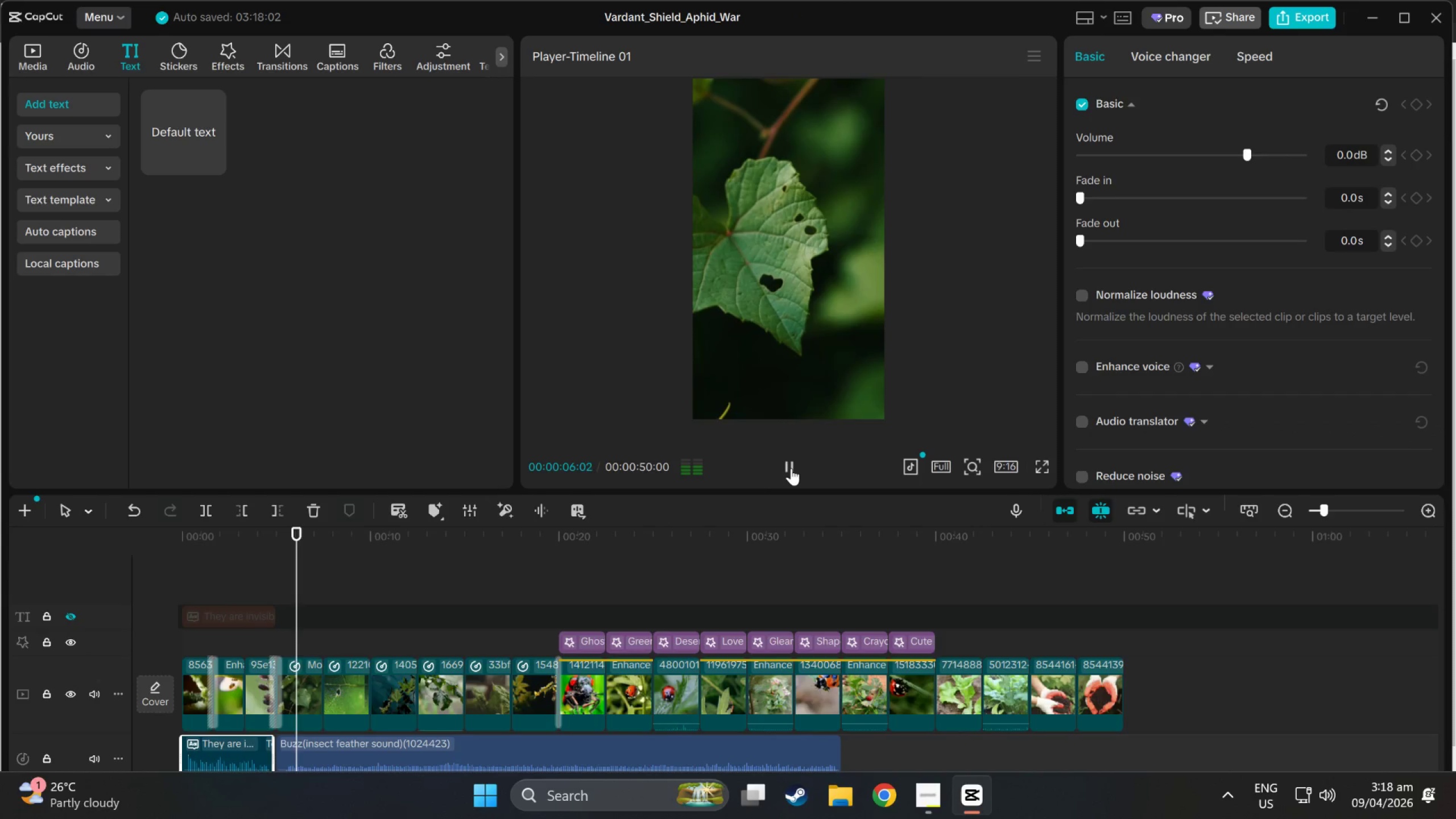 
left_click([791, 468])
 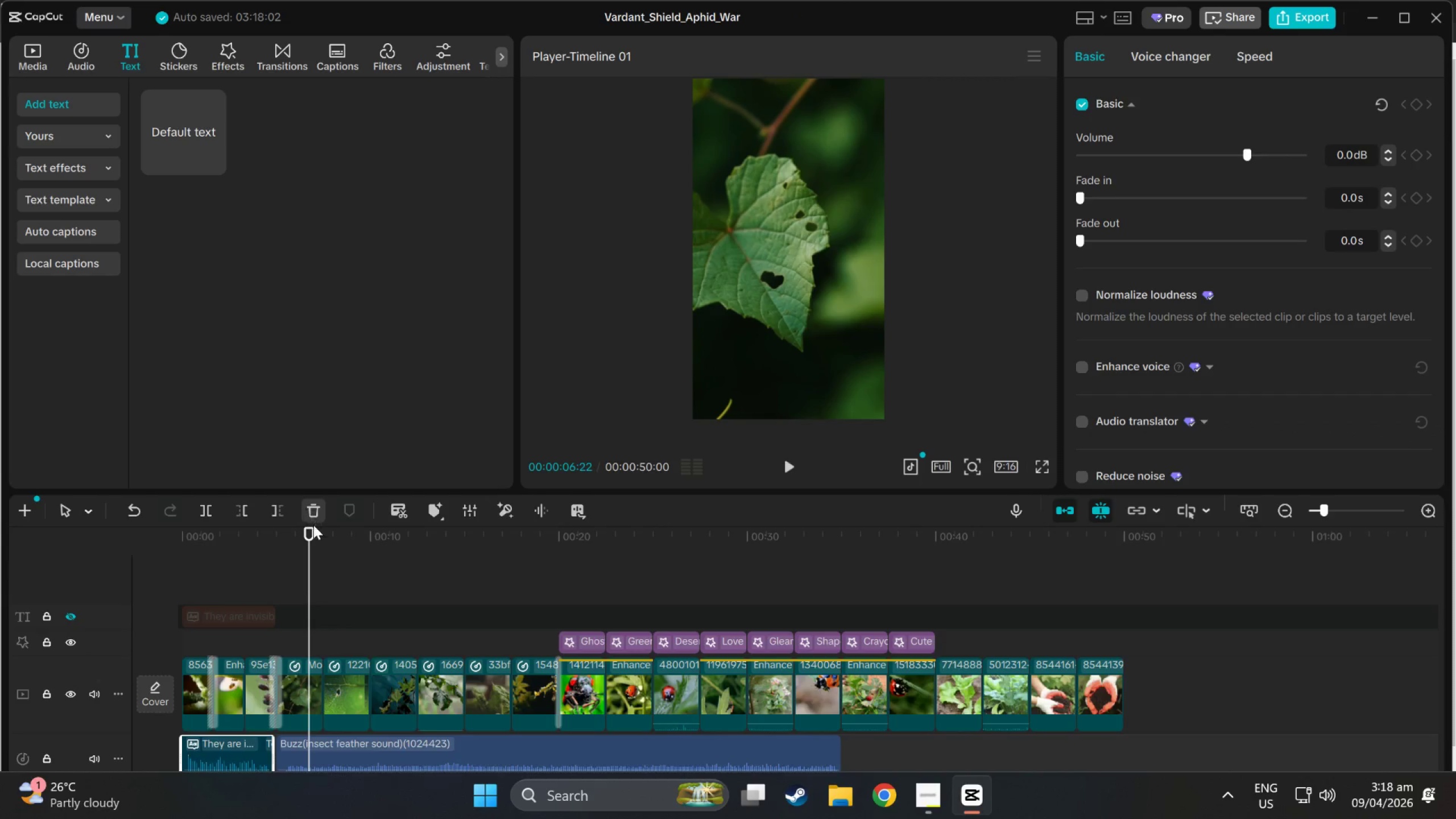 
left_click_drag(start_coordinate=[307, 535], to_coordinate=[158, 545])
 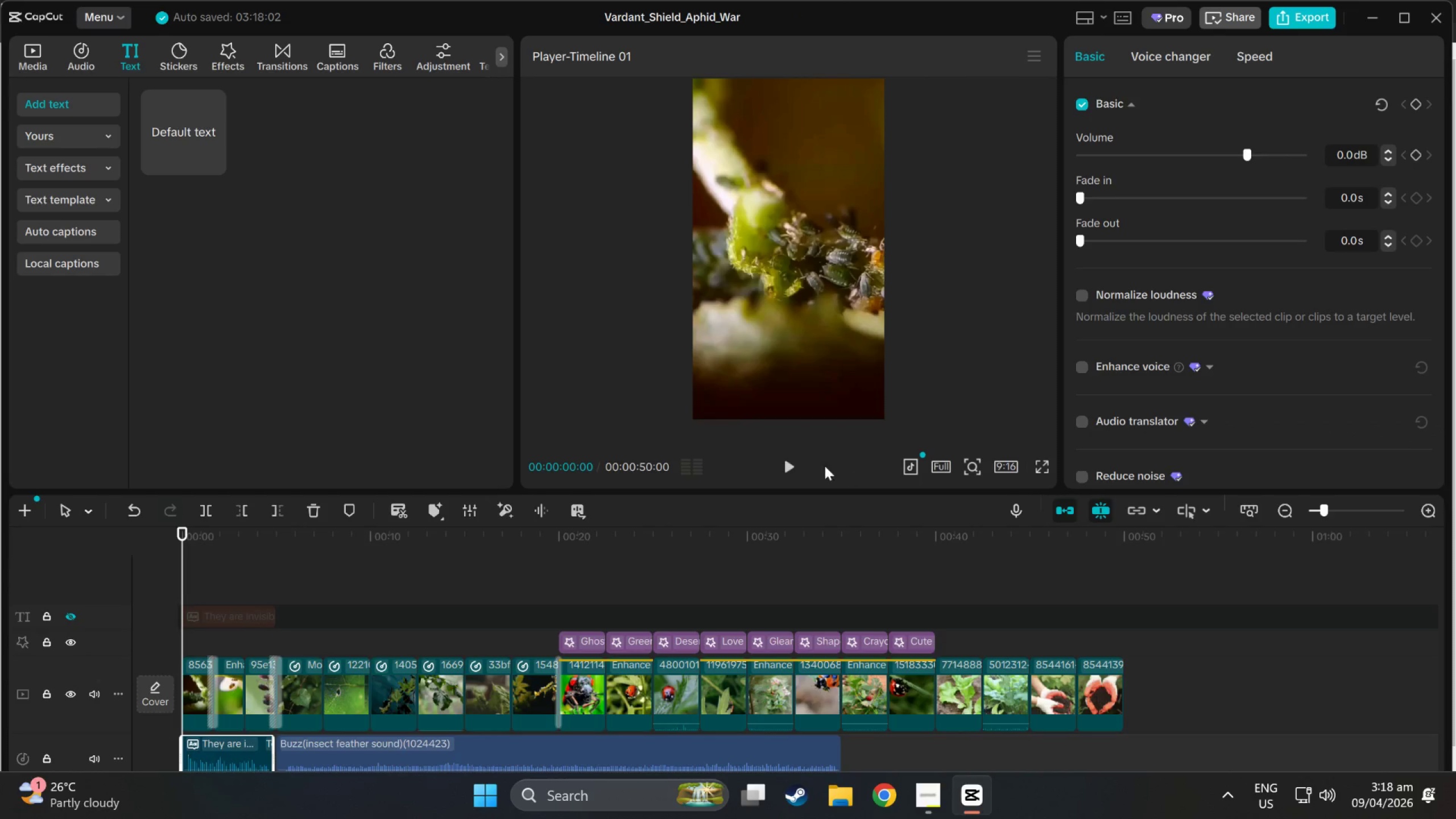 
left_click([777, 465])
 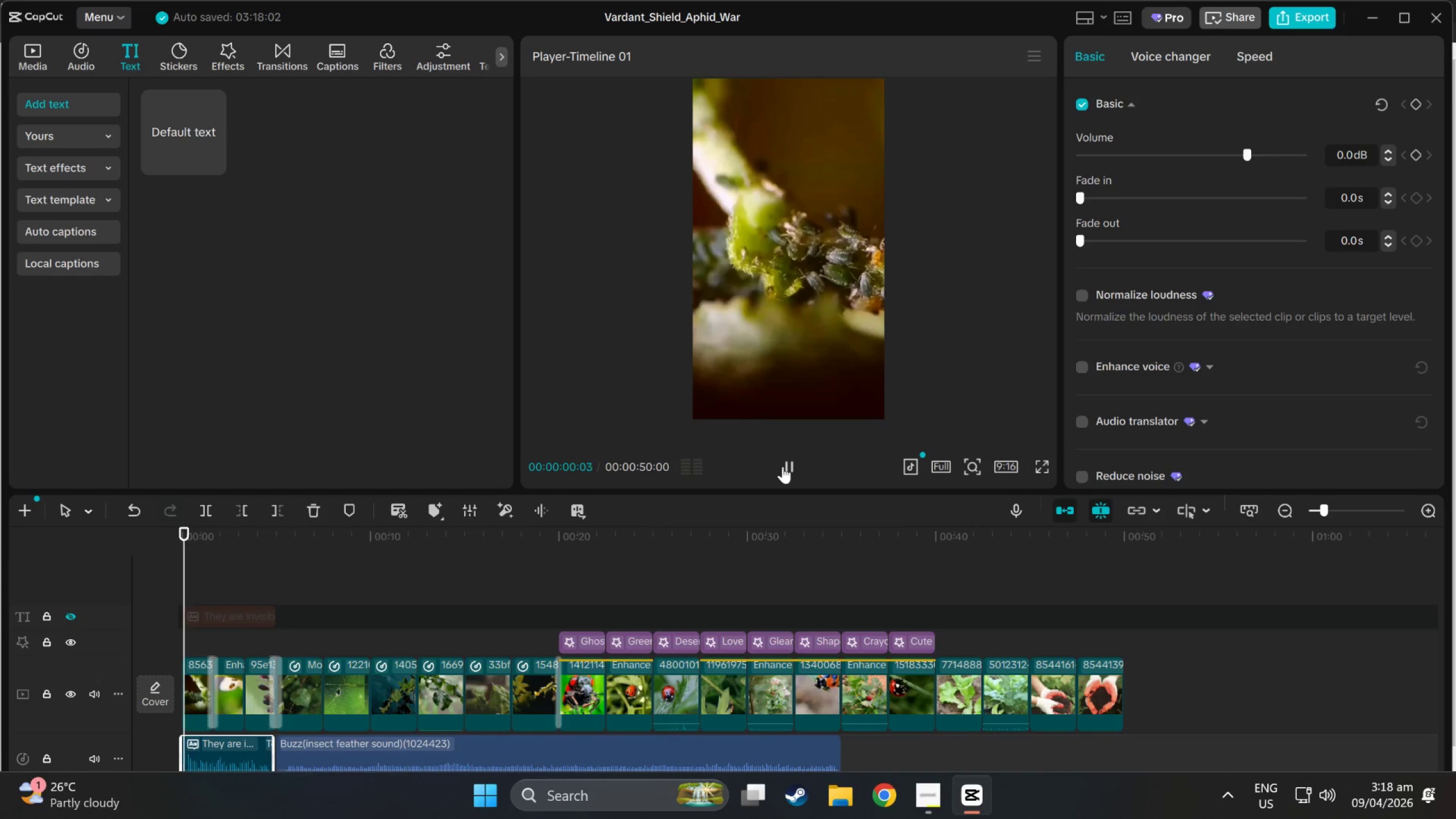 
scroll: coordinate [290, 641], scroll_direction: down, amount: 8.0
 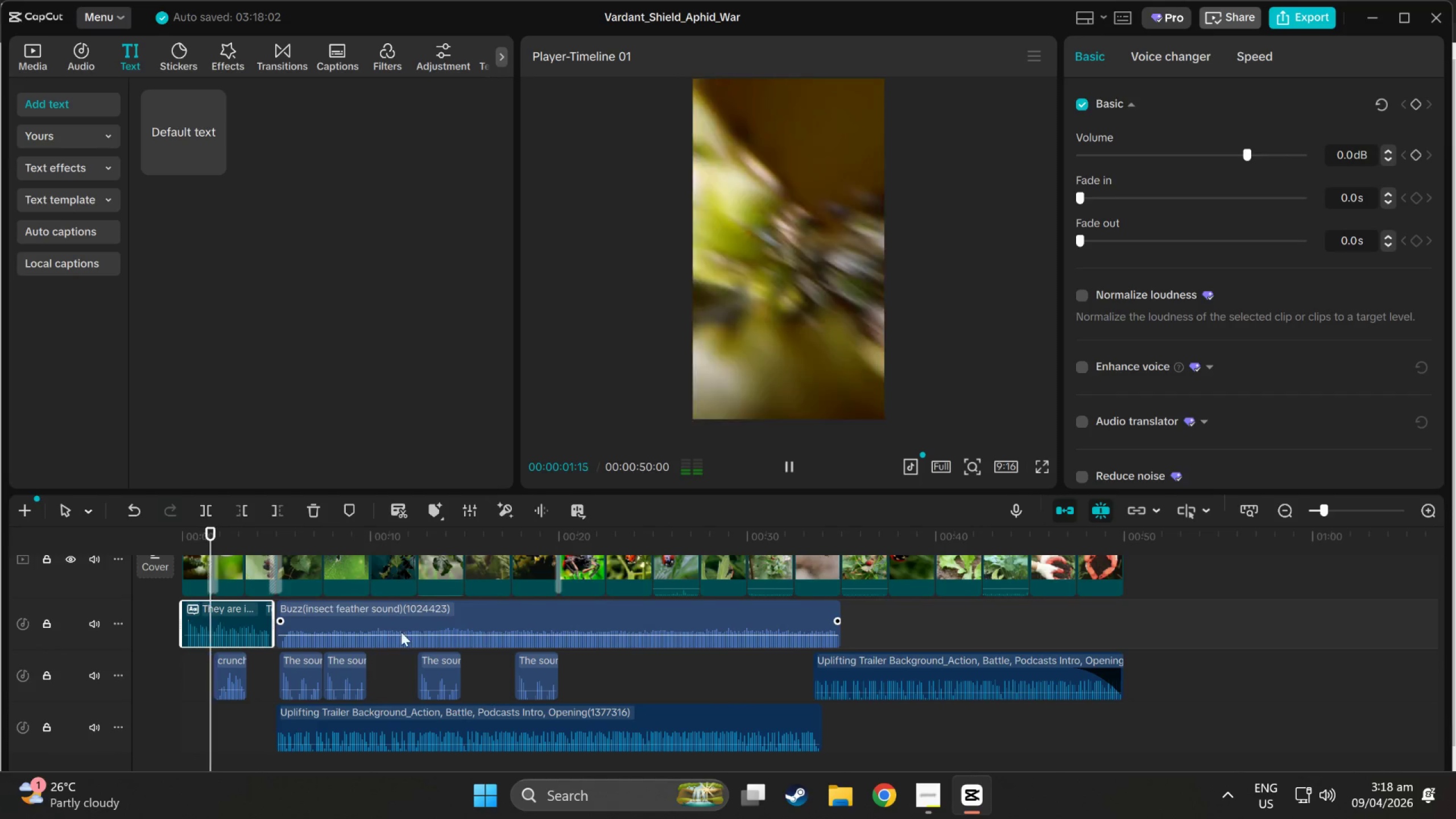 
scroll: coordinate [413, 620], scroll_direction: up, amount: 5.0
 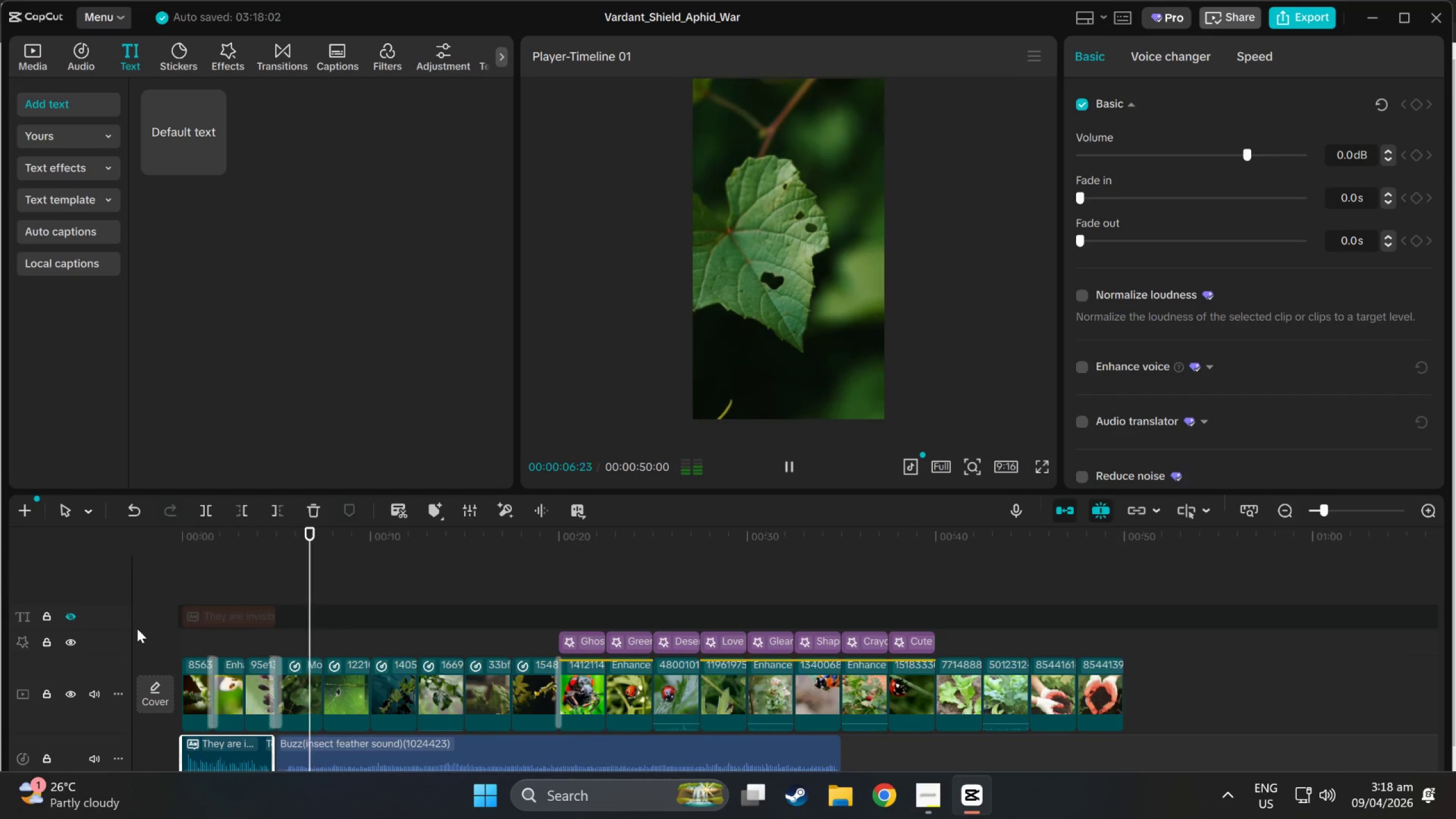 
left_click([221, 619])
 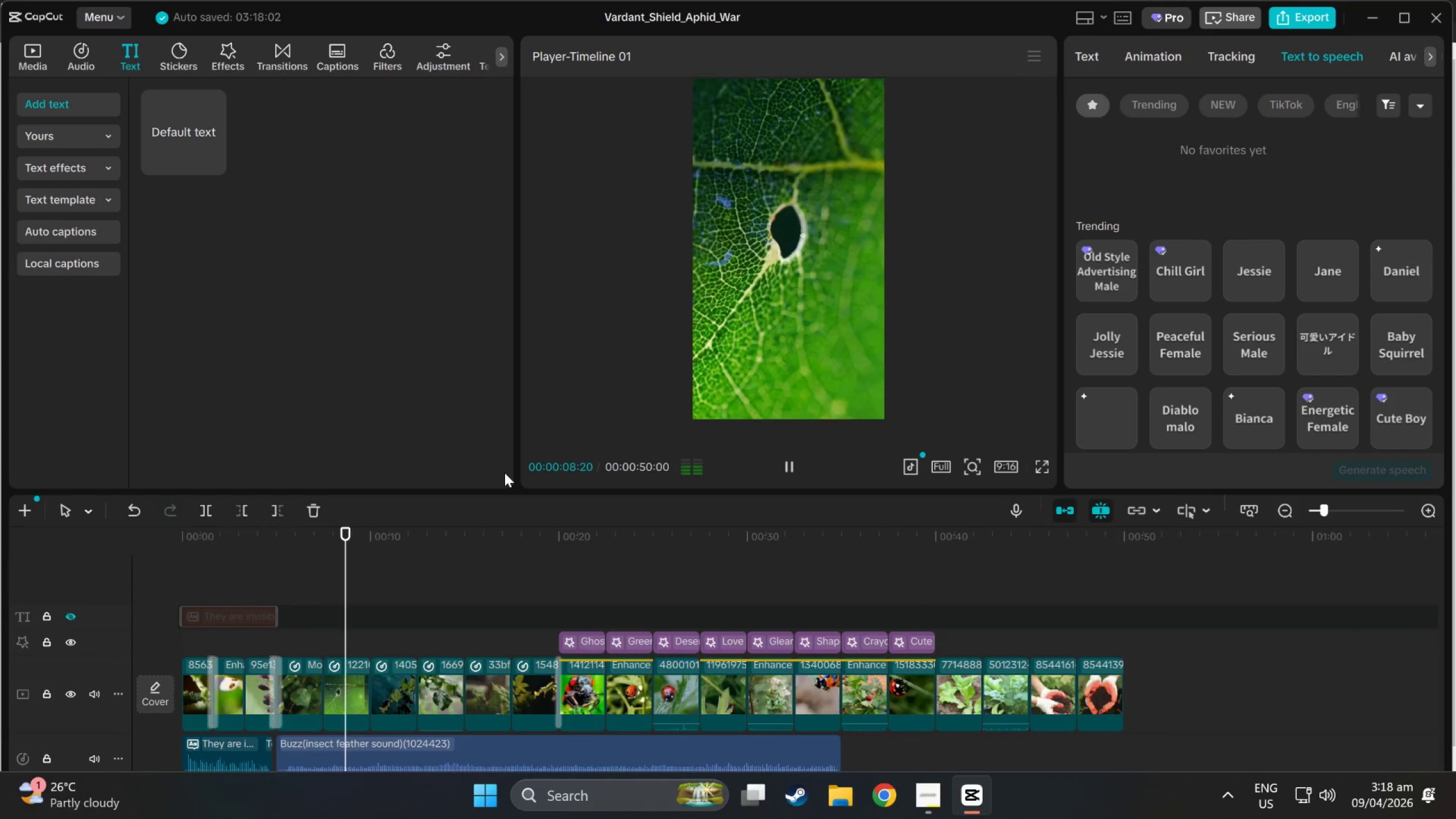 
key(Control+C)
 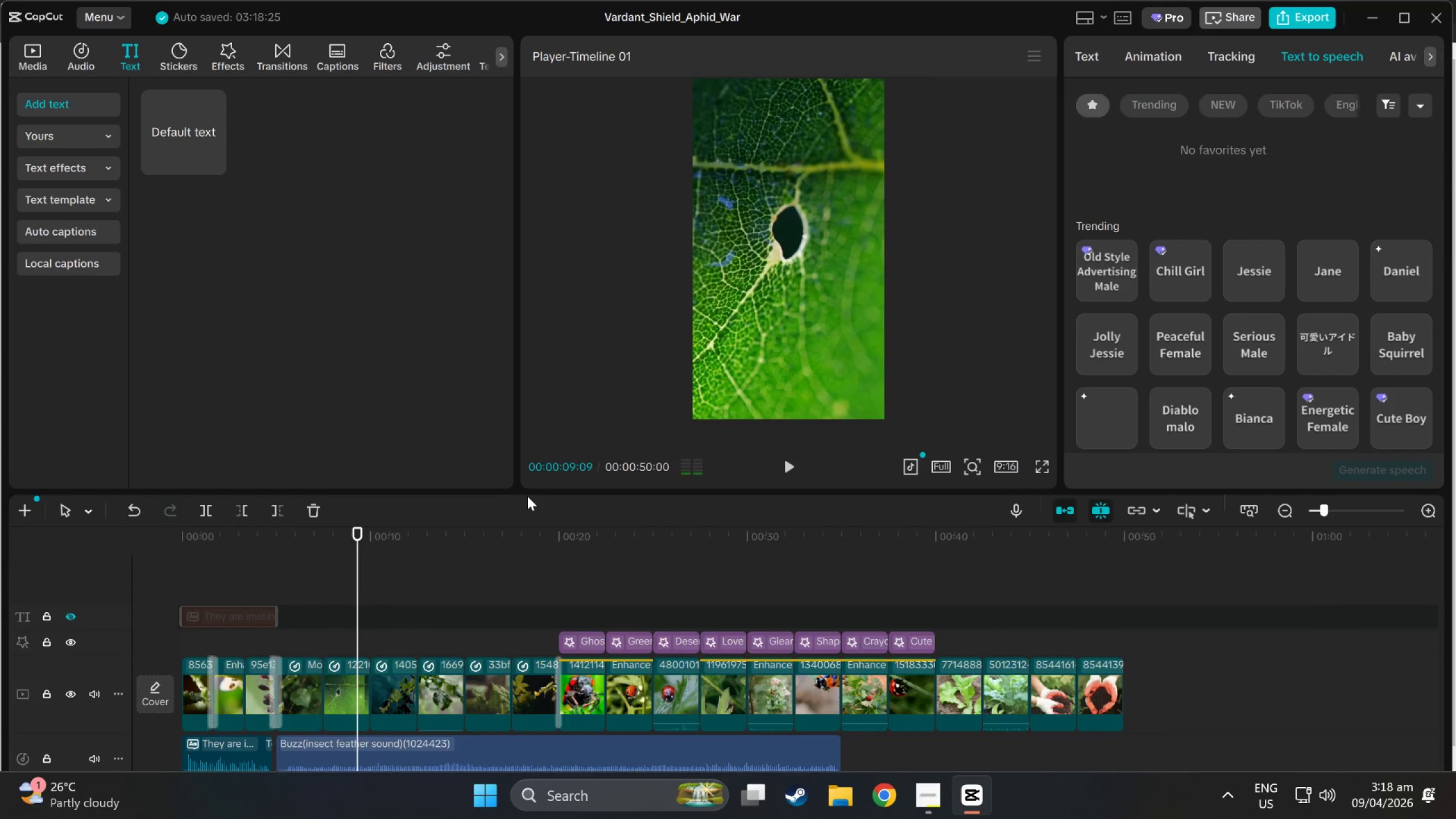 
key(Control+V)
 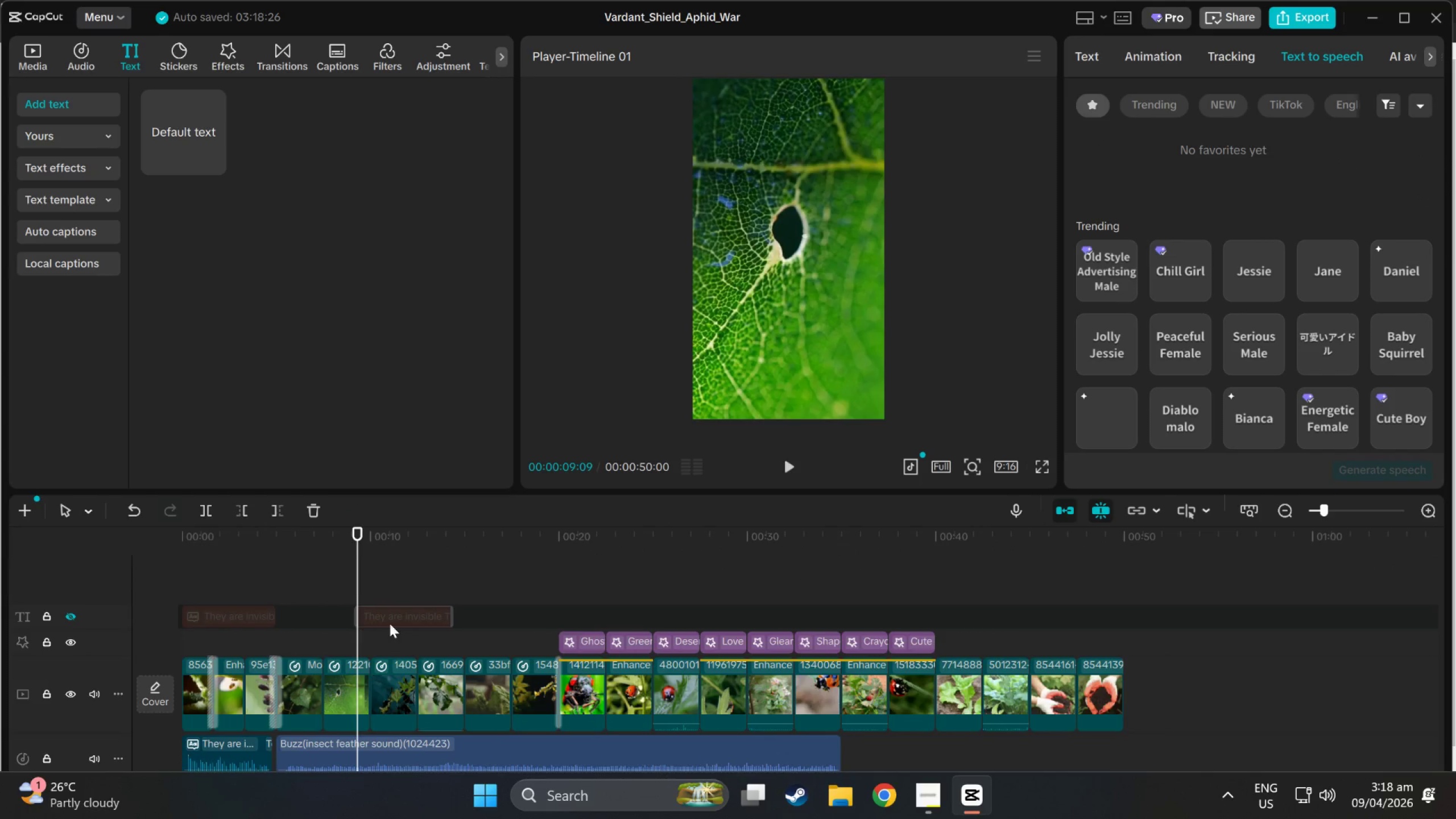 
left_click_drag(start_coordinate=[390, 622], to_coordinate=[314, 623])
 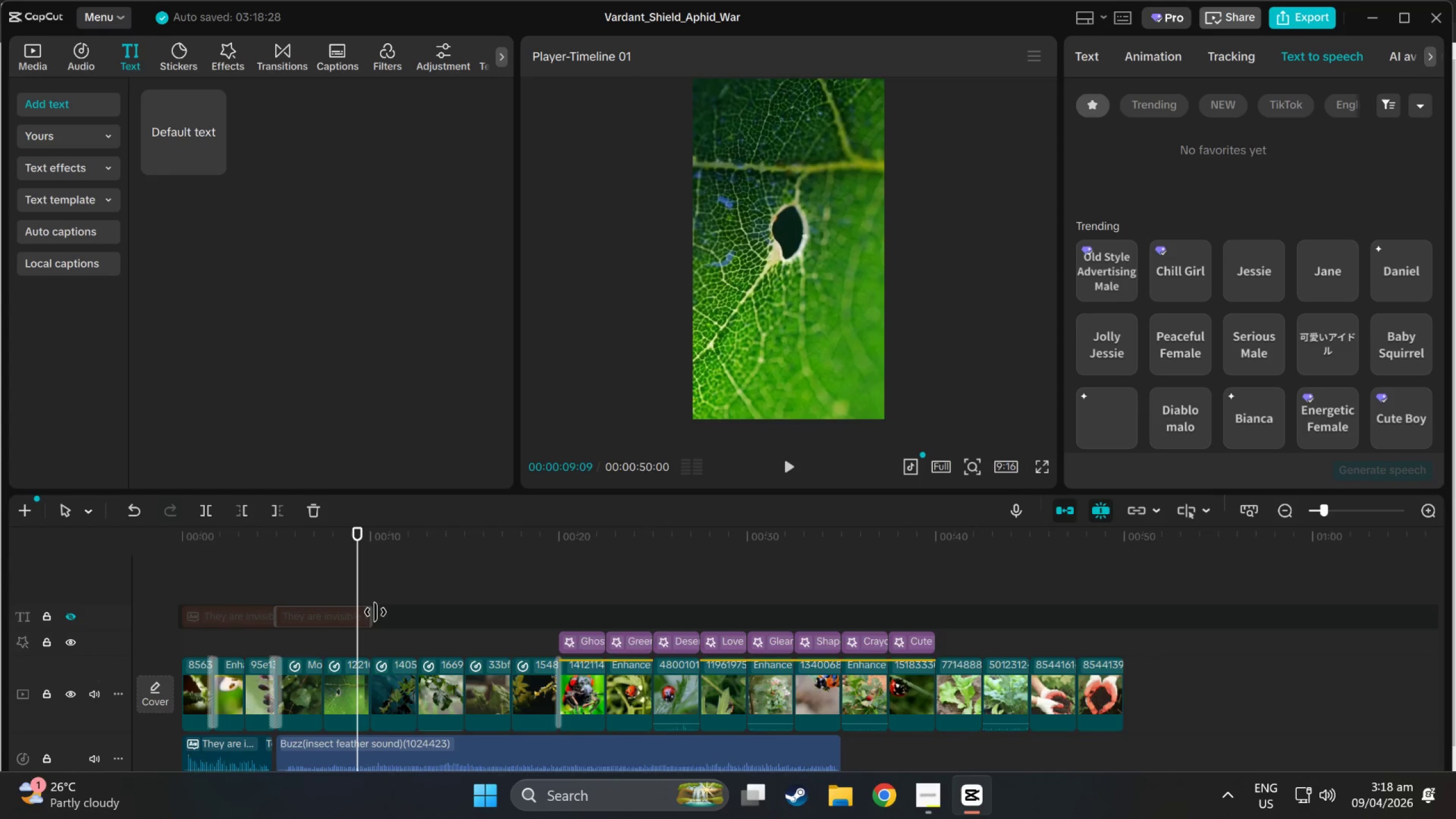 
left_click_drag(start_coordinate=[373, 612], to_coordinate=[555, 615])
 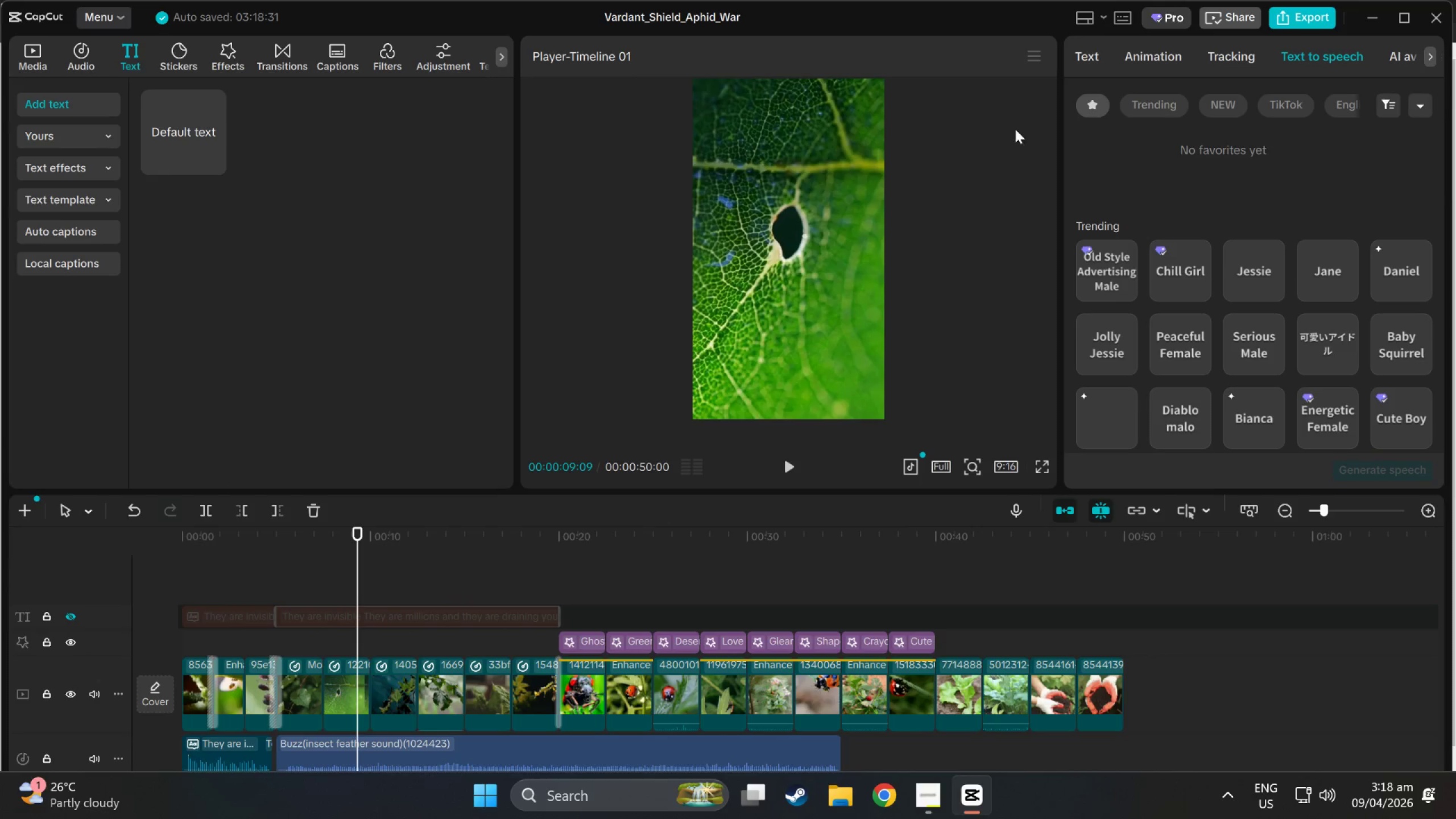 
left_click_drag(start_coordinate=[1094, 59], to_coordinate=[1090, 59])
 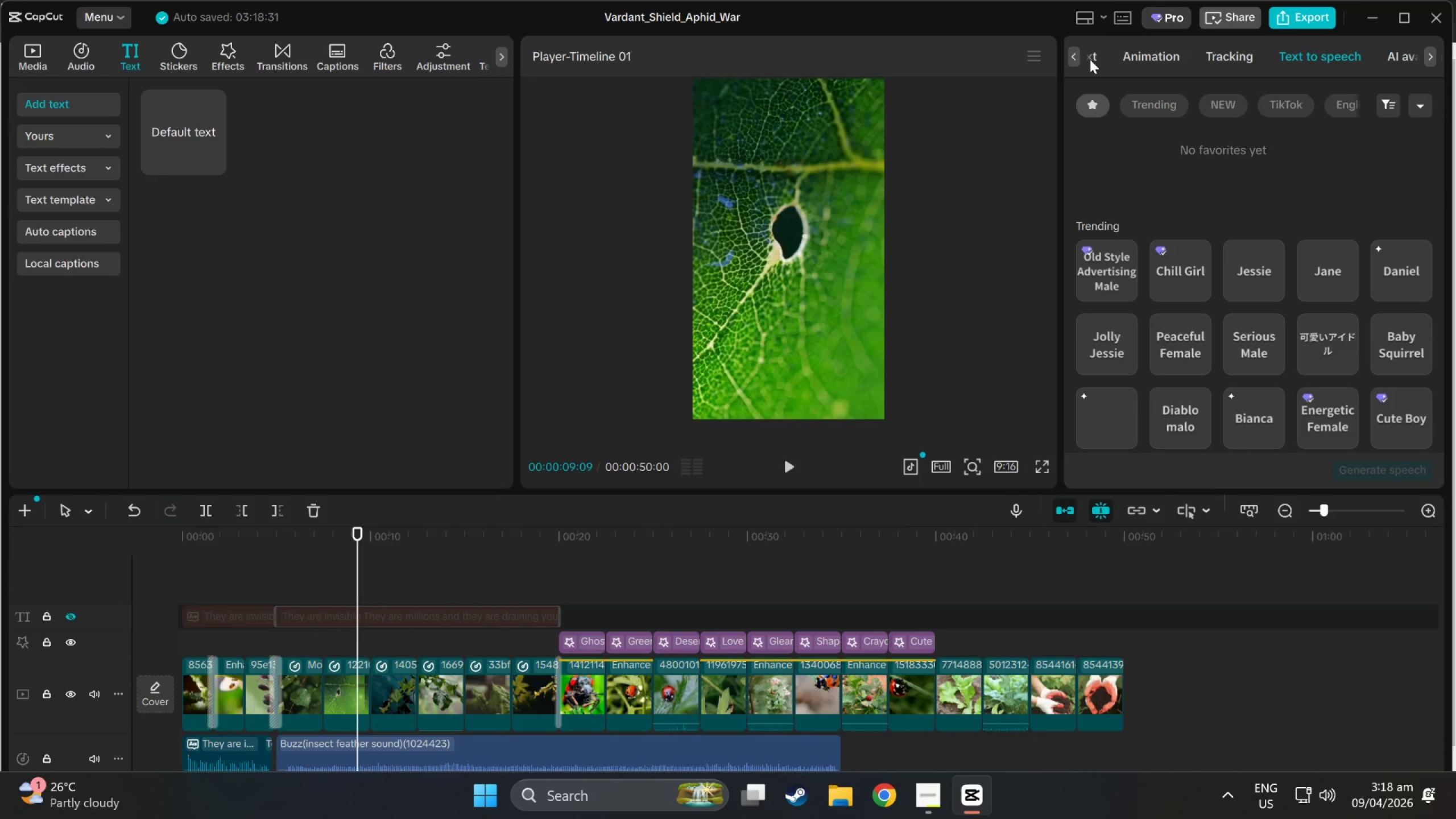 
left_click([1090, 59])
 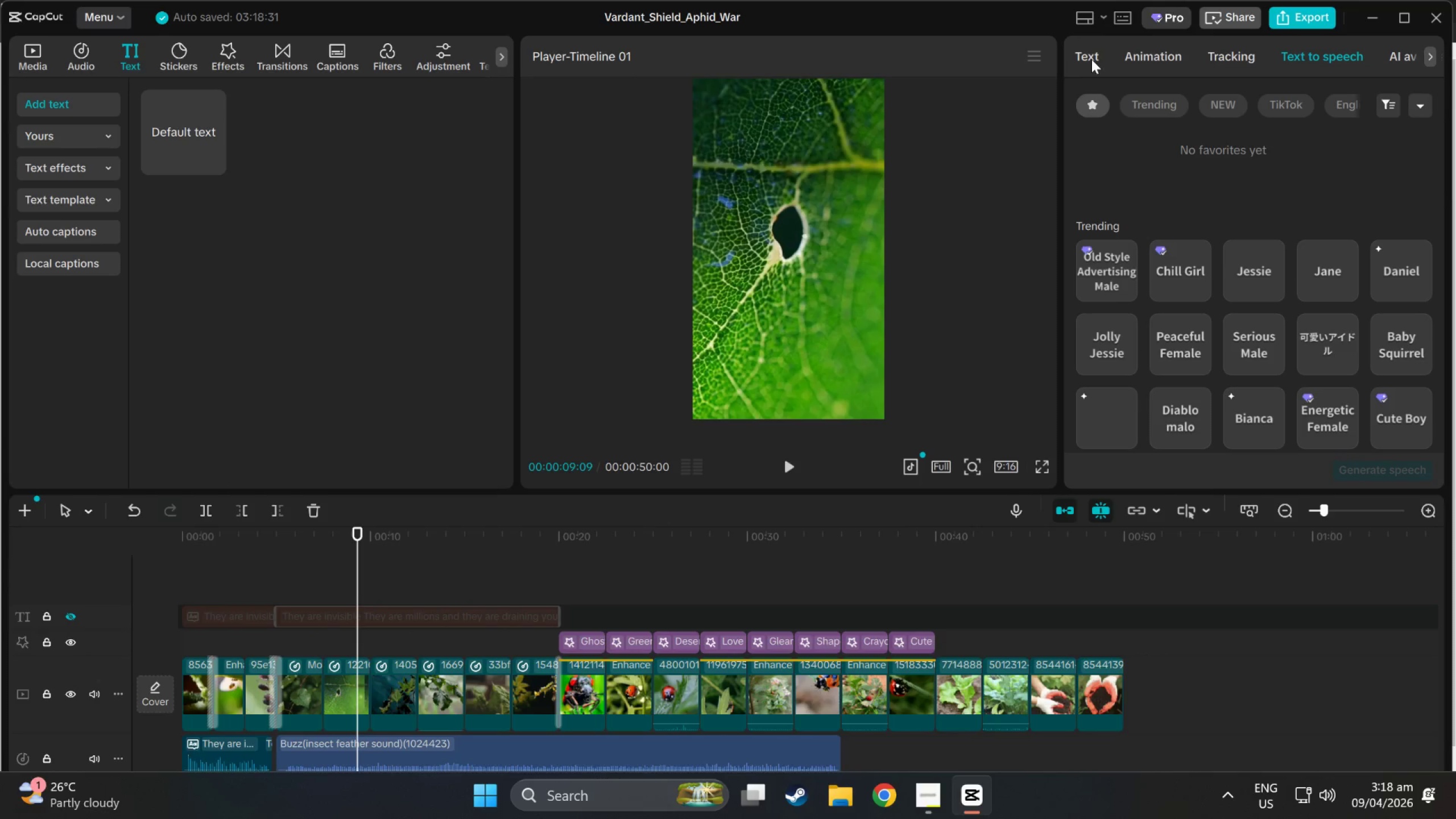 
left_click([1094, 59])
 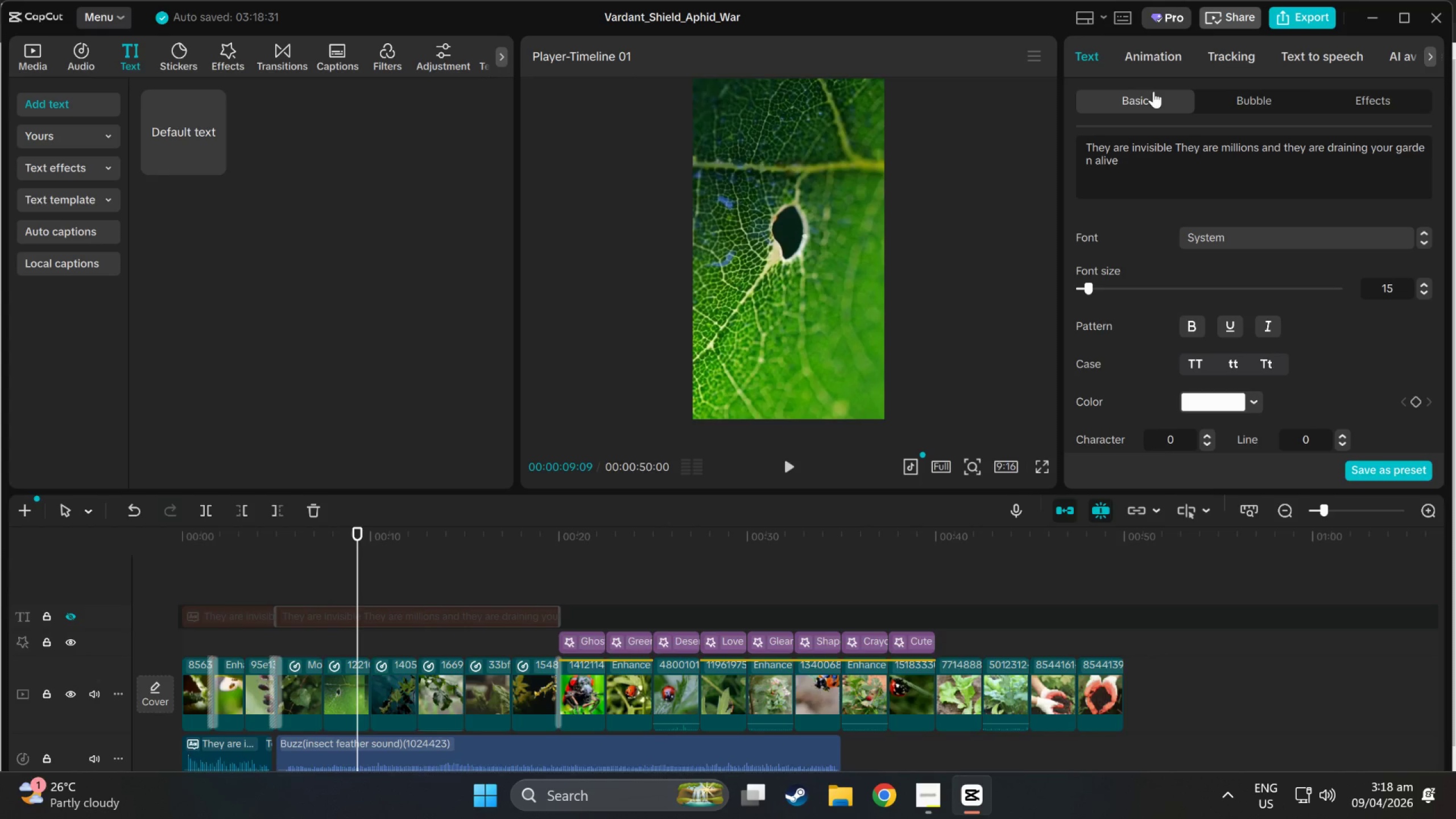 
wait(6.72)
 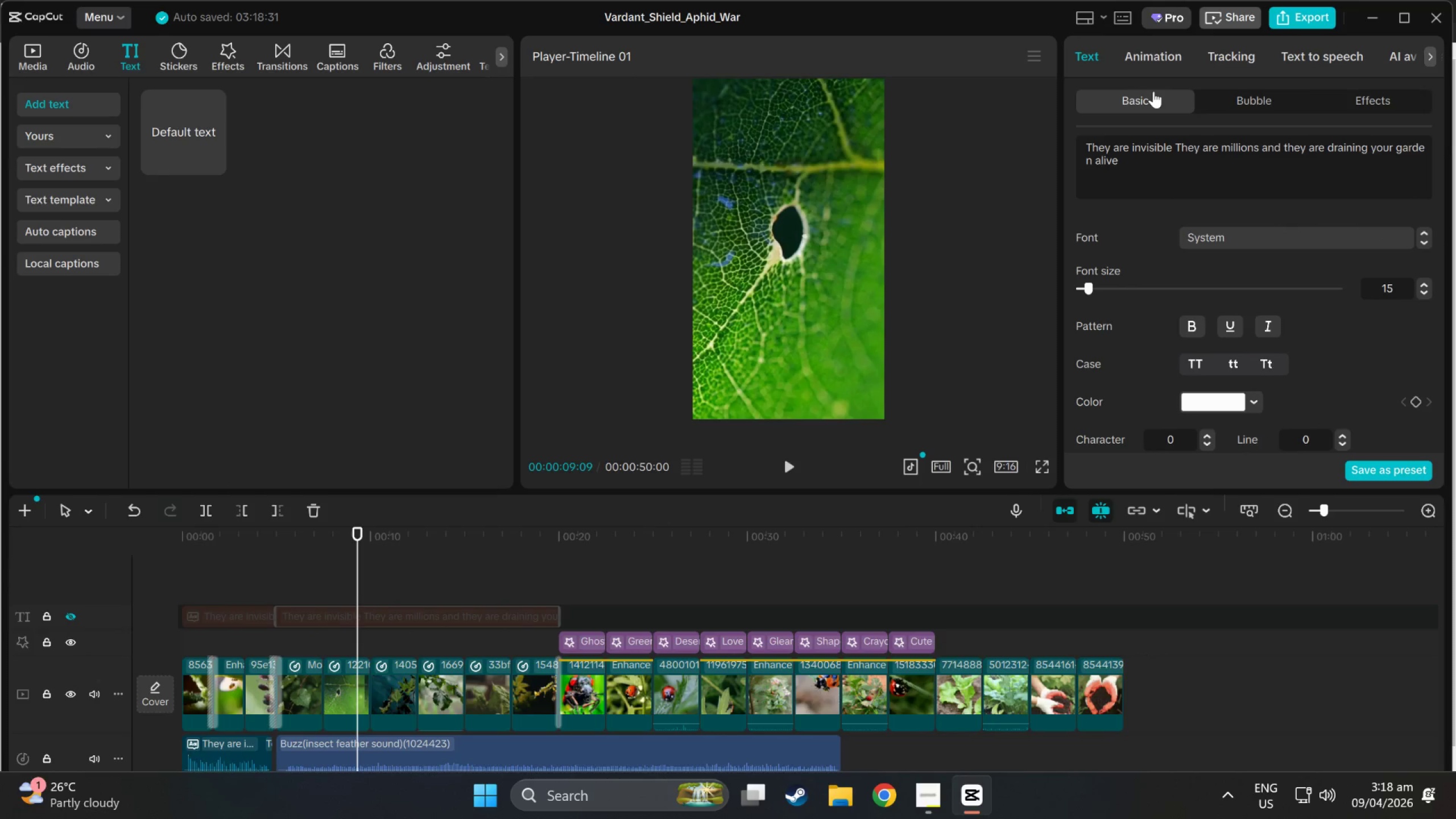 
left_click_drag(start_coordinate=[1102, 159], to_coordinate=[1021, 126])
 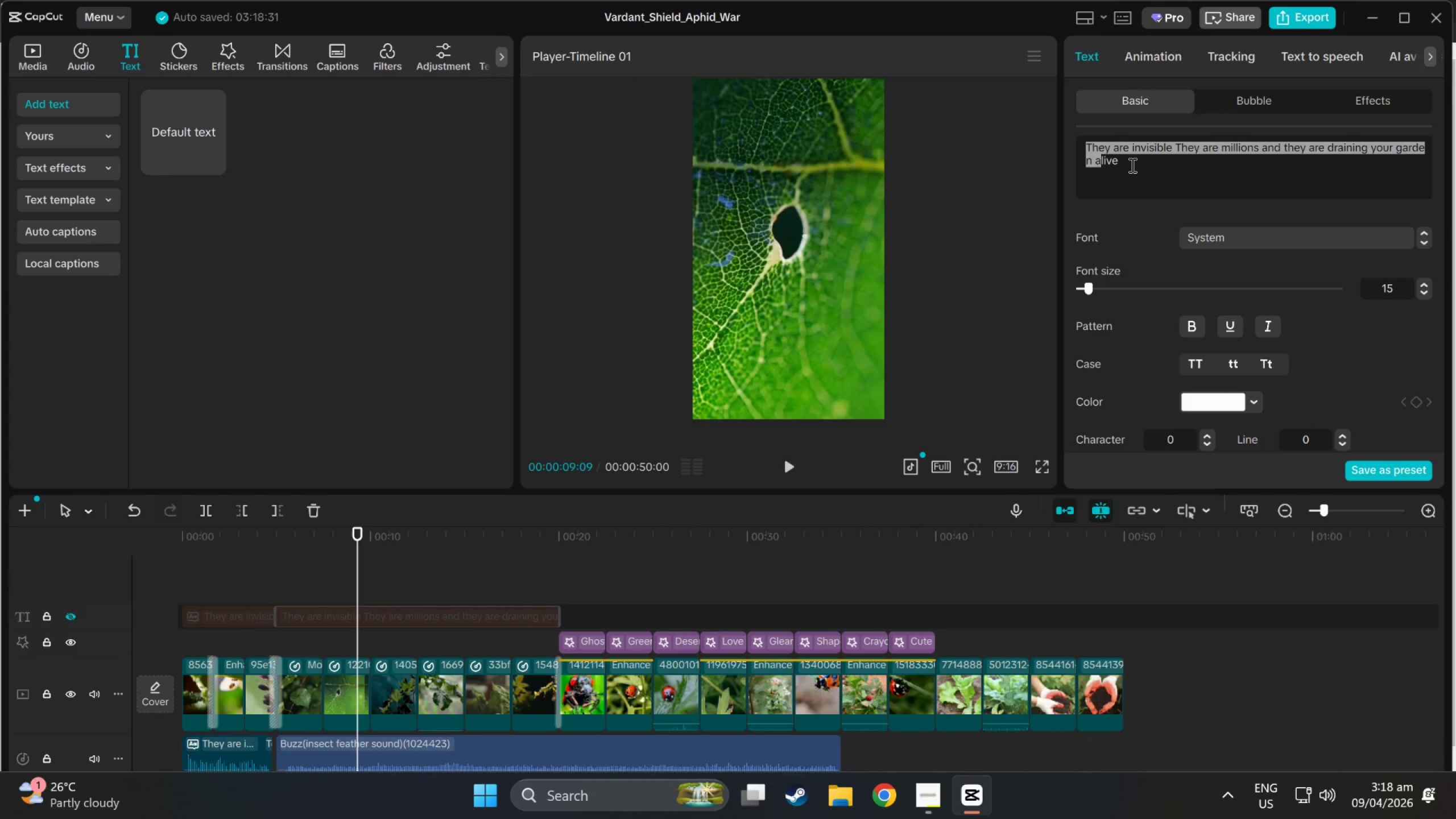 
left_click_drag(start_coordinate=[1139, 163], to_coordinate=[941, 106])
 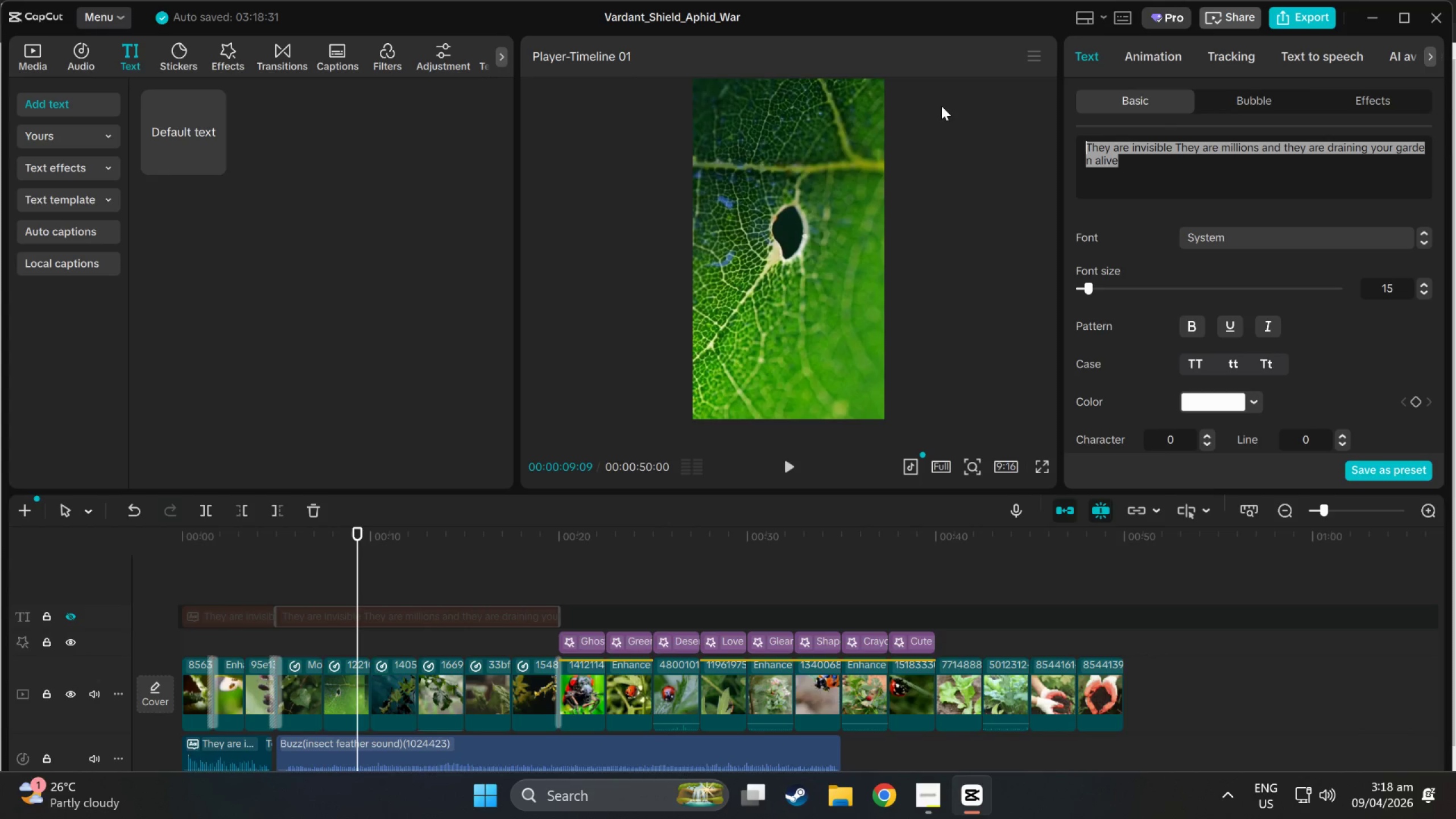 
key(Backspace)
 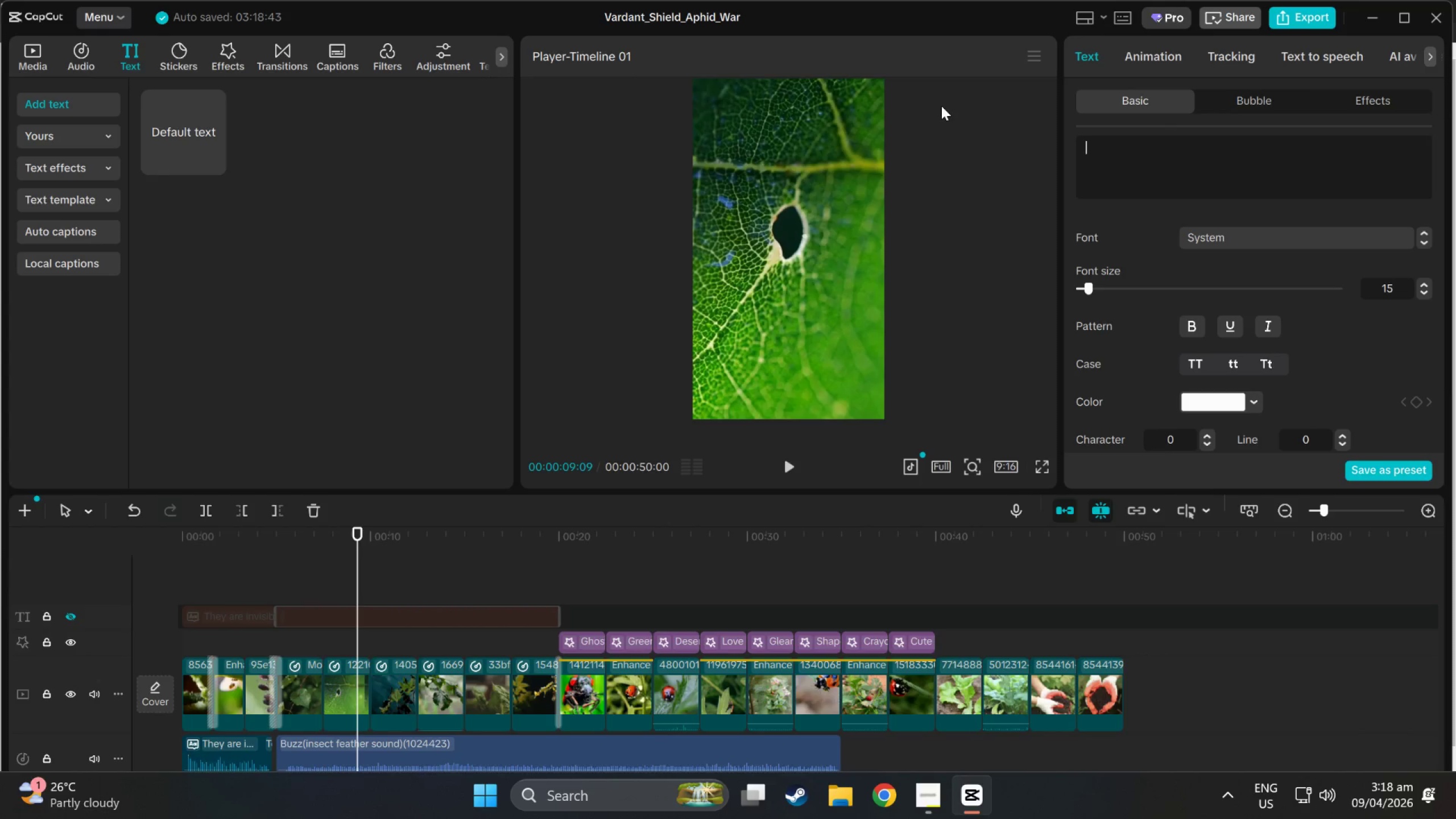 
type(Meet the aphid A soft boi)
key(Backspace)
type(died parasite that pierces plant stems and sucks out the sap One colony can number in the thousands and they repo)
key(Backspace)
type(roduce withio)
key(Backspace)
key(Backspace)
type(io)
key(Backspace)
key(Backspace)
type(out mating In just 48 hours they can stunt your plant's growth curl its leaves and coat it in sticky honeyda)
key(Backspace)
type(ew that breet)
key(Backspace)
type(ds nb)
key(Backspace)
key(Backspace)
type(black mold. Y)
key(Backspace)
key(Backspace)
key(Backspace)
type( Your garden is under siegf)
key(Backspace)
type(e And it started this morning)
 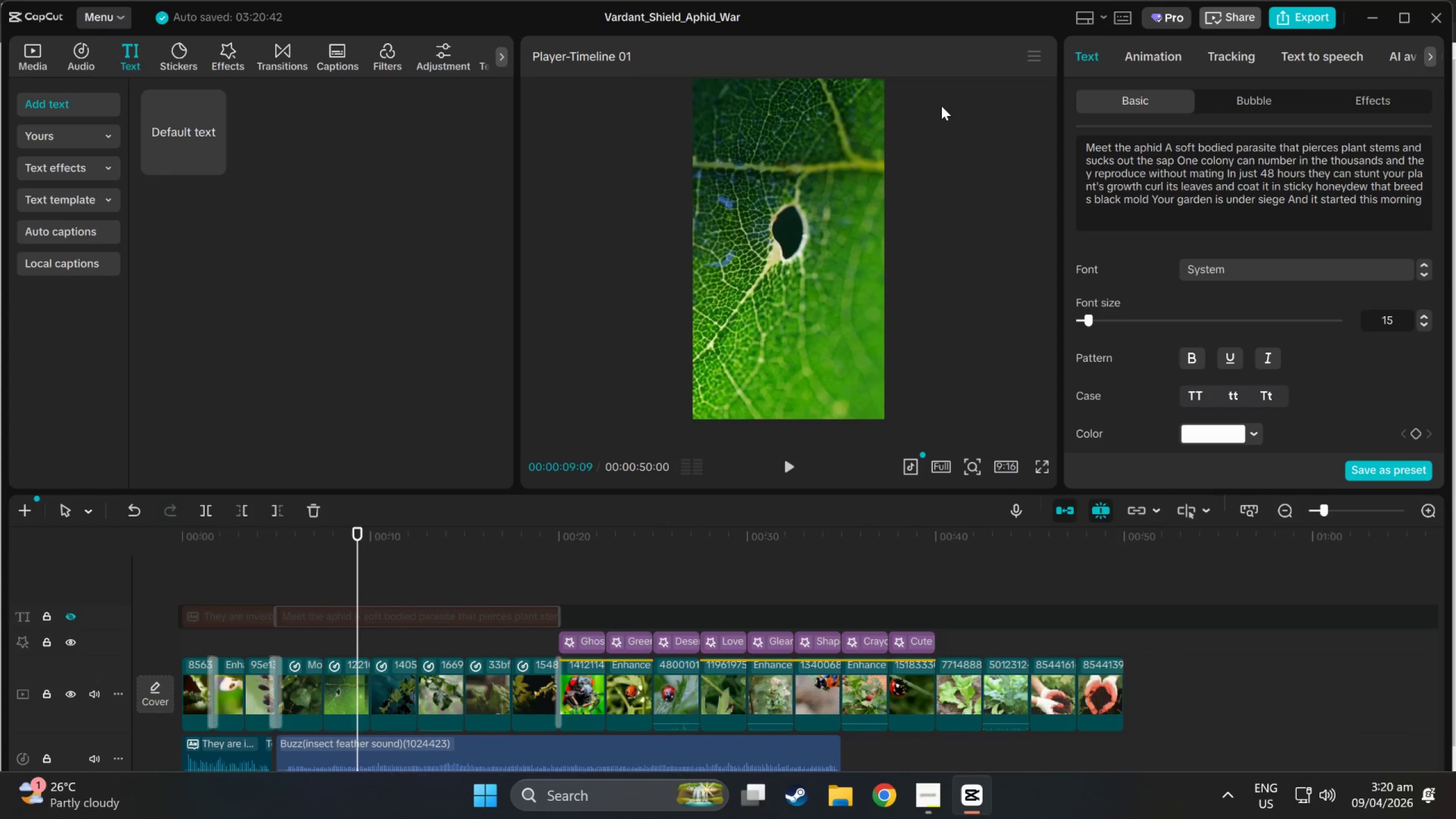 
left_click([1333, 60])
 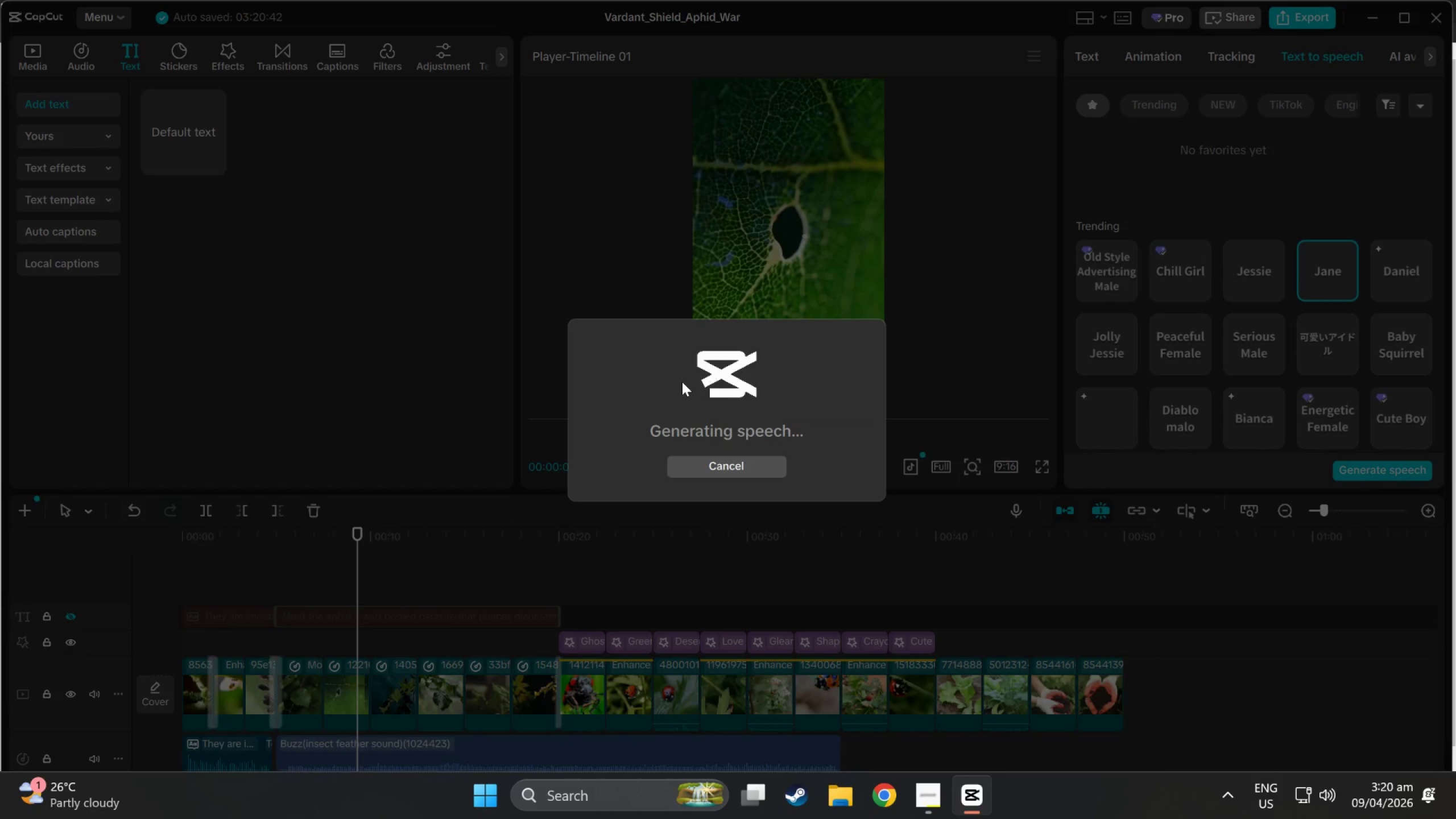 
wait(11.24)
 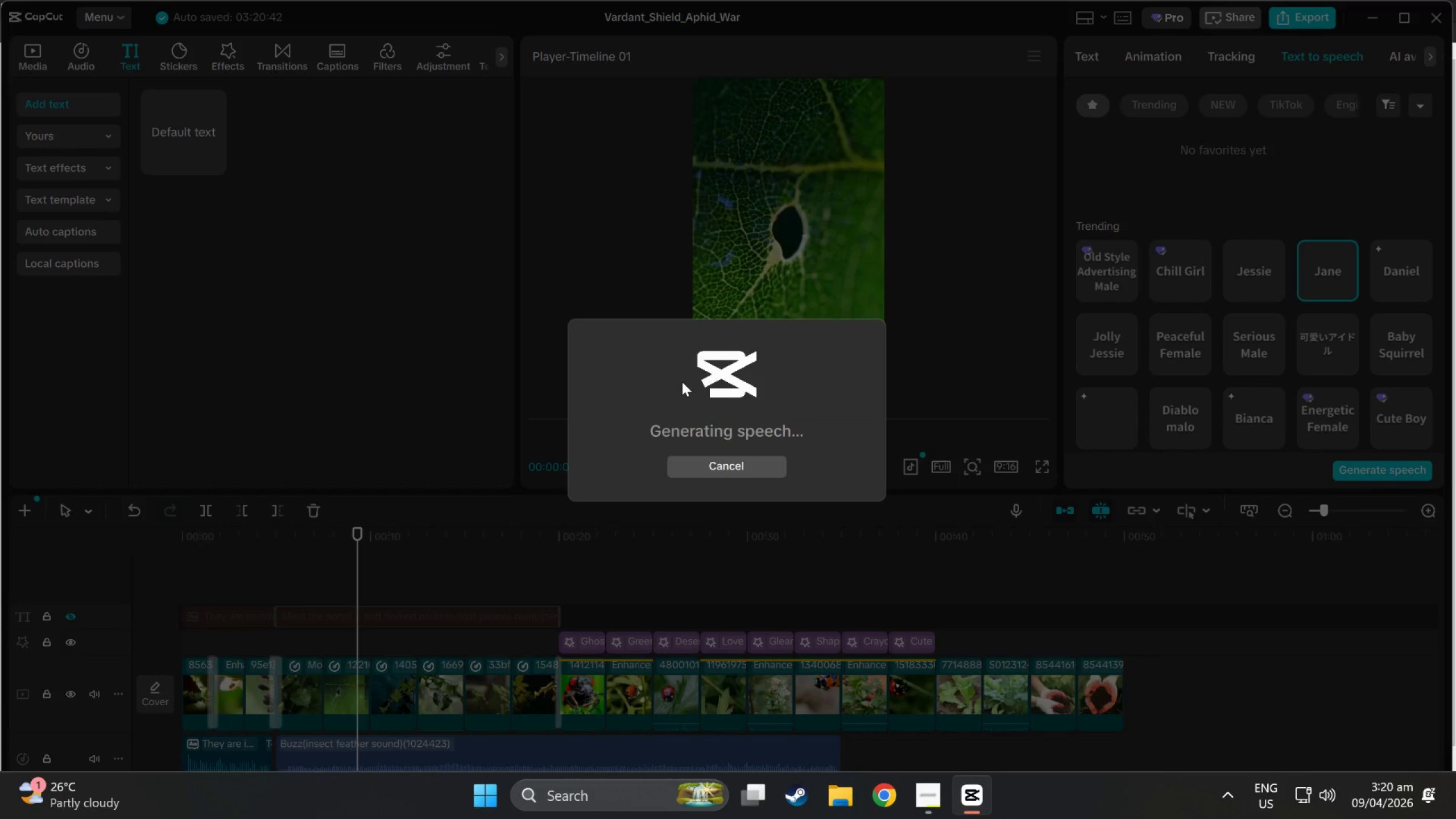 
scroll: coordinate [456, 719], scroll_direction: up, amount: 1.0
 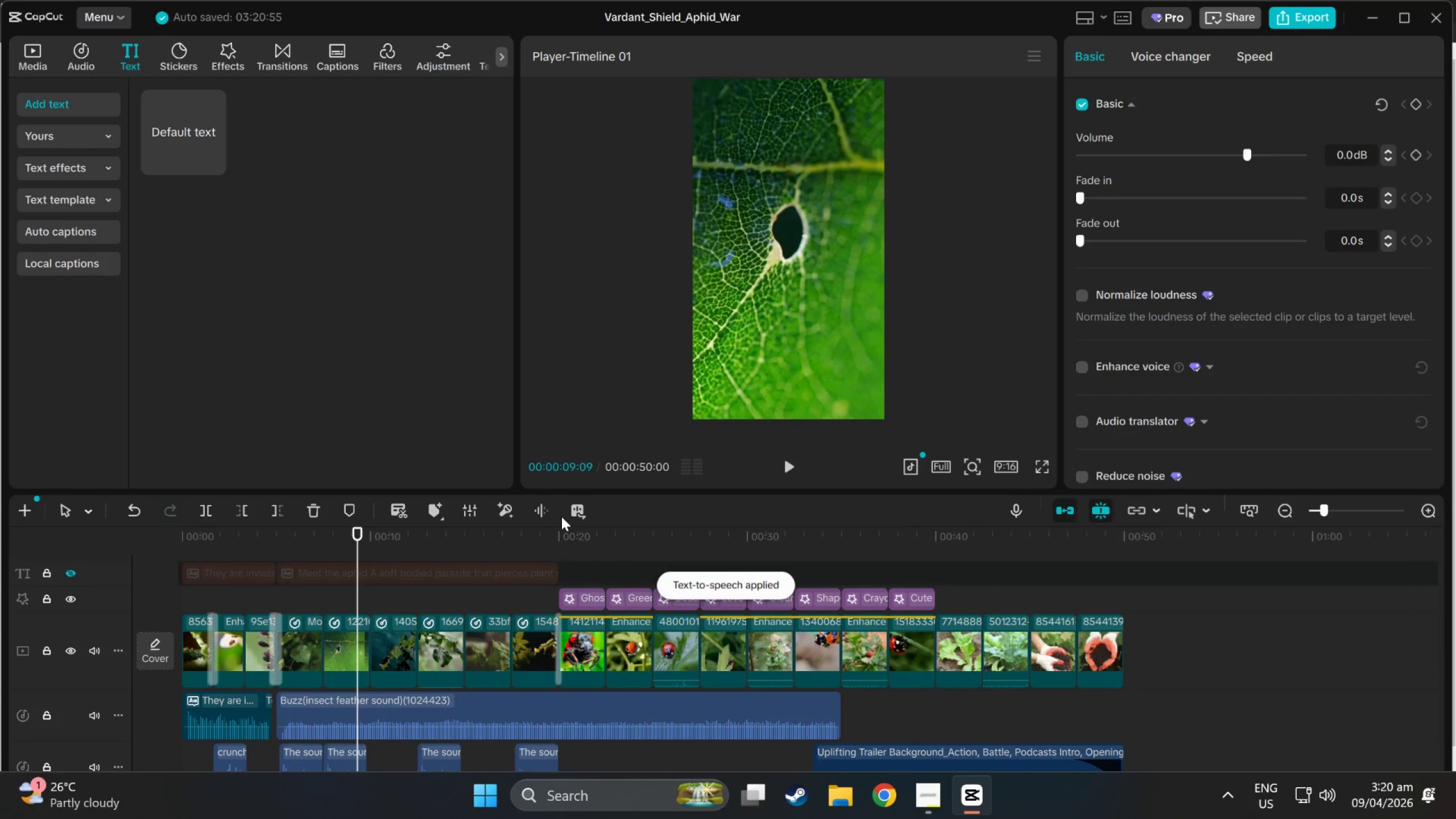 
key(Space)
 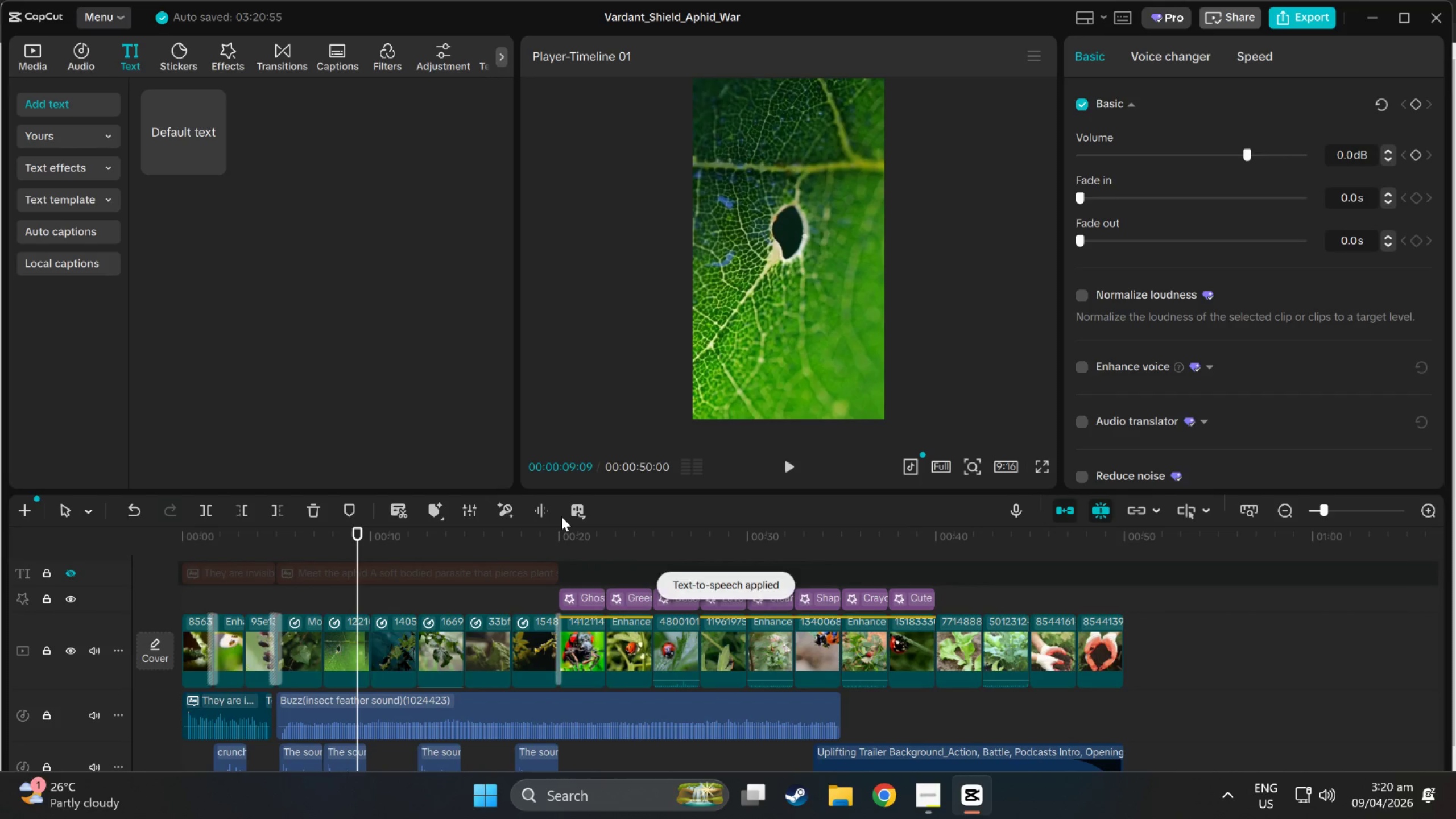 
key(Space)
 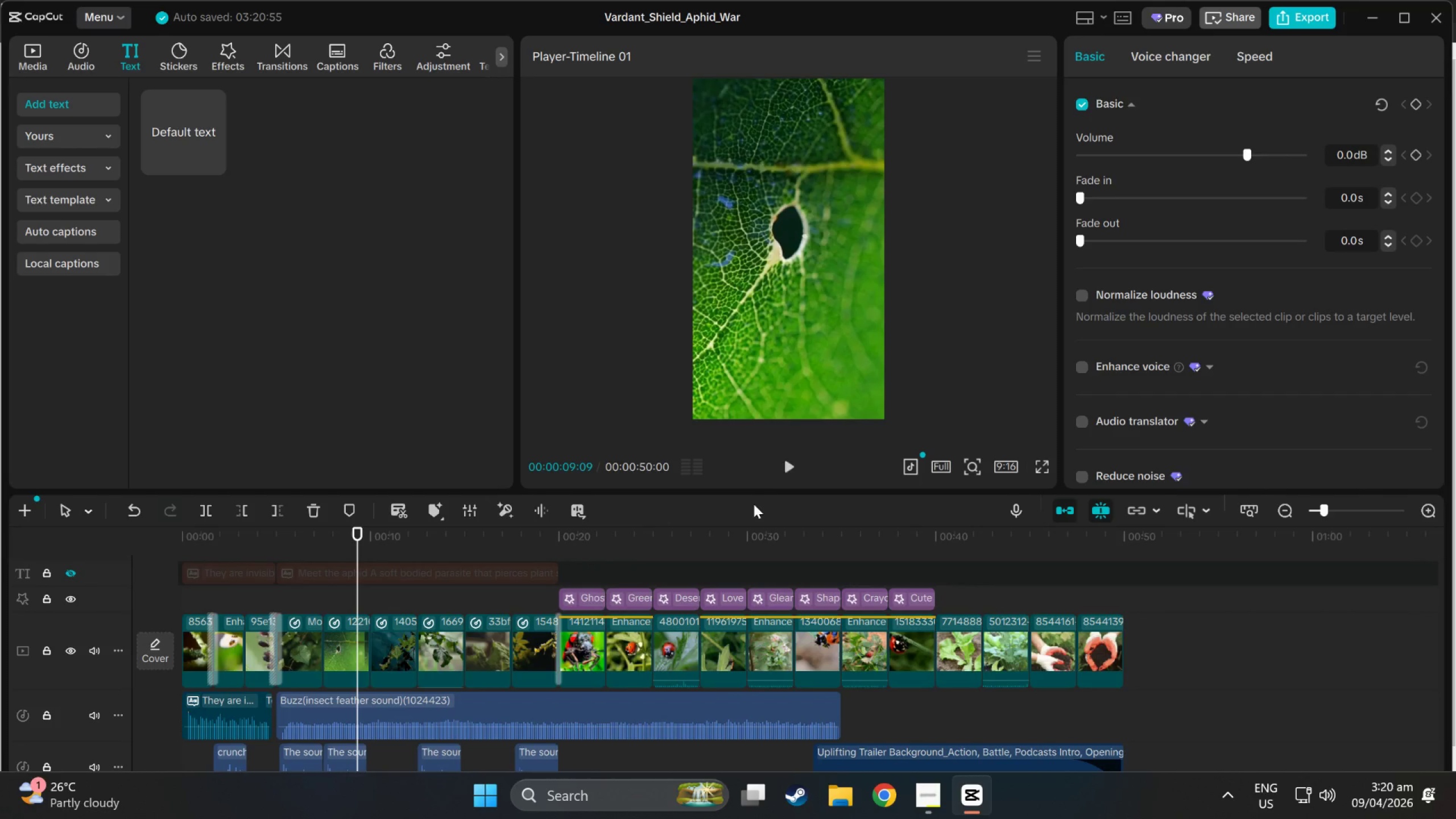 
left_click([794, 458])
 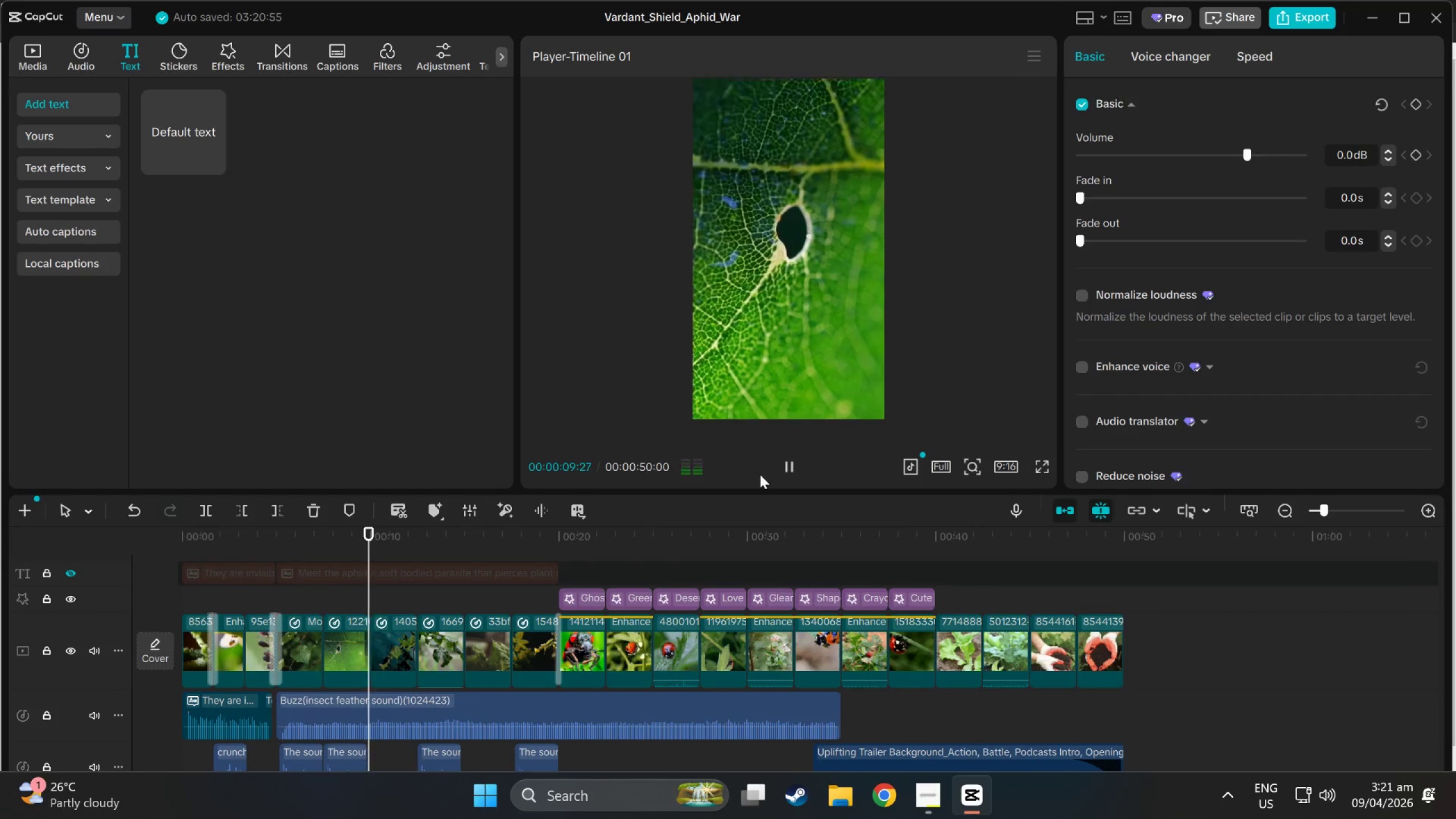 
scroll: coordinate [427, 532], scroll_direction: up, amount: 3.0
 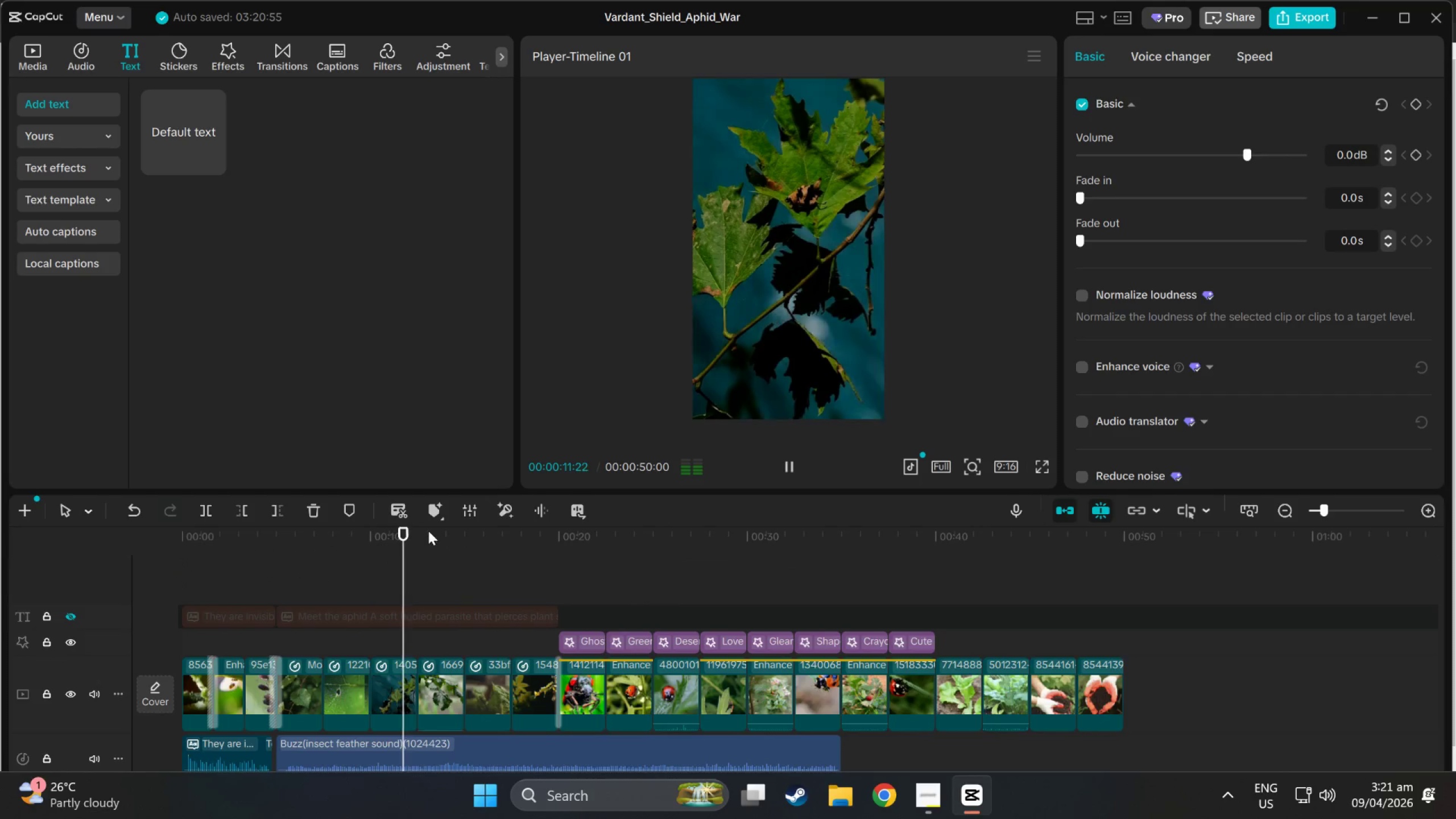 
scroll: coordinate [358, 729], scroll_direction: down, amount: 10.0
 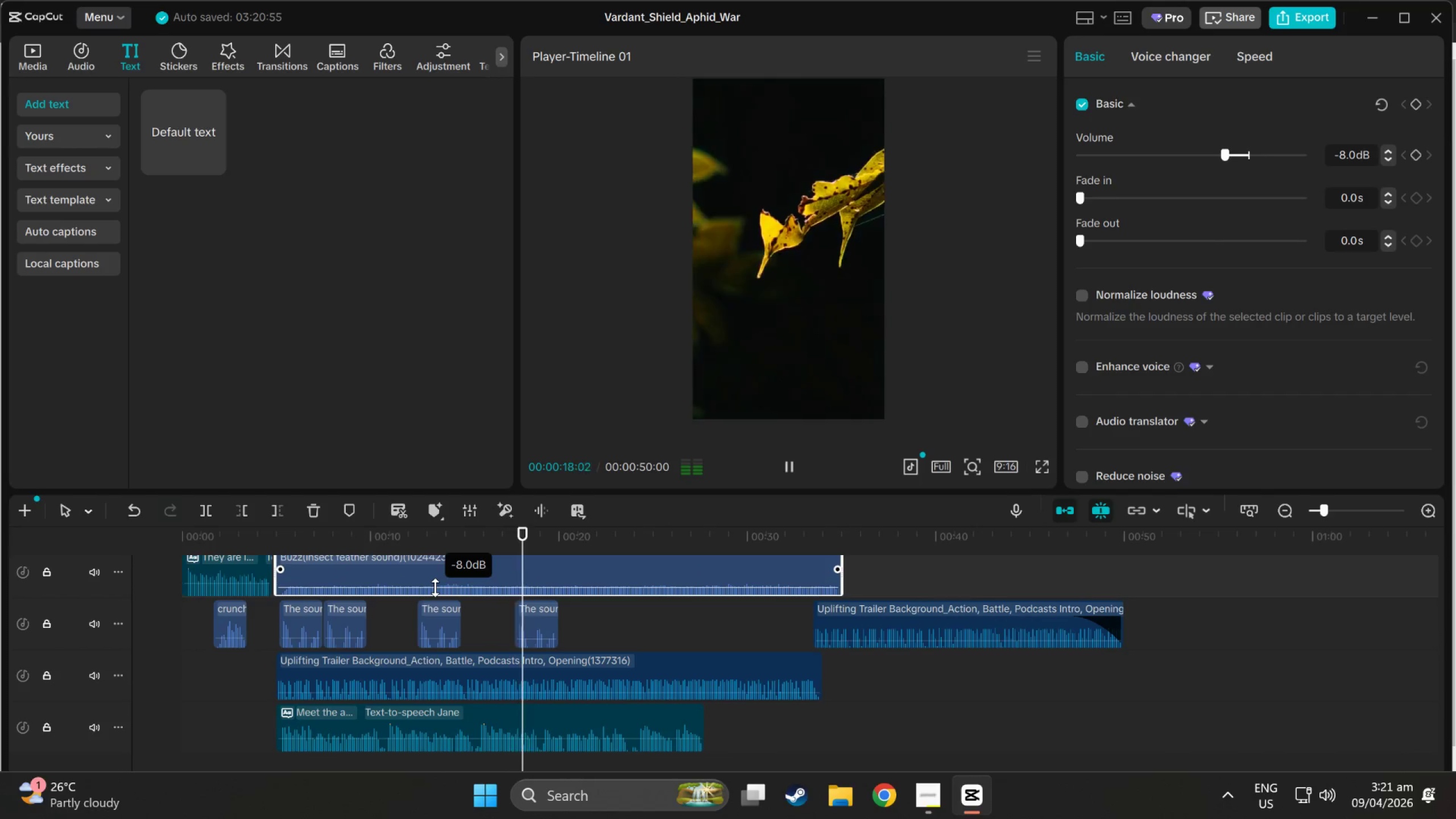 
scroll: coordinate [442, 662], scroll_direction: up, amount: 6.0
 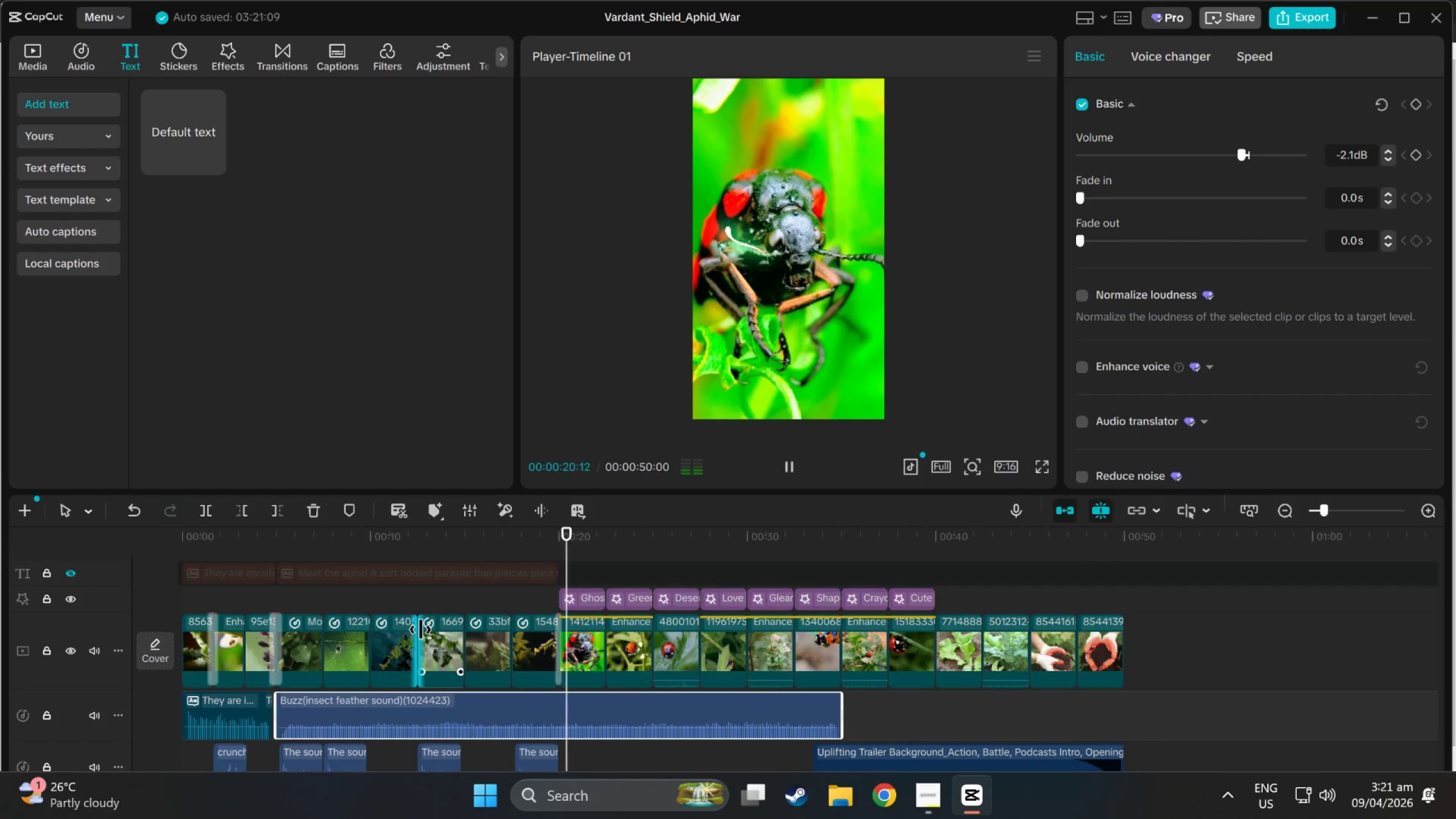 
scroll: coordinate [403, 725], scroll_direction: down, amount: 7.0
 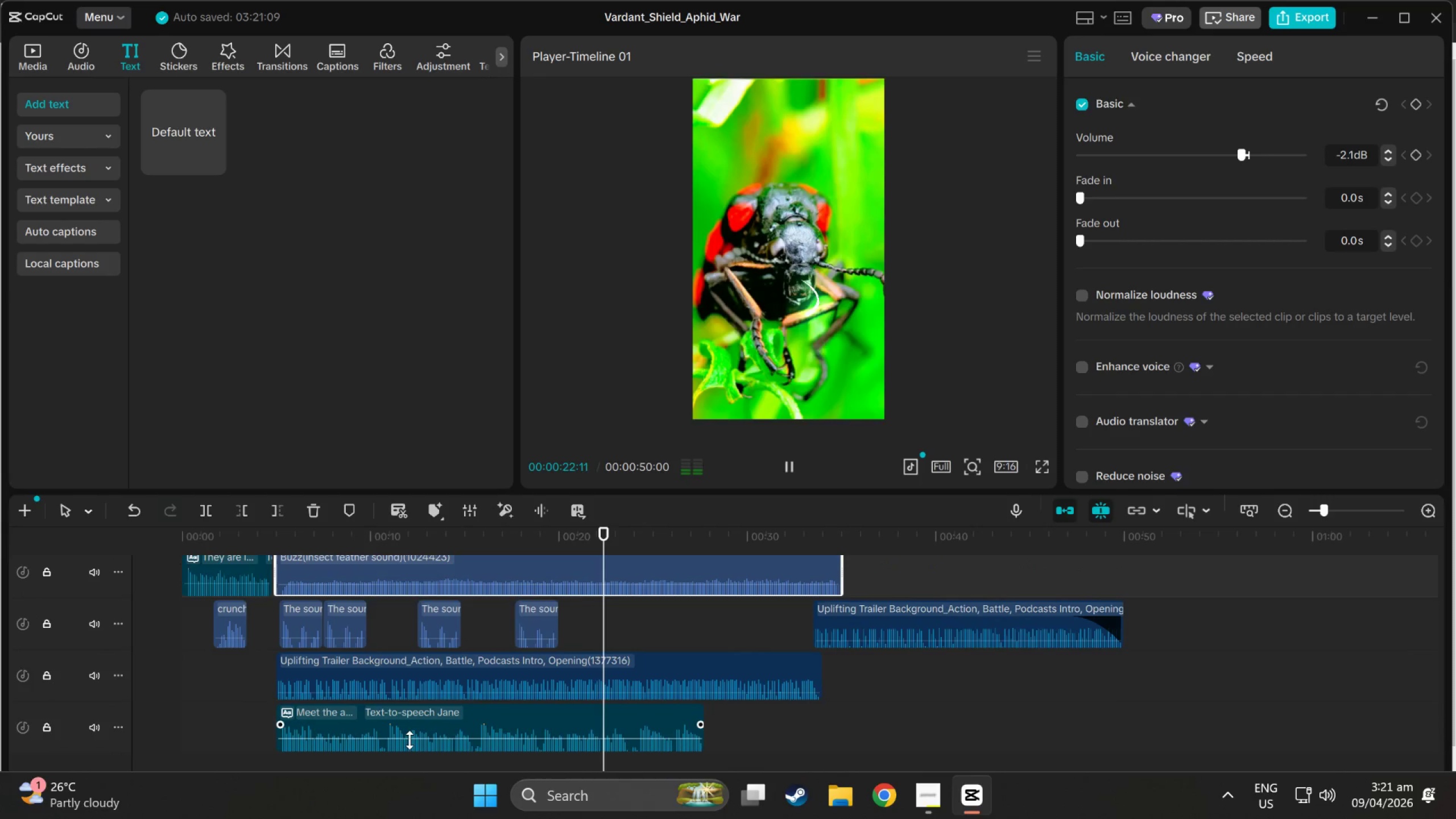 
left_click_drag(start_coordinate=[410, 740], to_coordinate=[410, 733])
 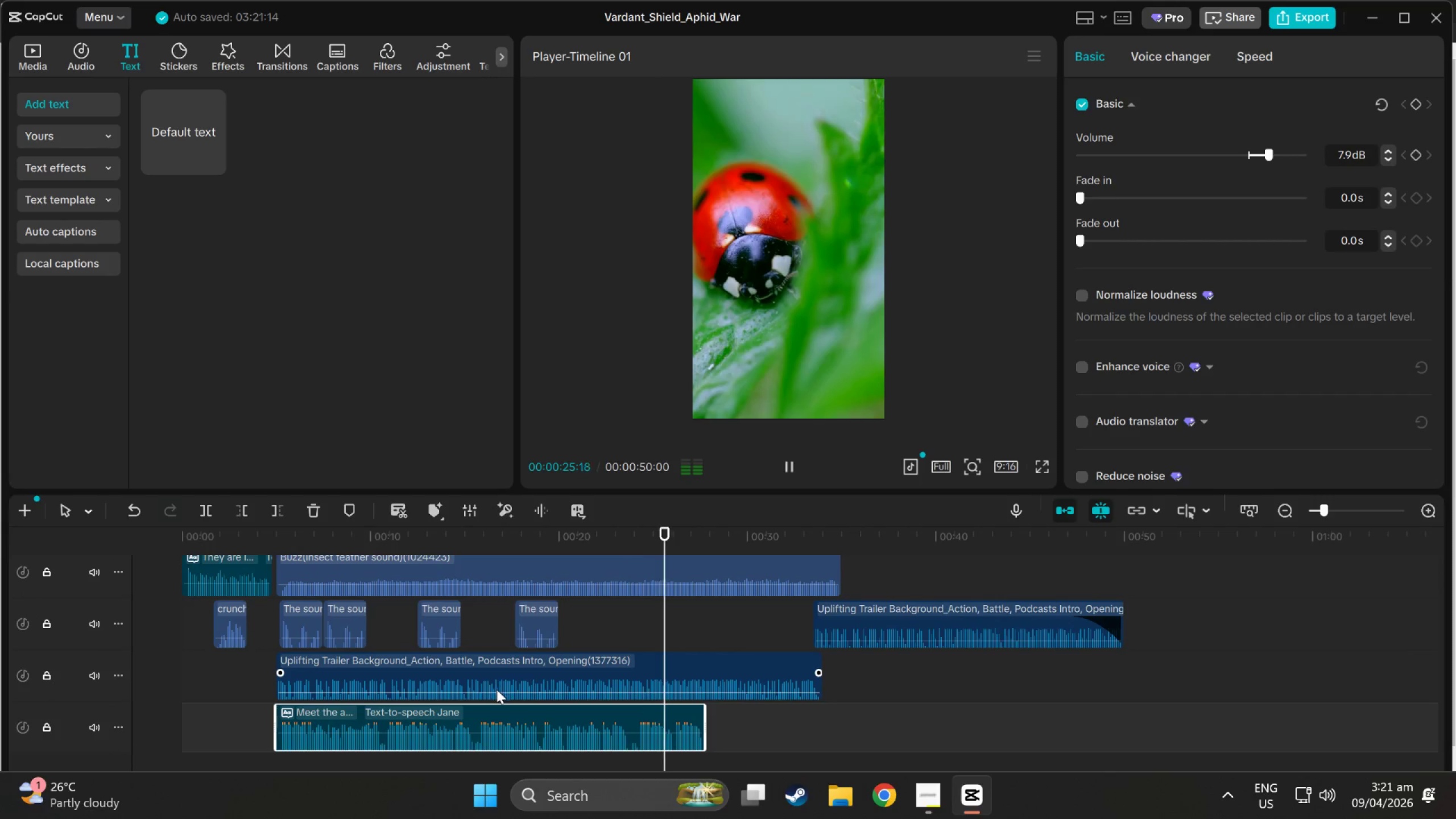 
left_click_drag(start_coordinate=[498, 692], to_coordinate=[499, 696])
 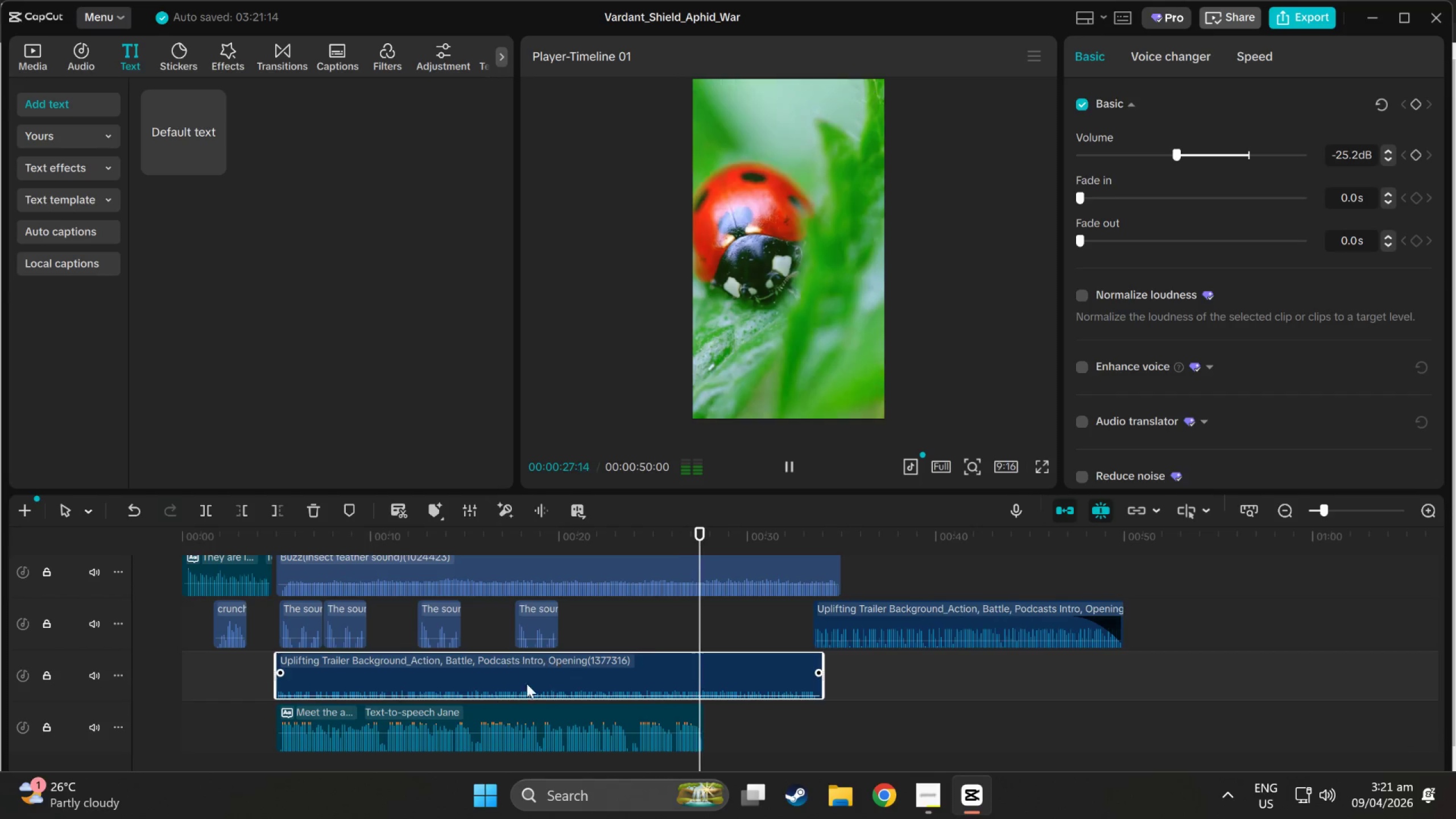 
scroll: coordinate [791, 642], scroll_direction: up, amount: 3.0
 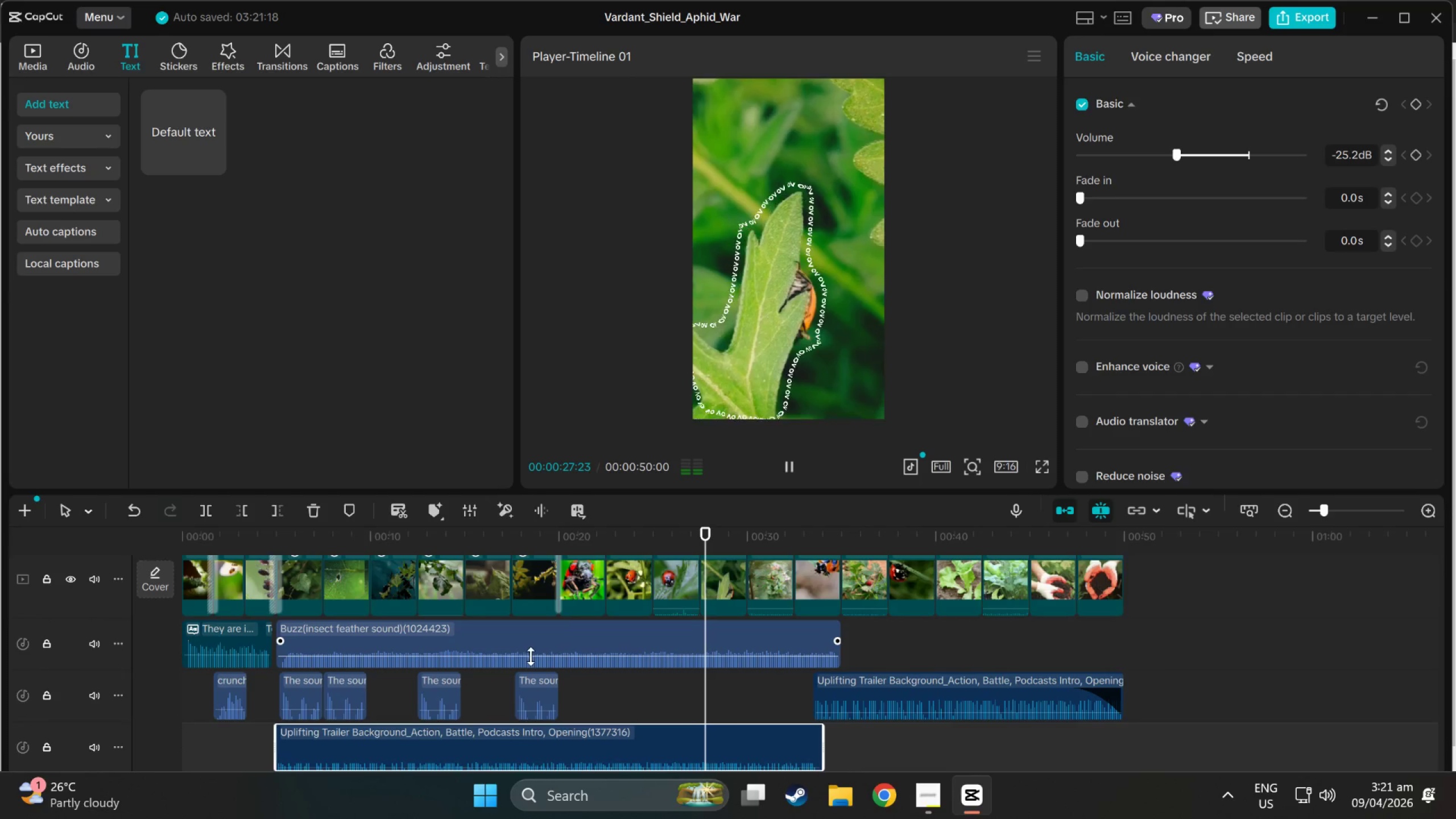 
left_click_drag(start_coordinate=[532, 658], to_coordinate=[530, 661])
 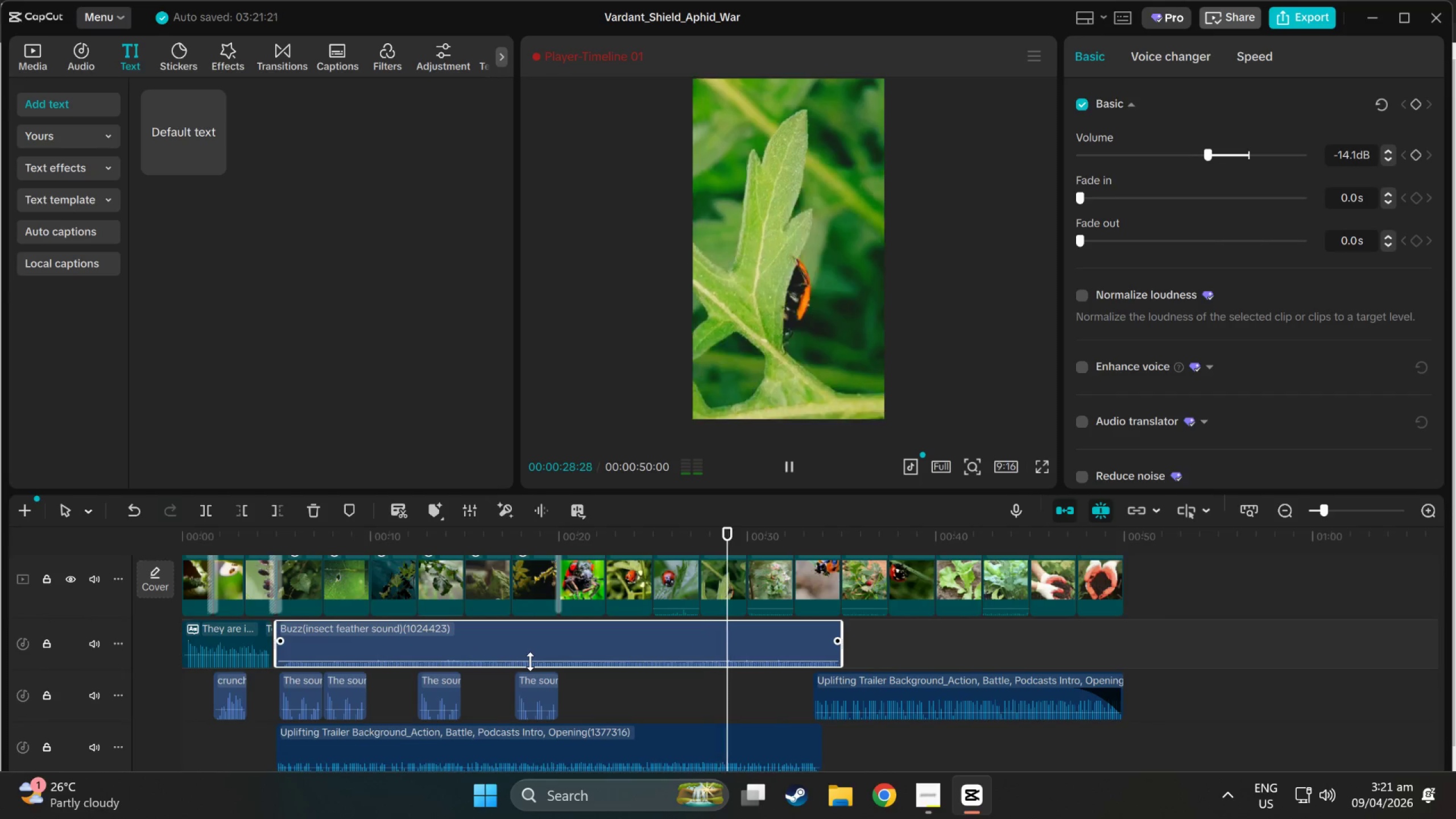 
scroll: coordinate [530, 661], scroll_direction: up, amount: 2.0
 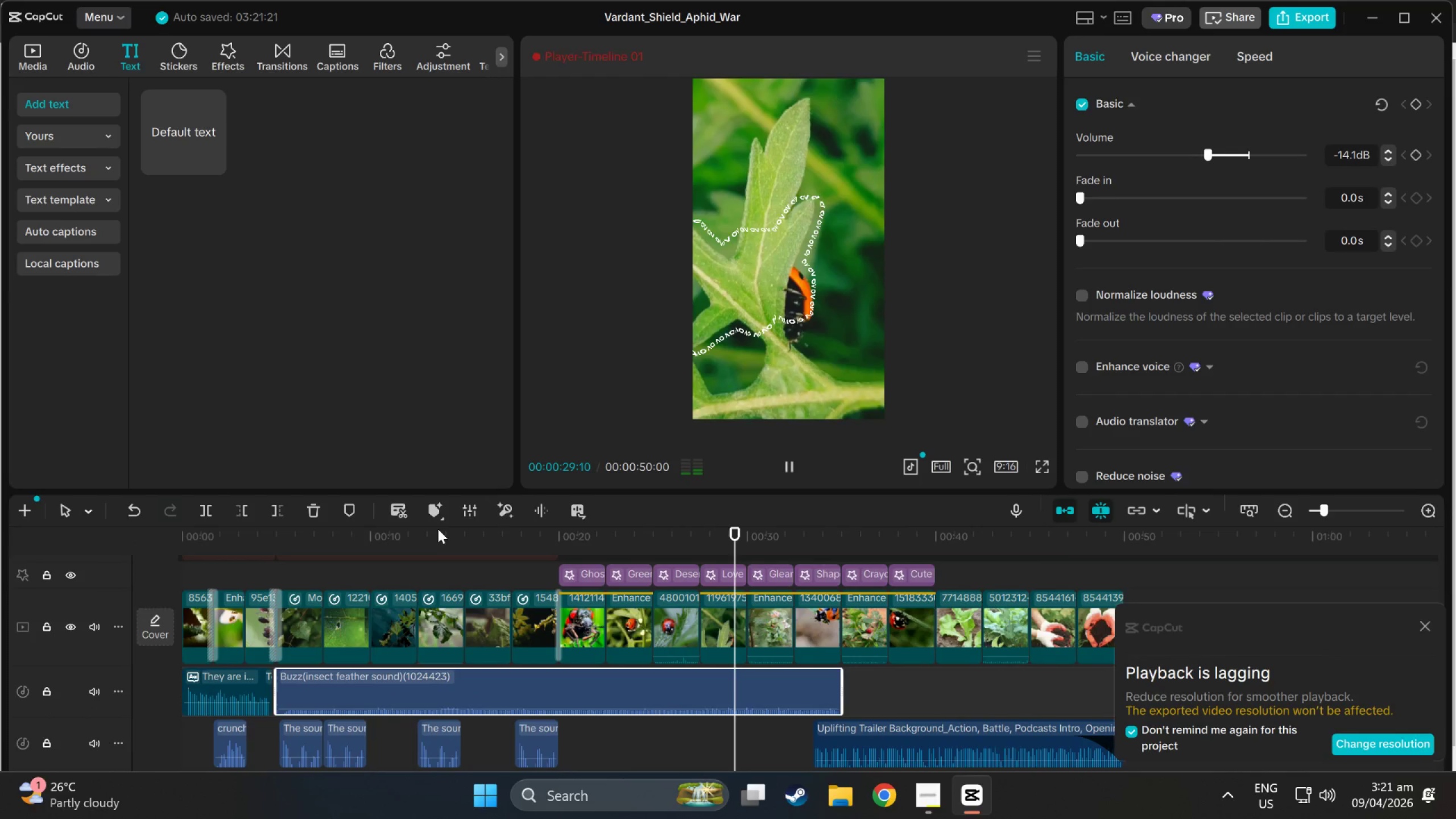 
left_click_drag(start_coordinate=[436, 528], to_coordinate=[217, 539])
 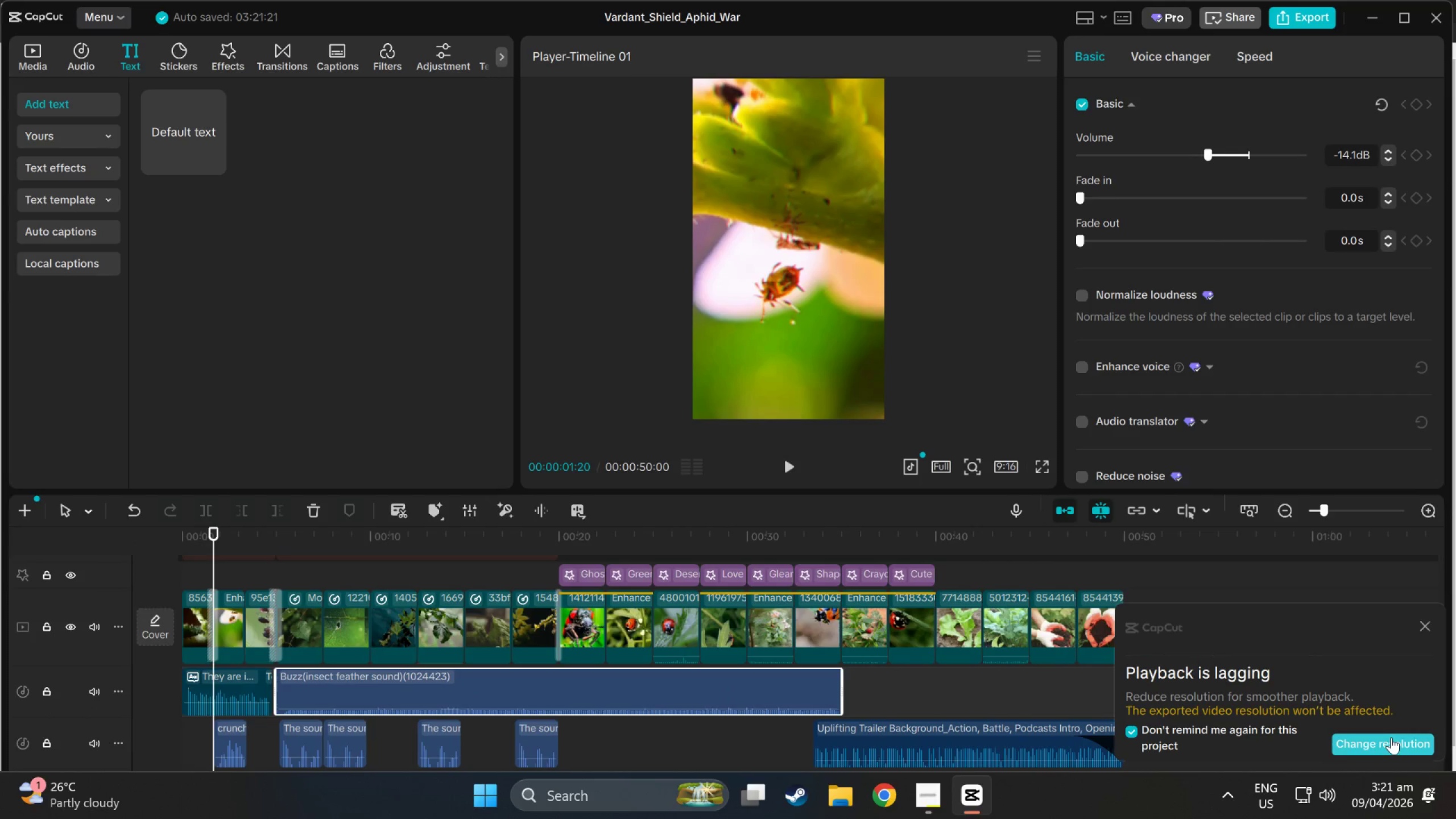 
left_click([1391, 738])
 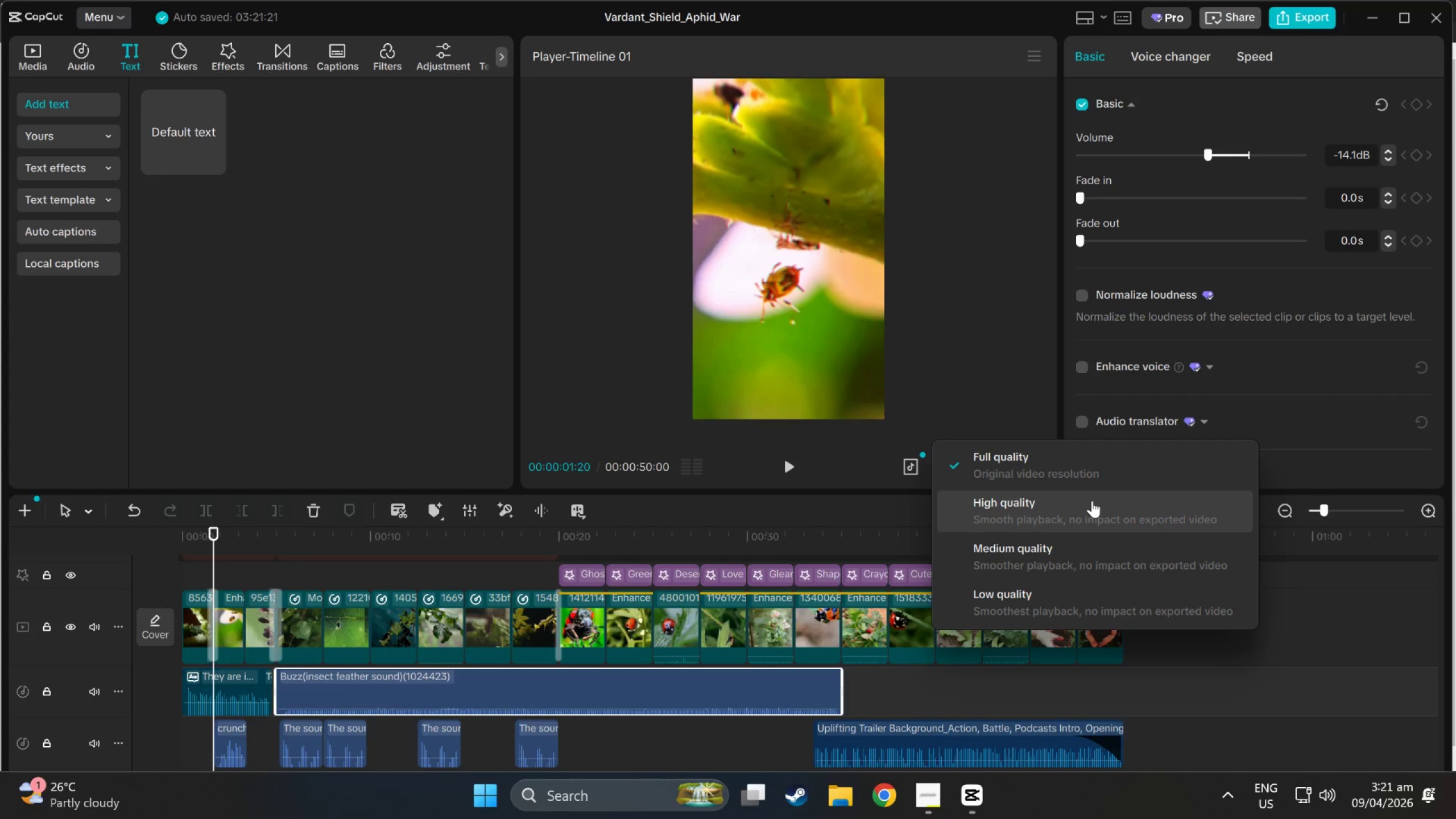 
left_click([1091, 500])
 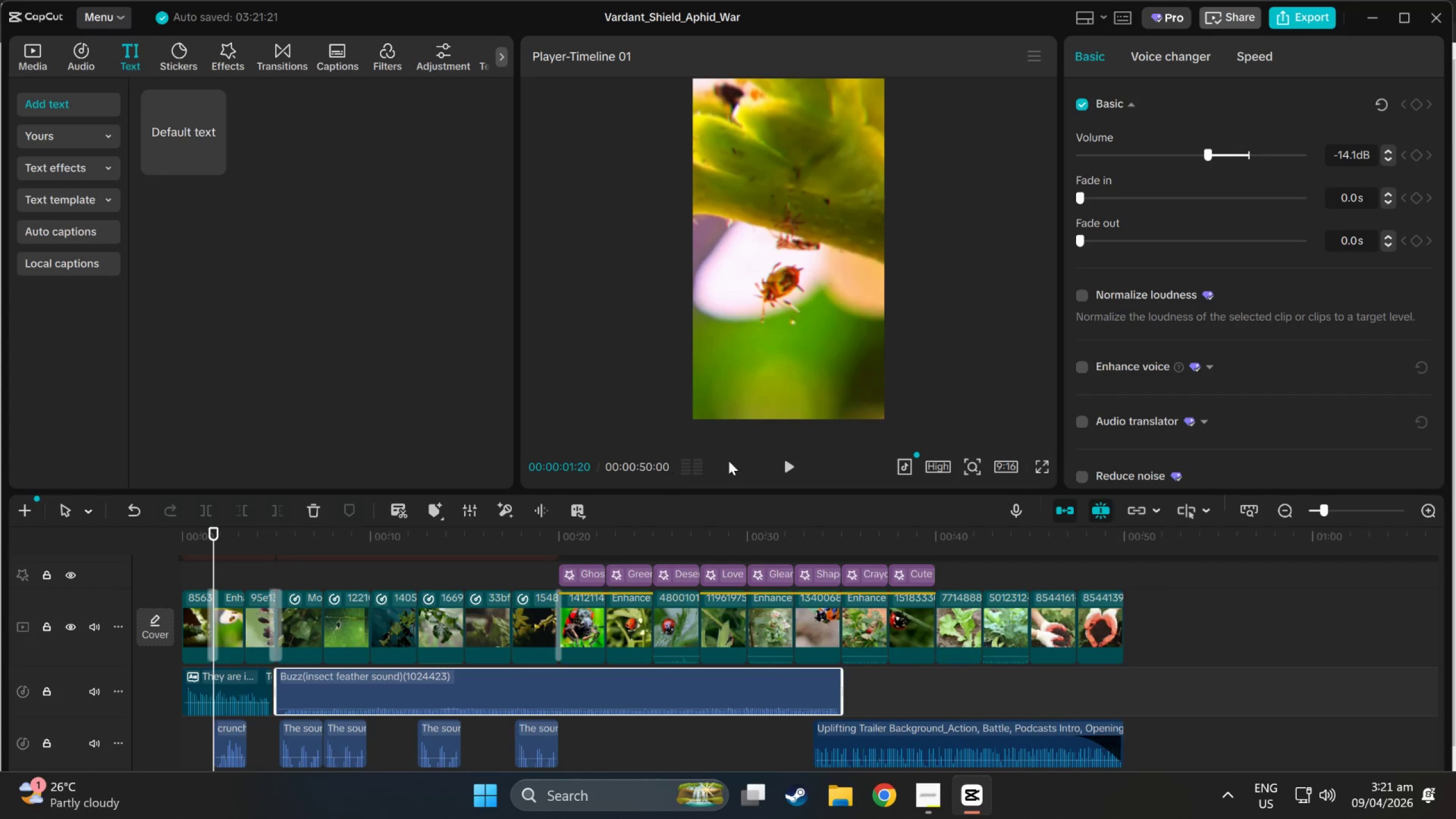 
left_click([797, 469])
 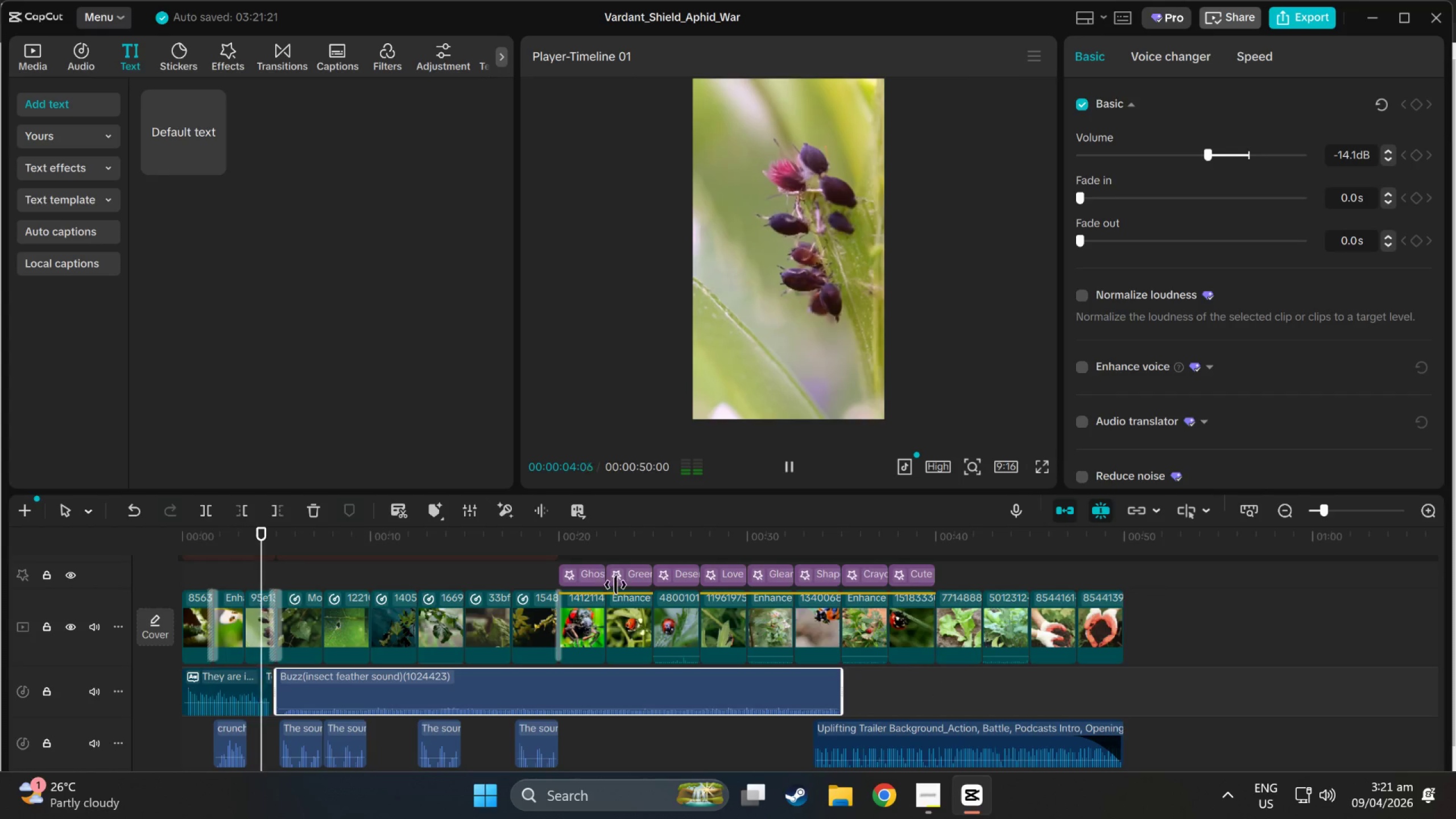 
scroll: coordinate [220, 694], scroll_direction: up, amount: 2.0
 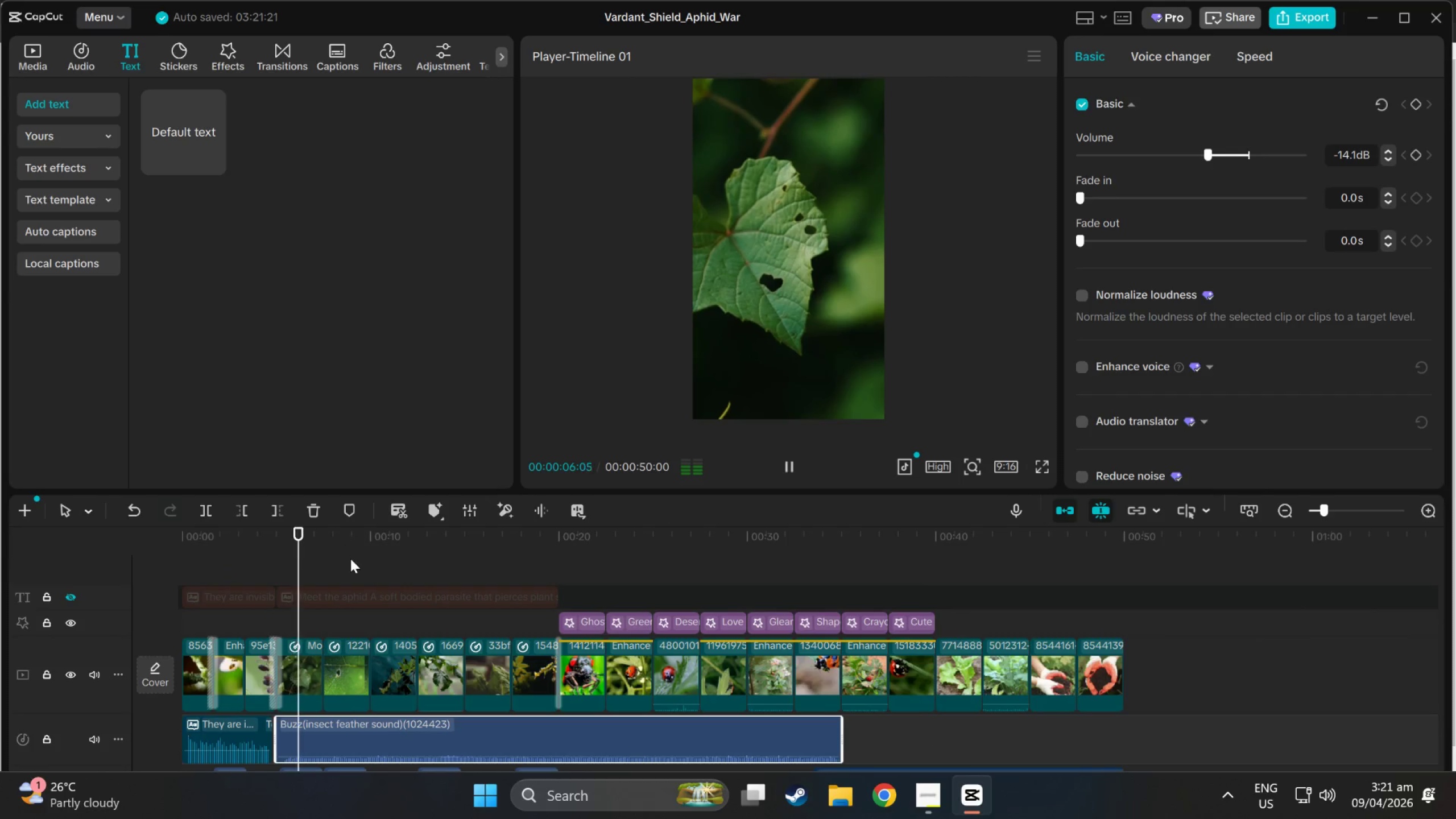 
scroll: coordinate [380, 639], scroll_direction: down, amount: 9.0
 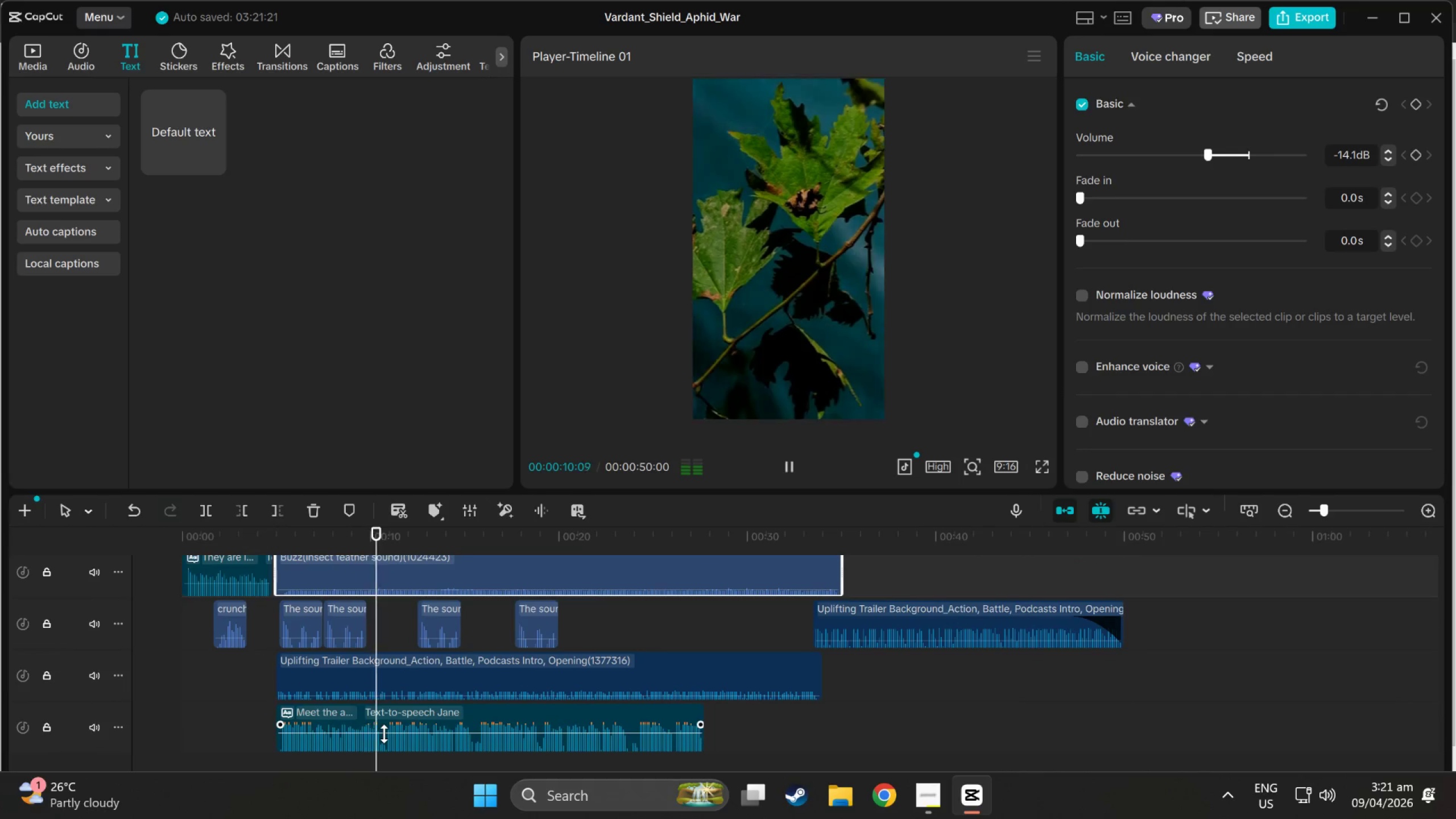 
scroll: coordinate [665, 545], scroll_direction: up, amount: 11.0
 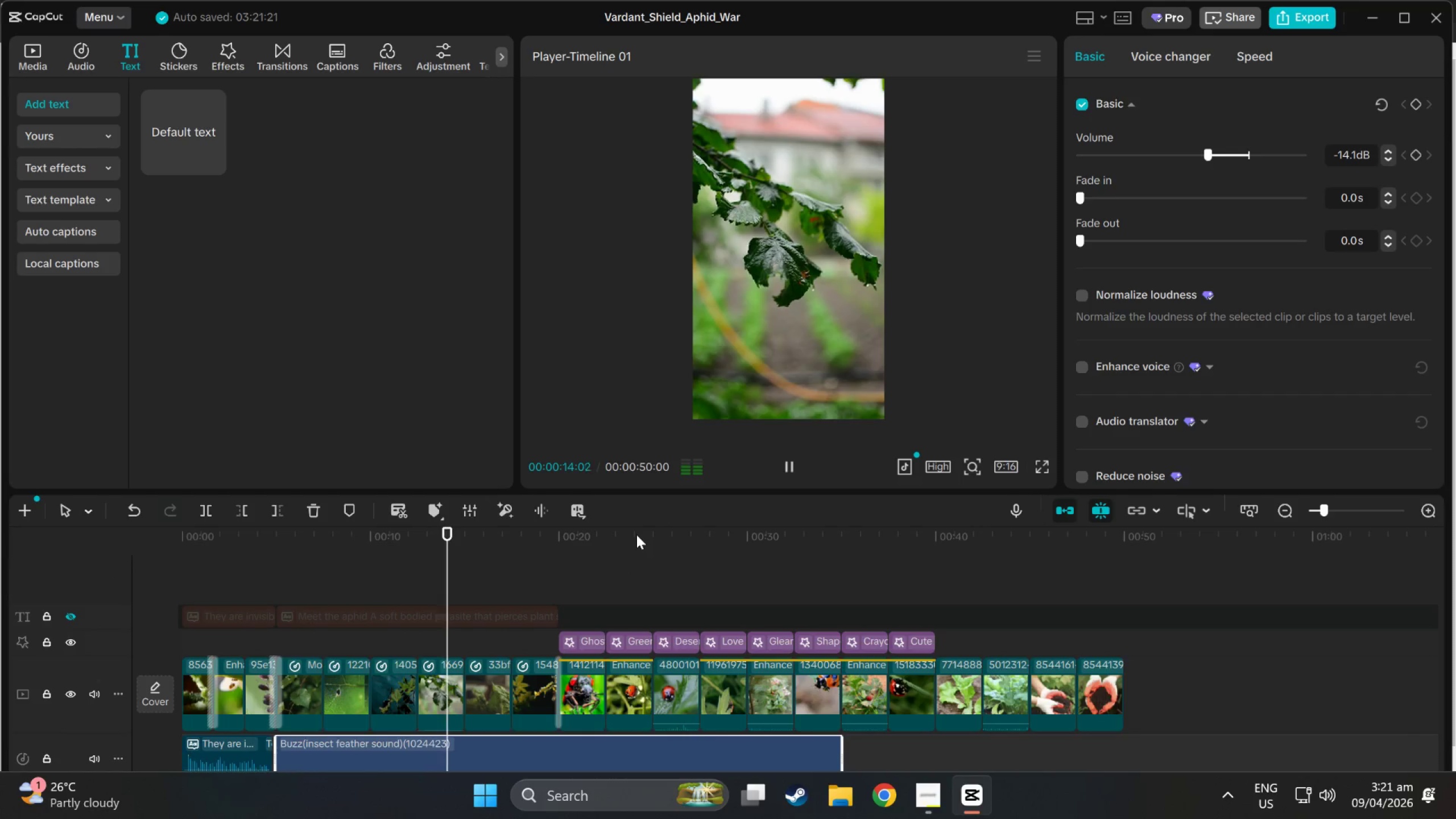 
scroll: coordinate [631, 675], scroll_direction: down, amount: 3.0
 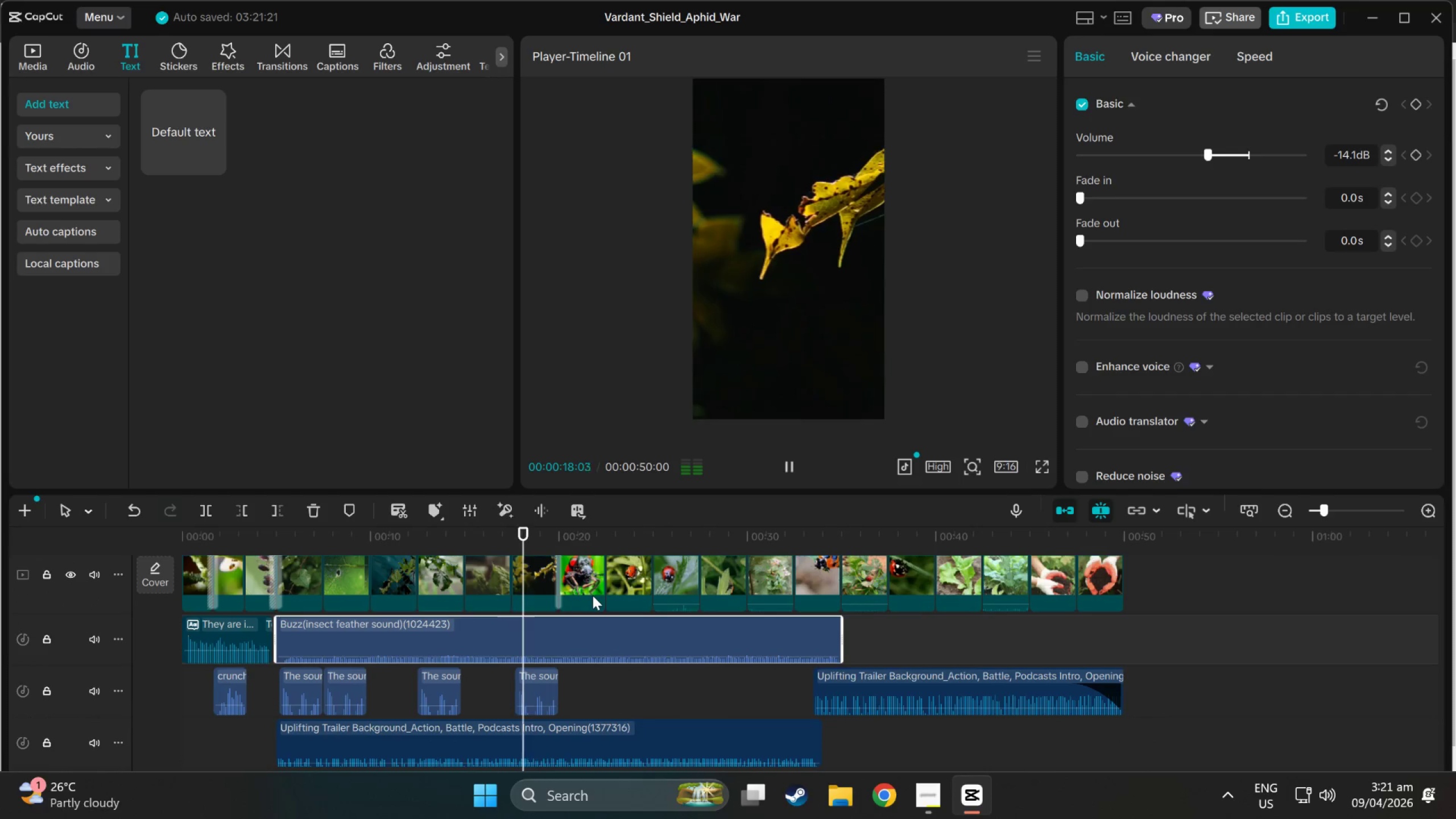 
scroll: coordinate [585, 668], scroll_direction: up, amount: 8.0
 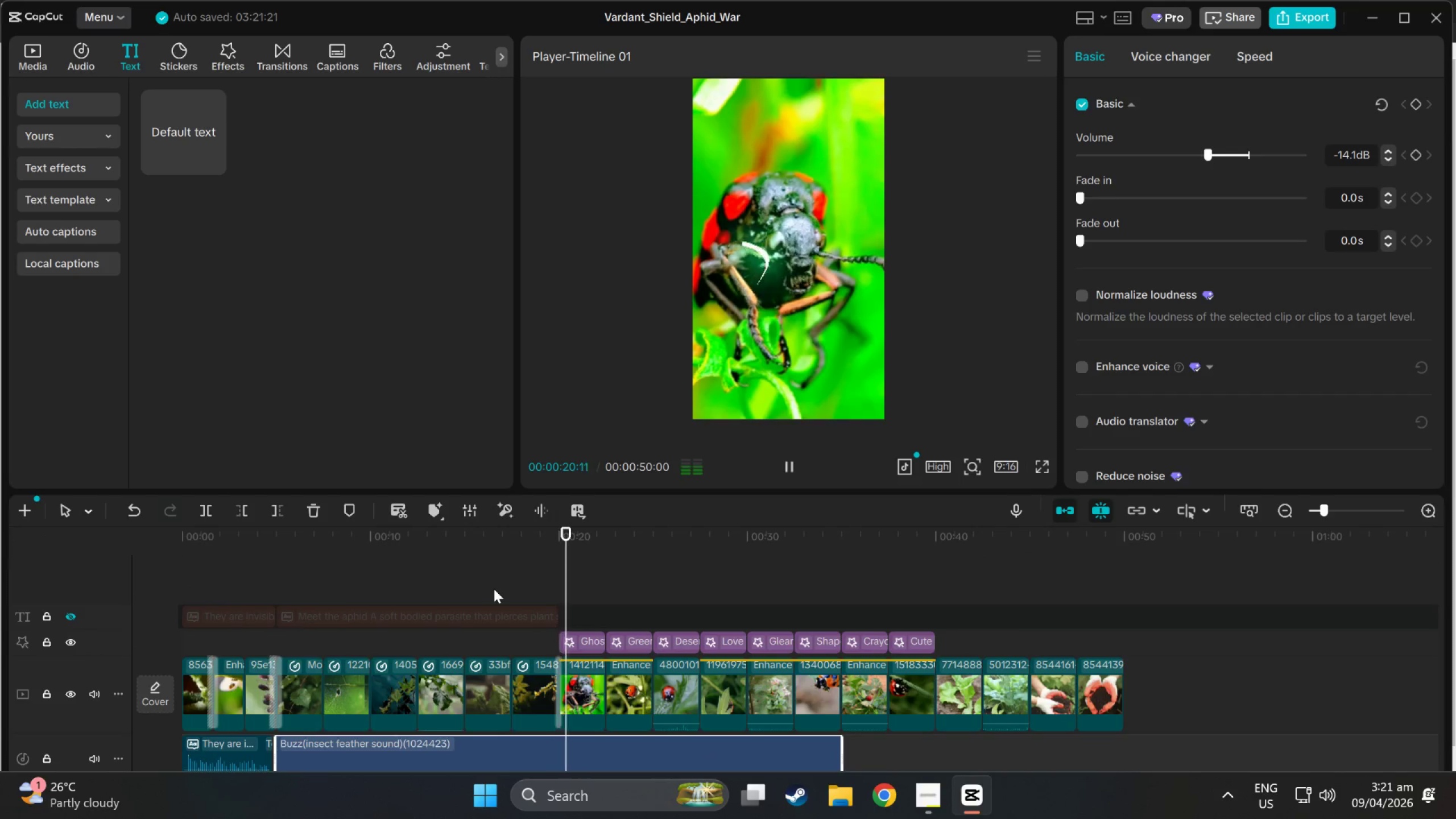 
left_click([491, 613])
 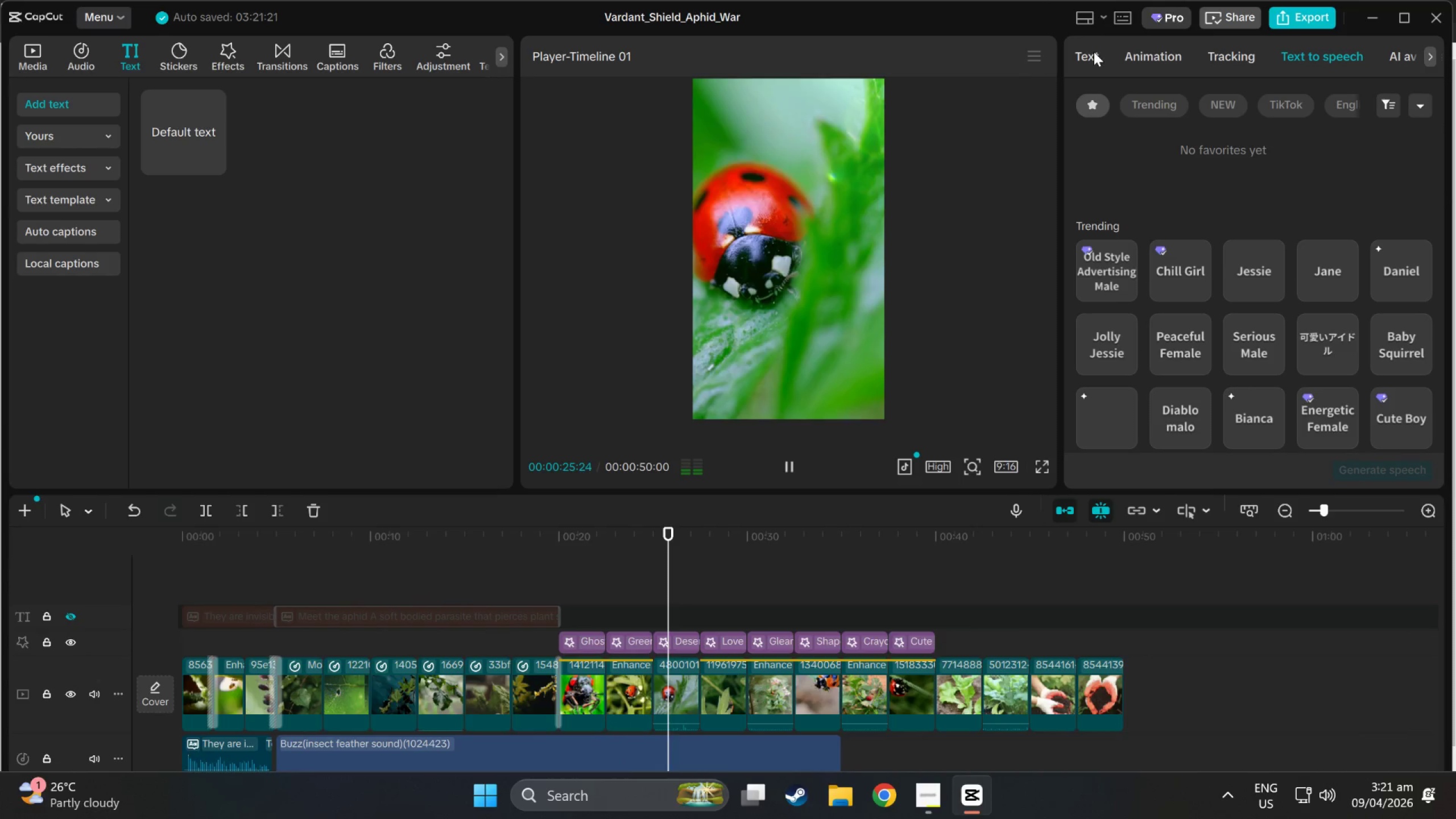 
wait(6.91)
 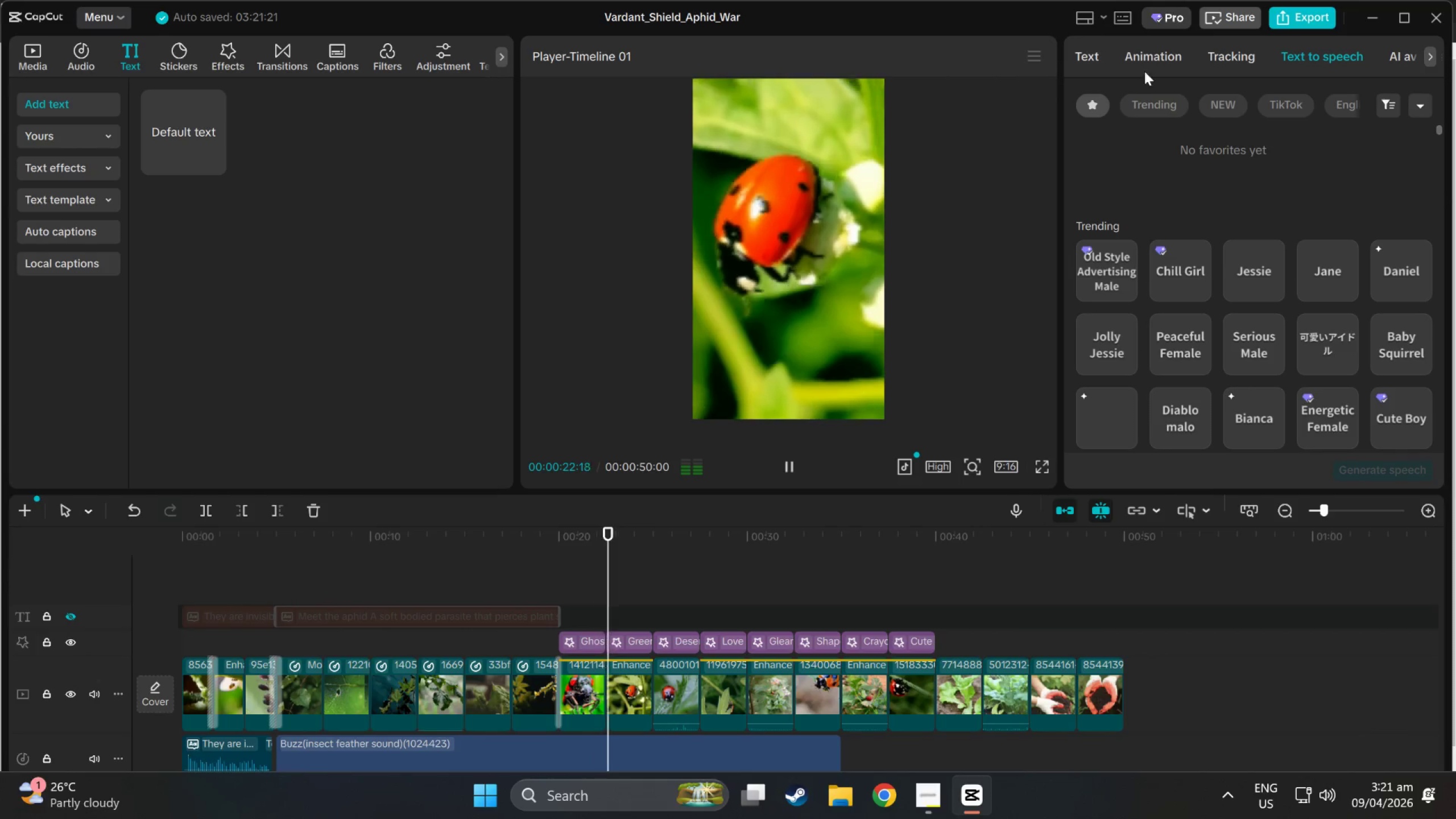 
left_click([1094, 52])
 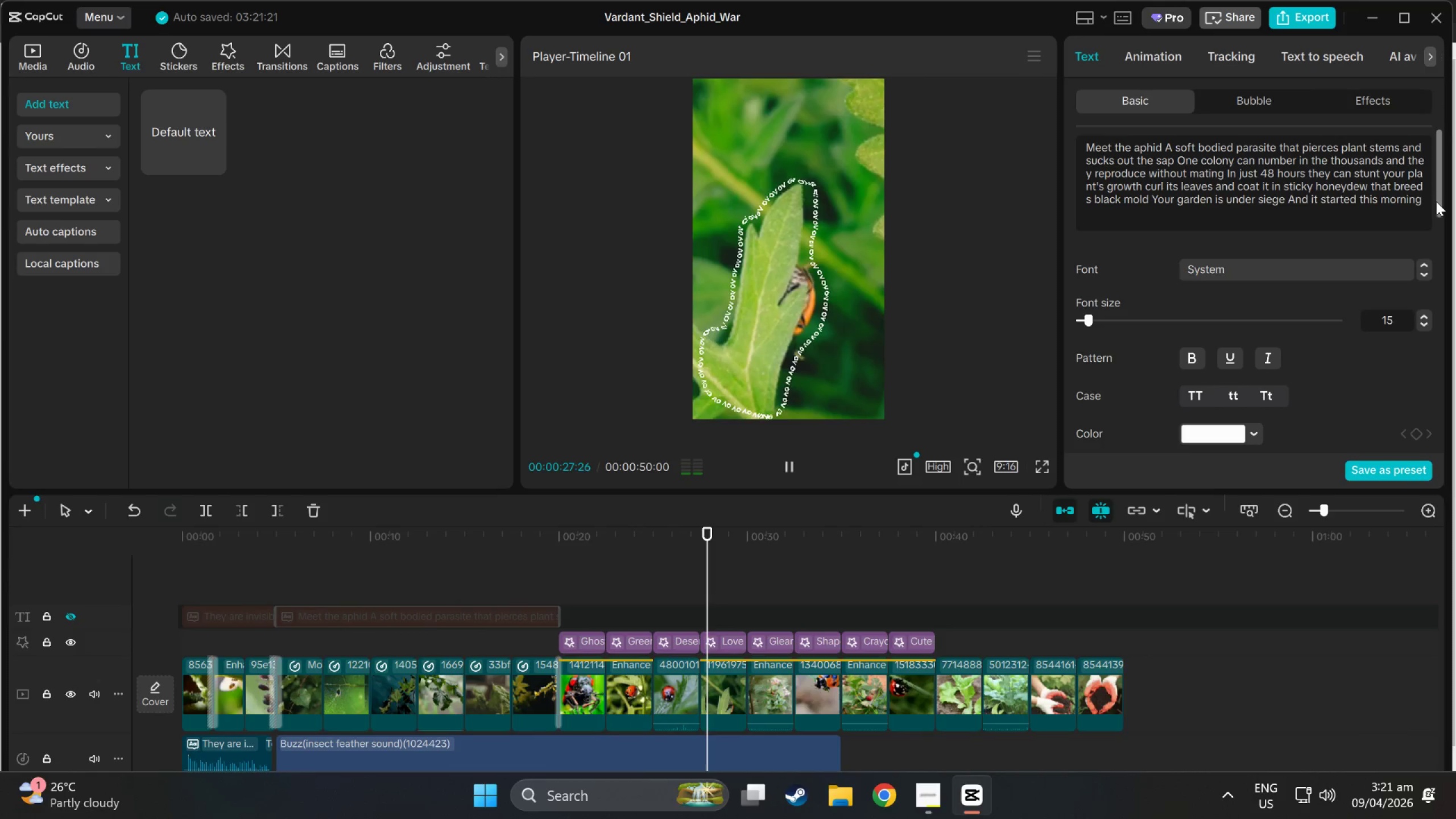 
left_click_drag(start_coordinate=[1424, 198], to_coordinate=[1153, 199])
 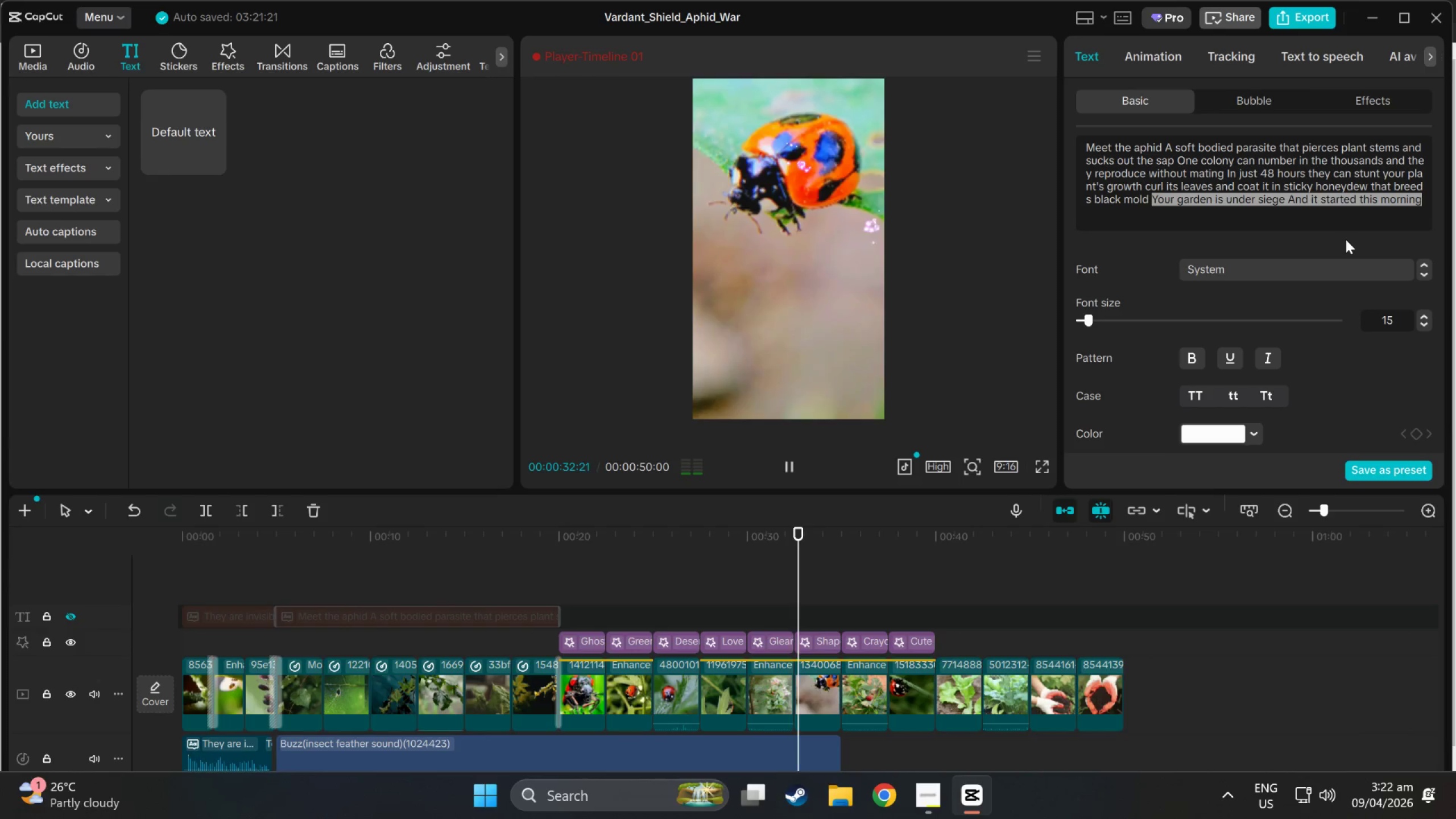 
key(Backspace)
 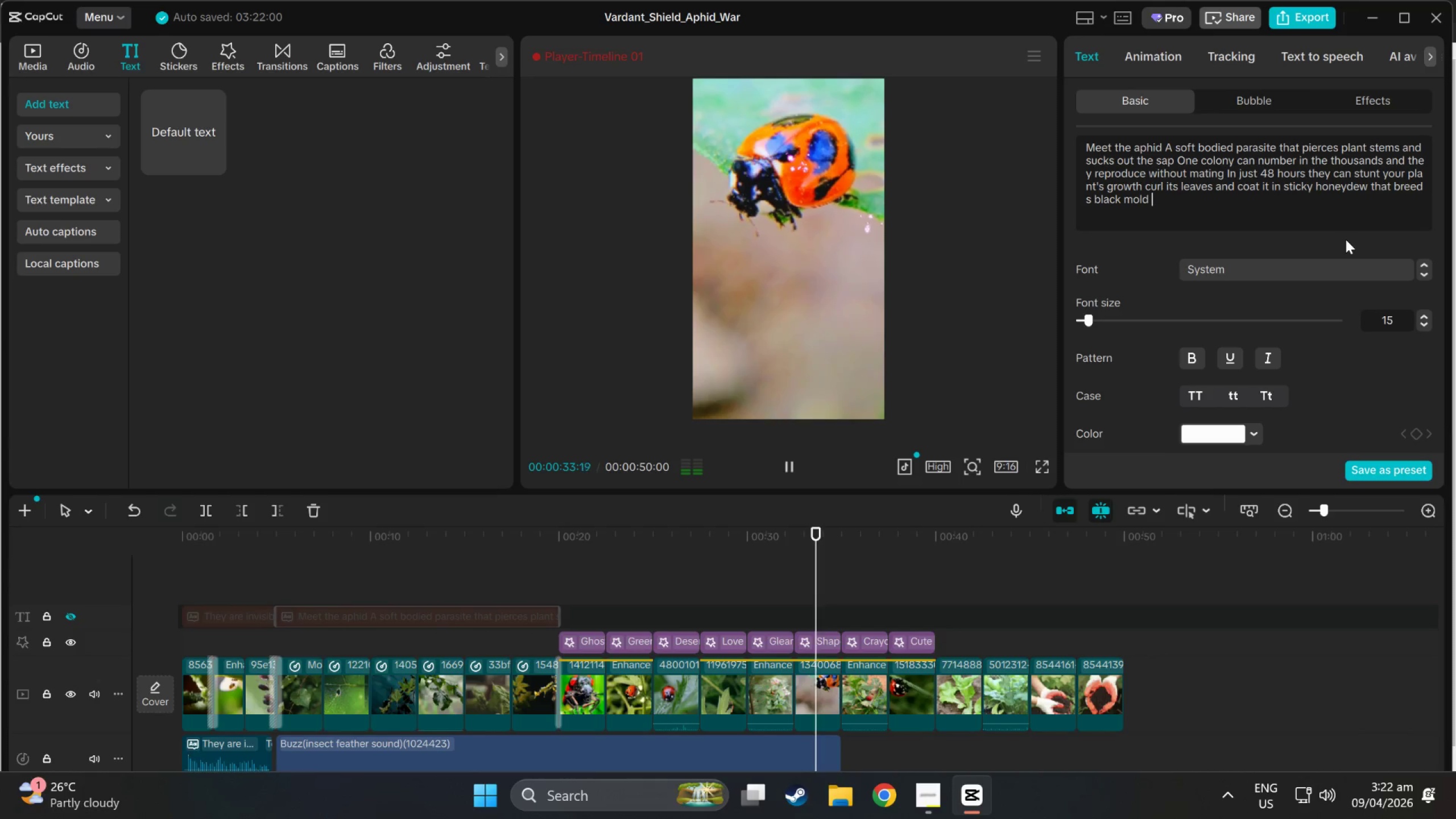 
key(Backspace)
 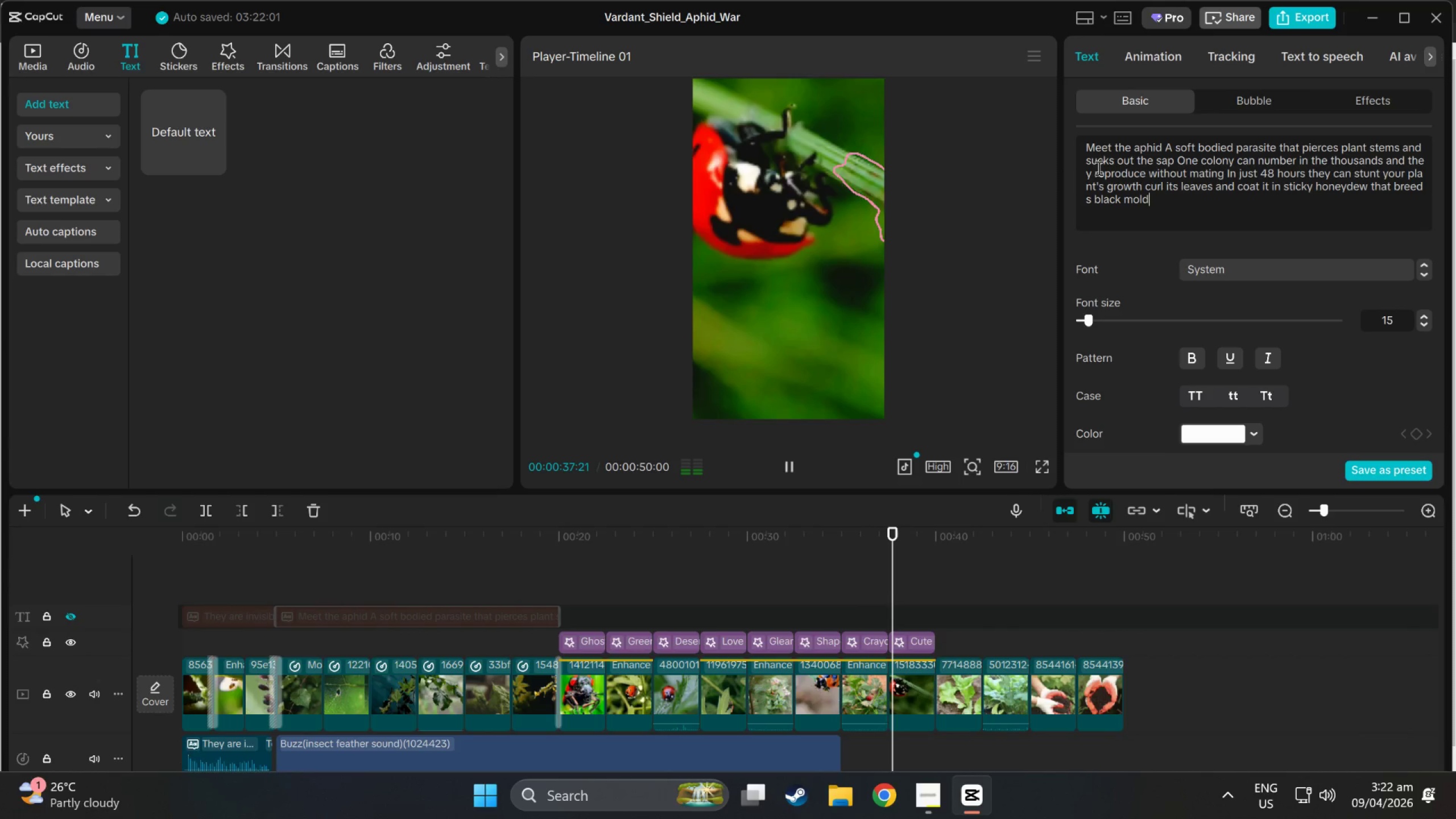 
wait(5.92)
 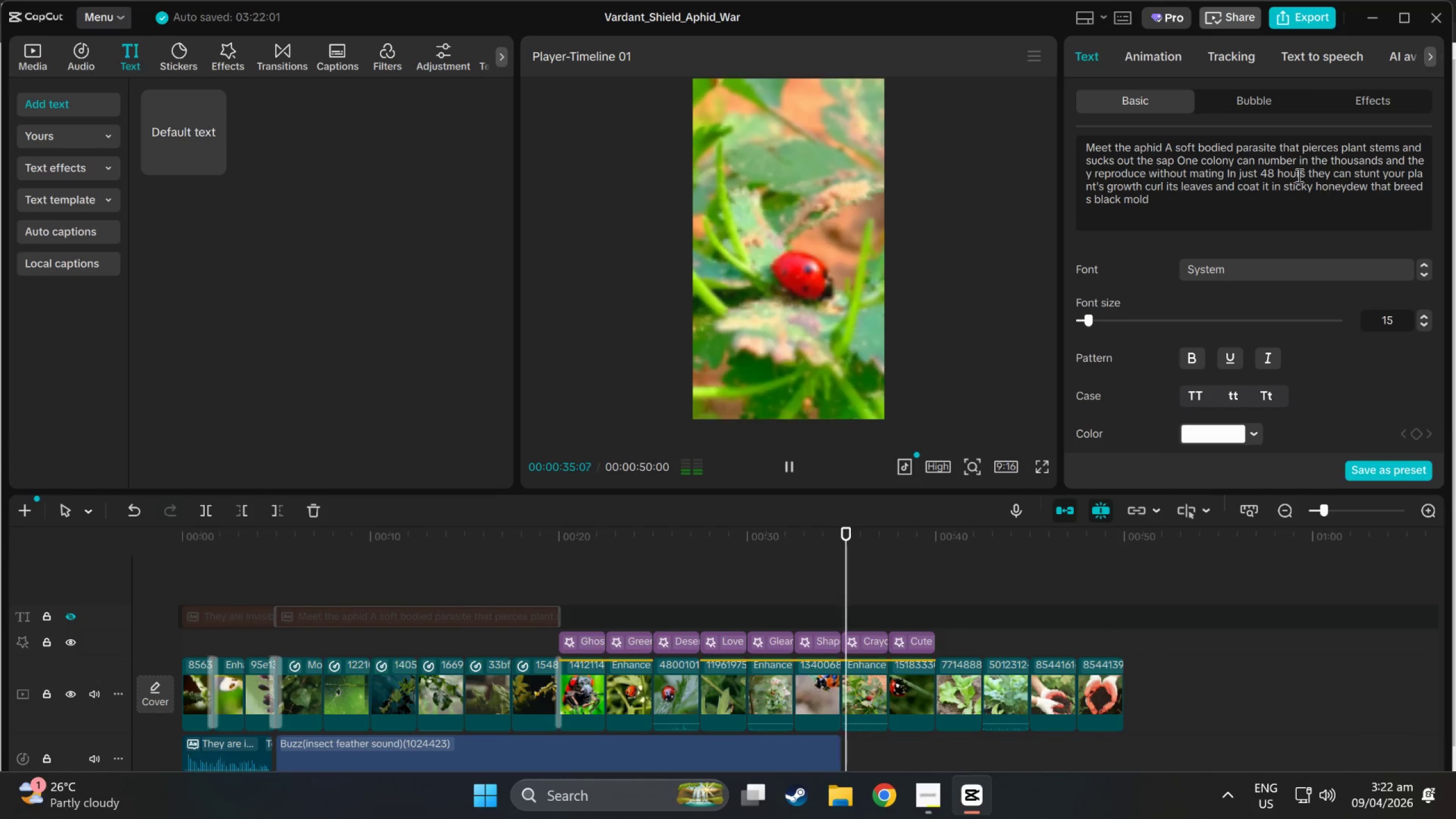 
left_click_drag(start_coordinate=[1407, 162], to_coordinate=[1308, 167])
 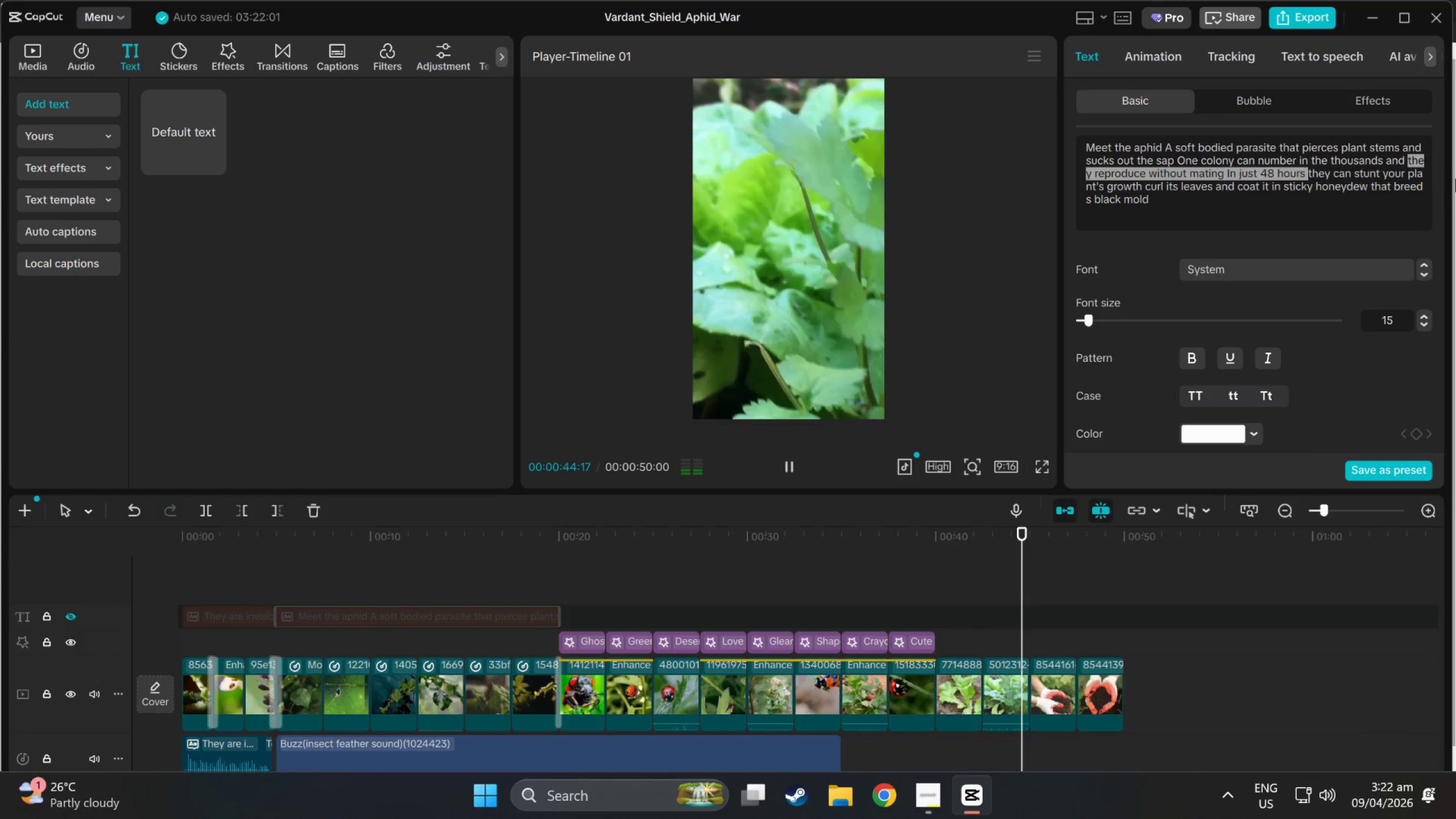 
key(Backspace)
 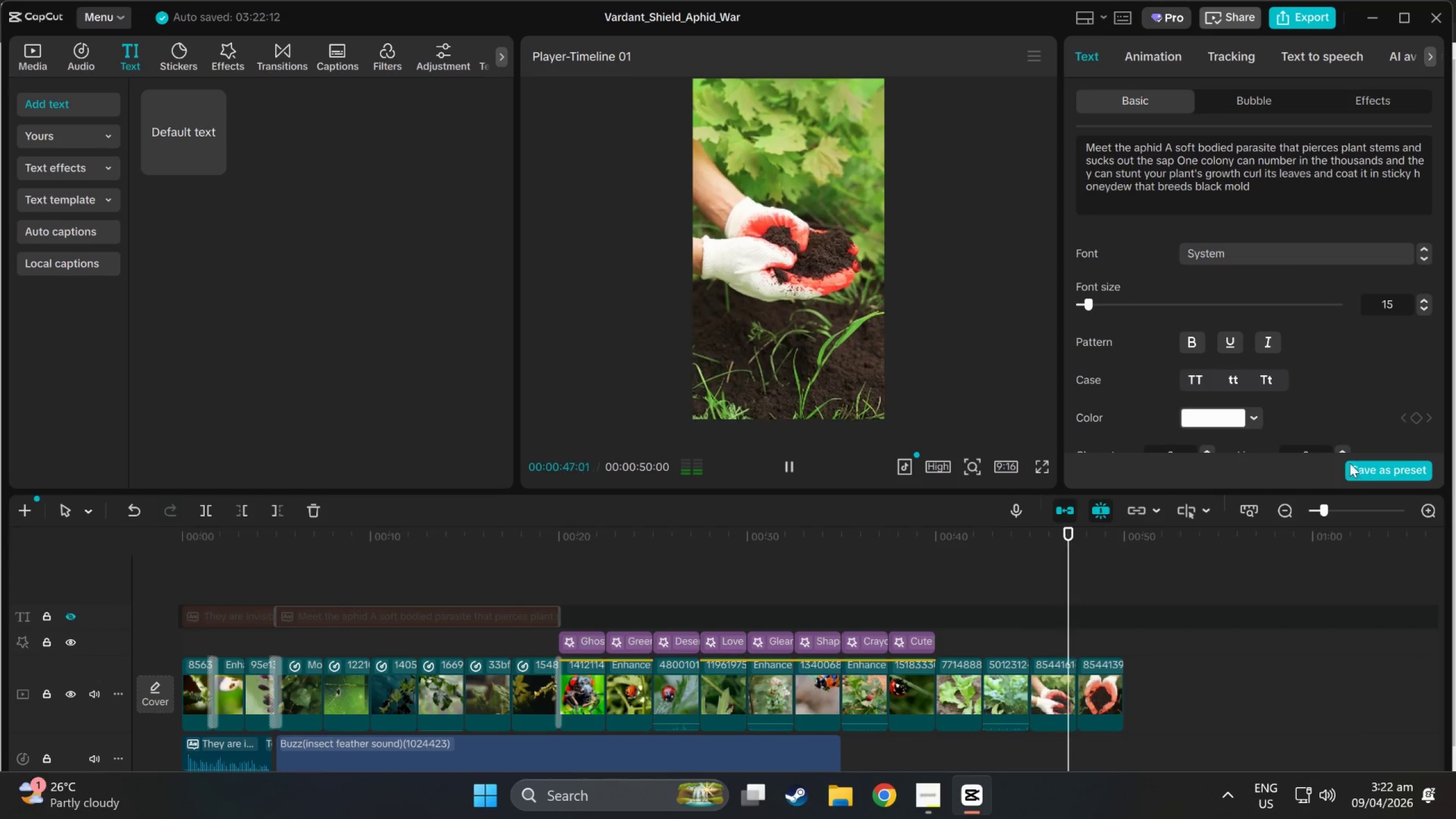 
scroll: coordinate [1186, 176], scroll_direction: down, amount: 12.0
 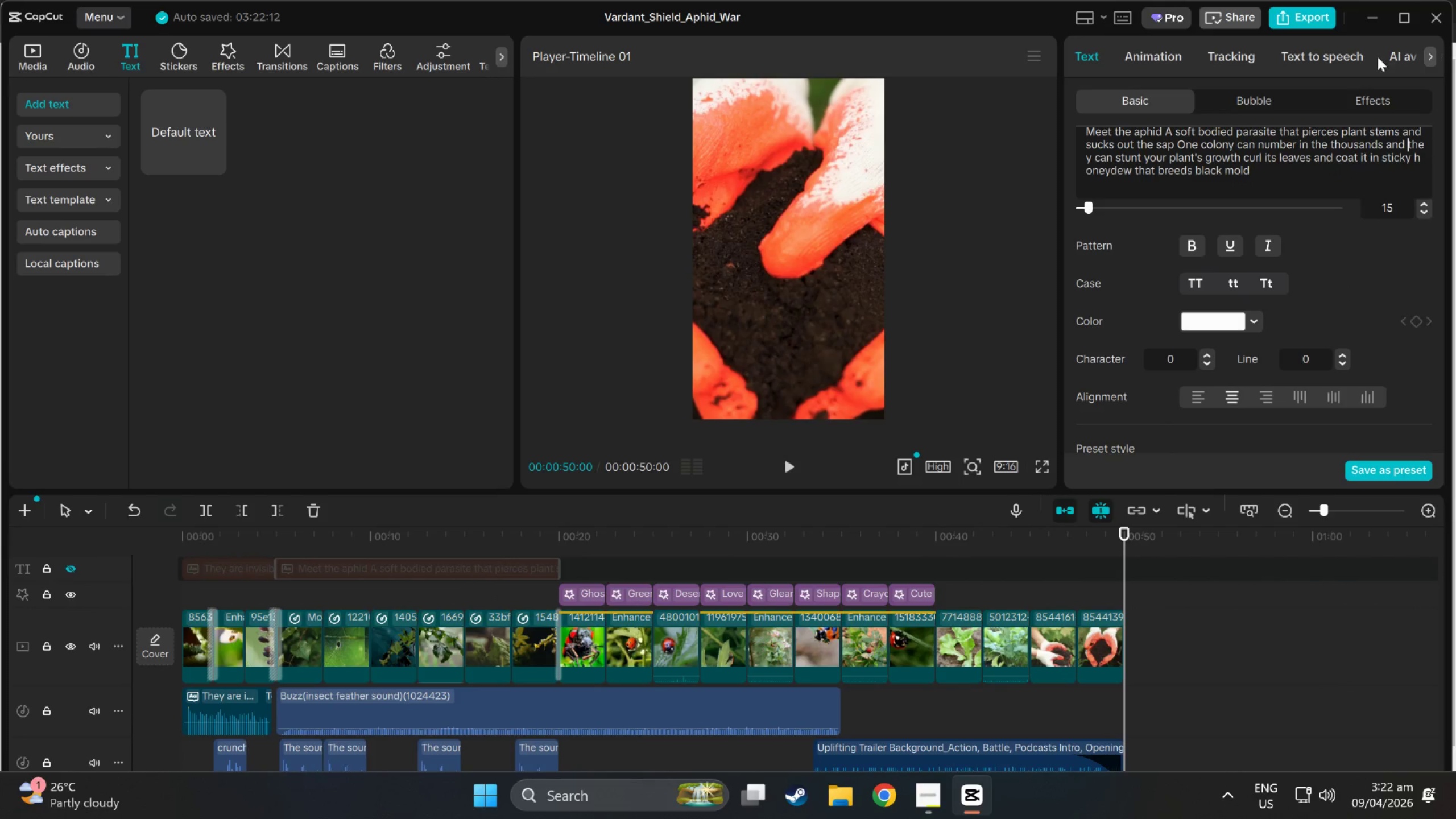 
left_click([1336, 62])
 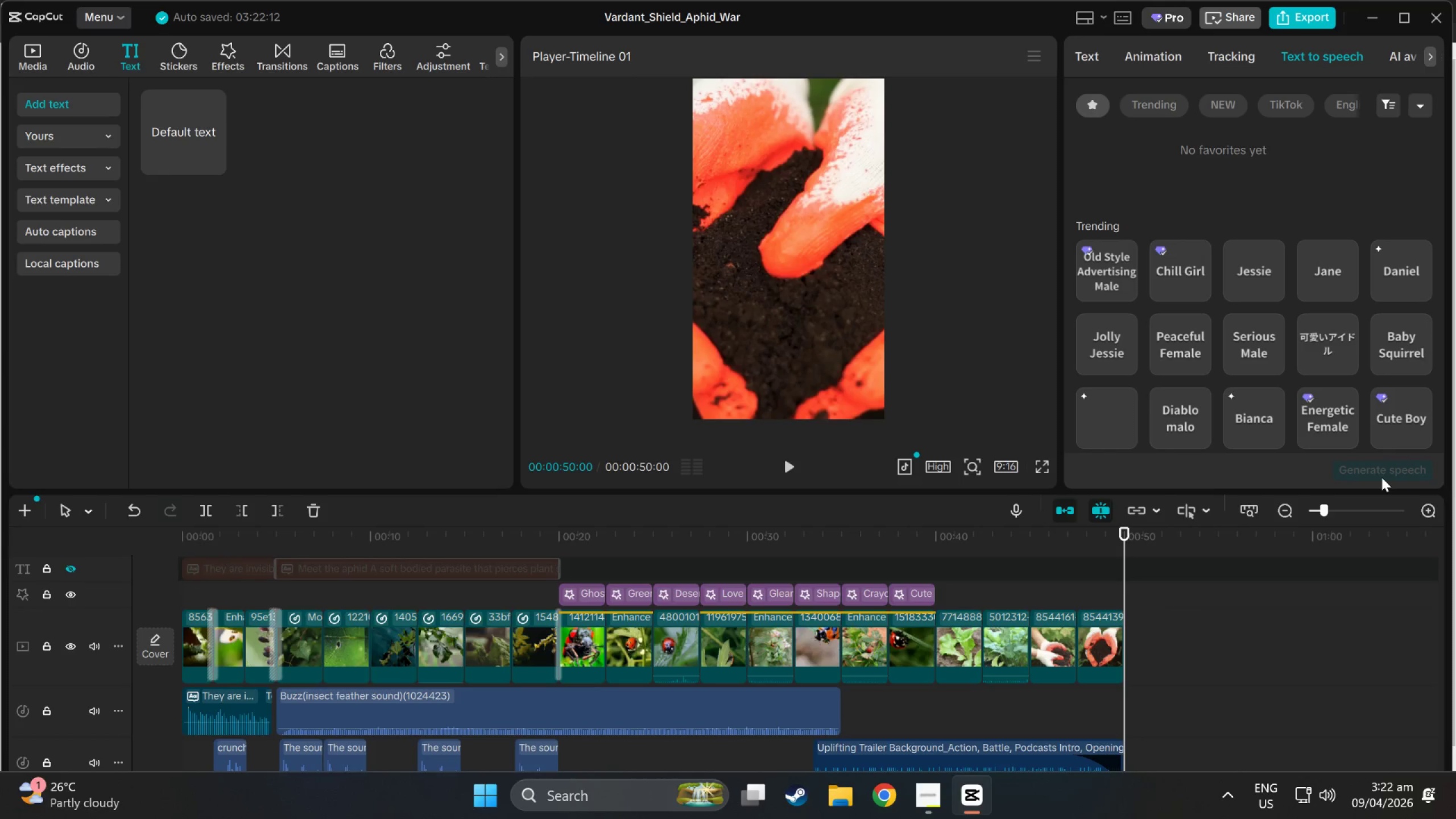 
scroll: coordinate [1306, 250], scroll_direction: down, amount: 1.0
 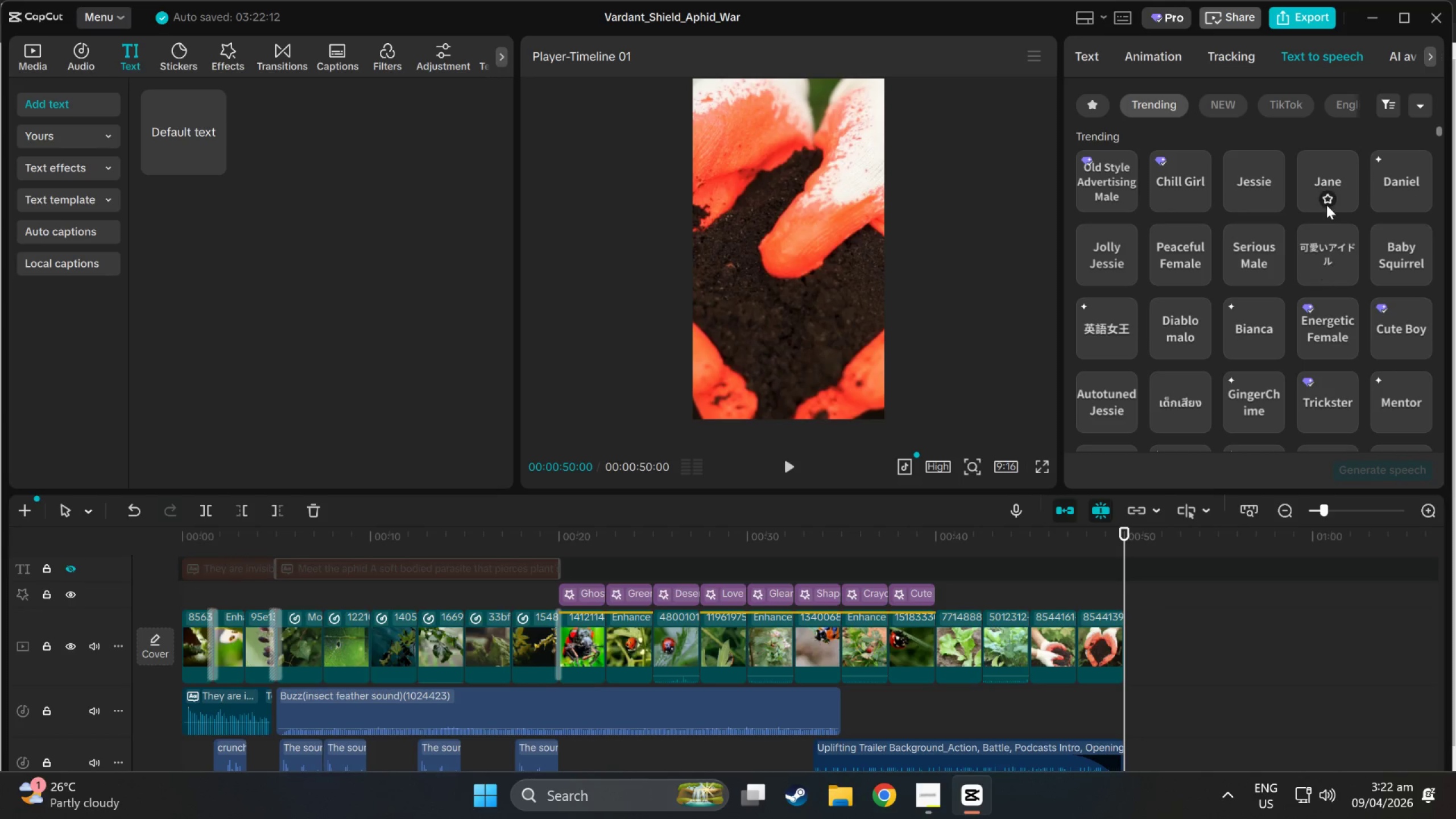 
left_click([1327, 200])
 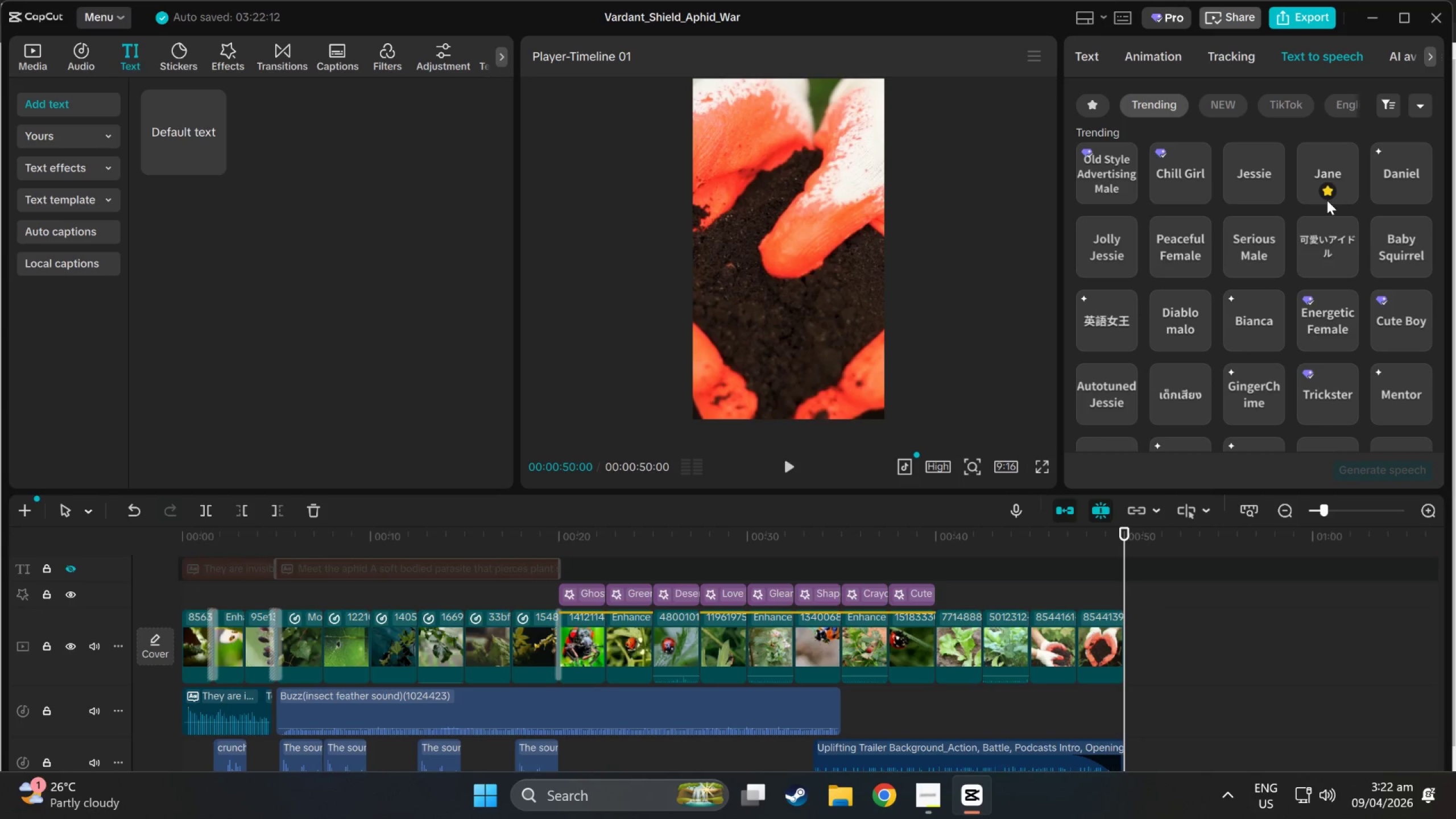 
left_click([1326, 182])
 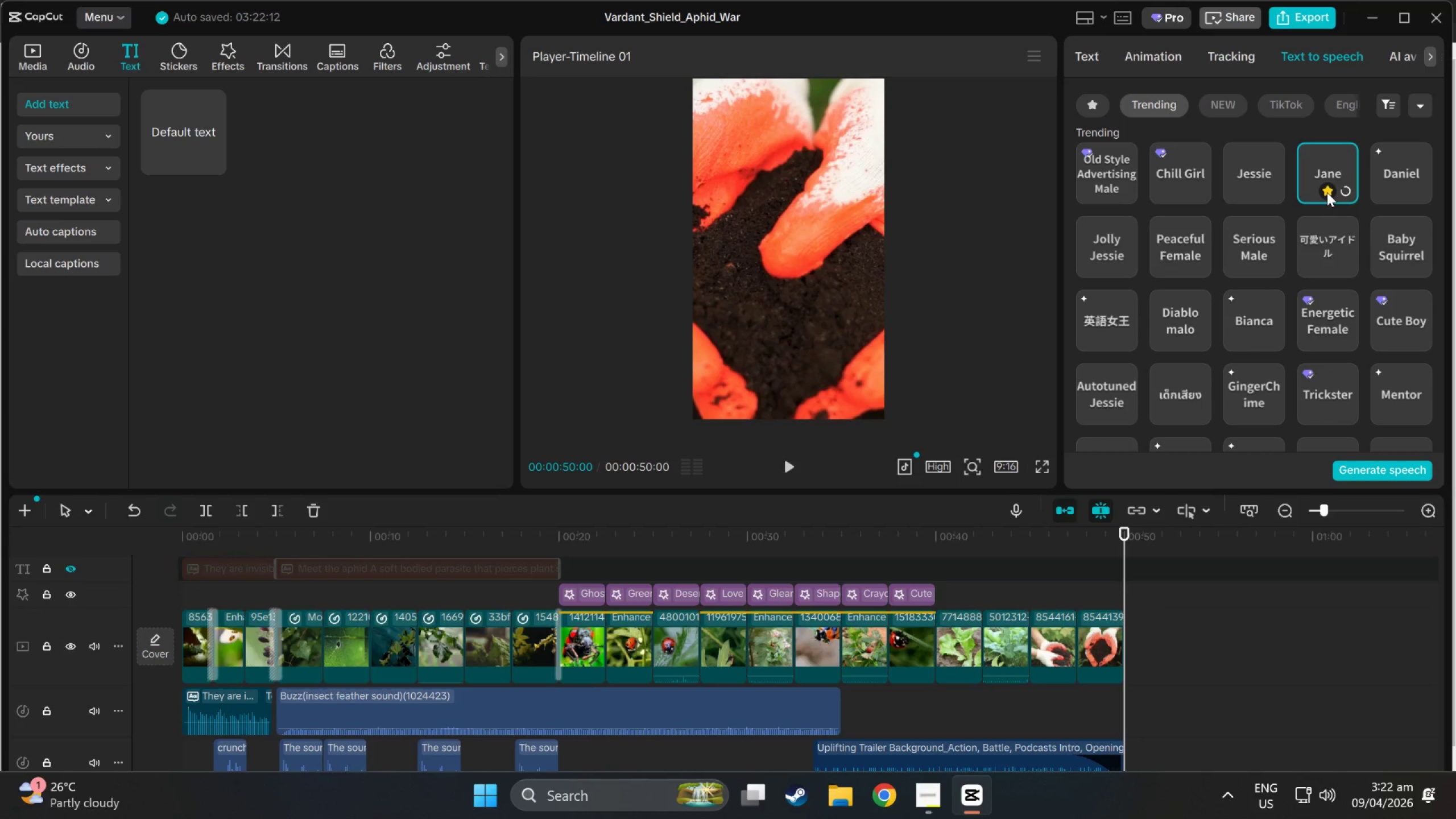 
left_click([1327, 192])
 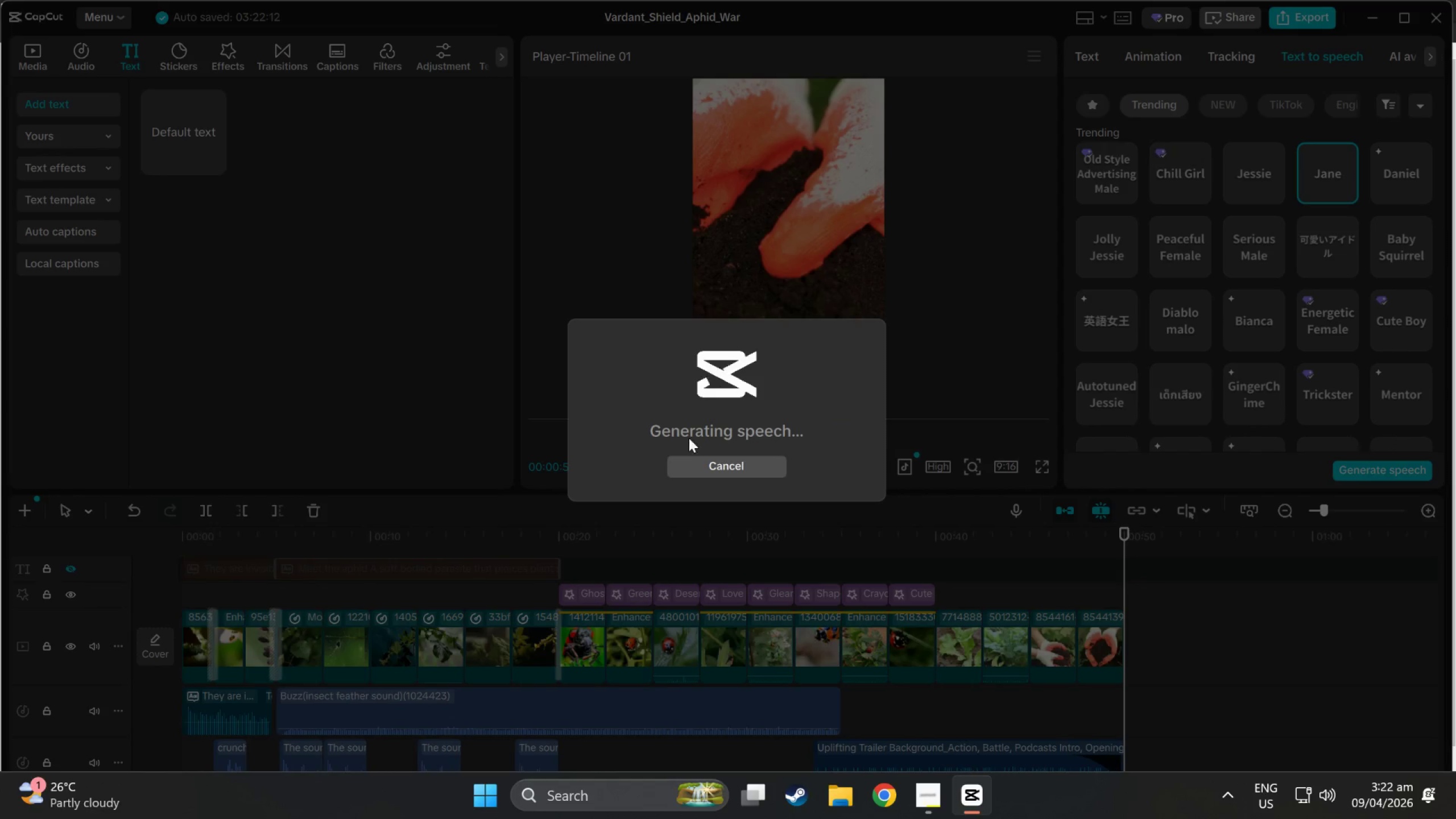 
scroll: coordinate [573, 606], scroll_direction: down, amount: 15.0
 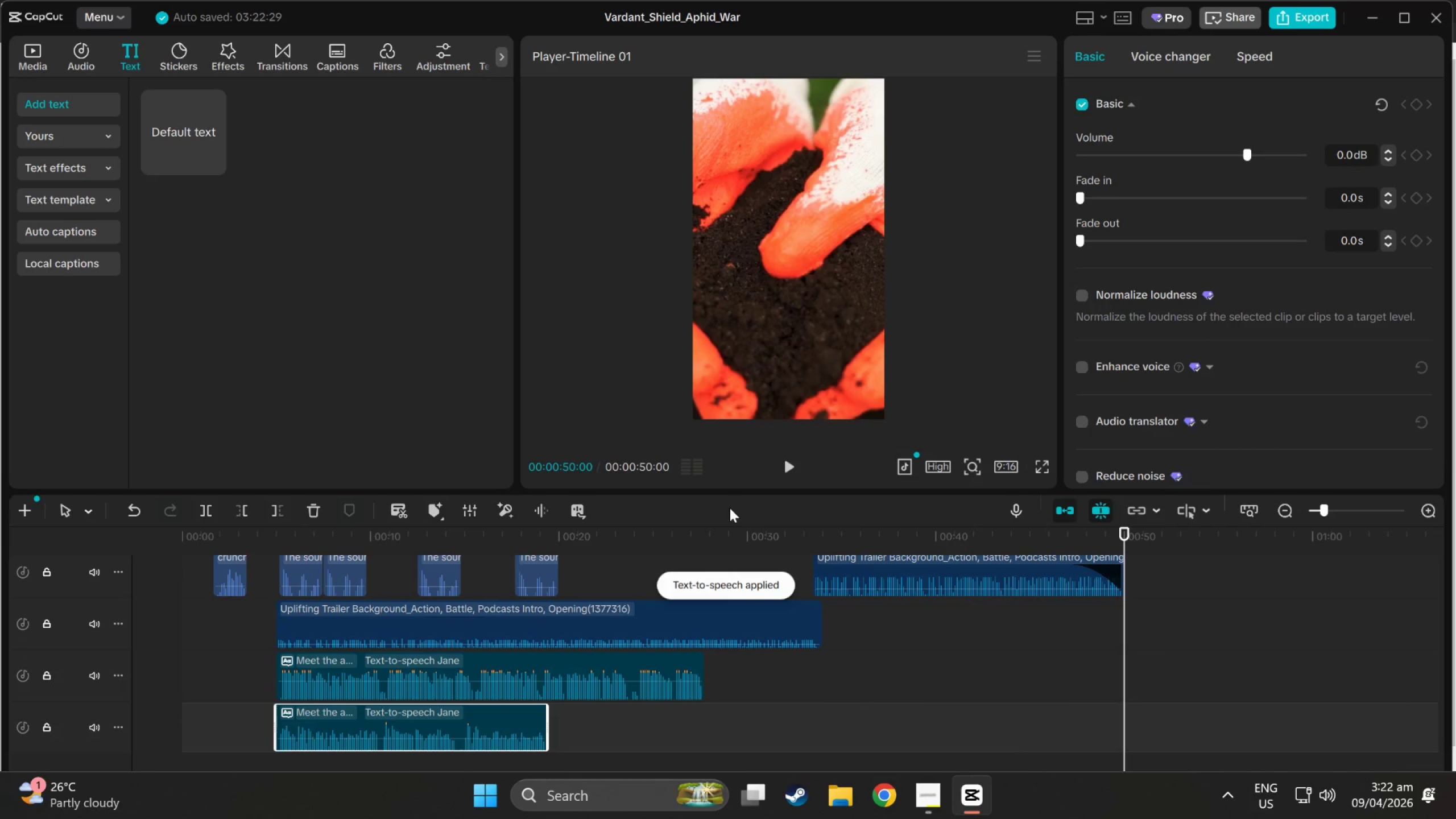 
scroll: coordinate [548, 743], scroll_direction: up, amount: 4.0
 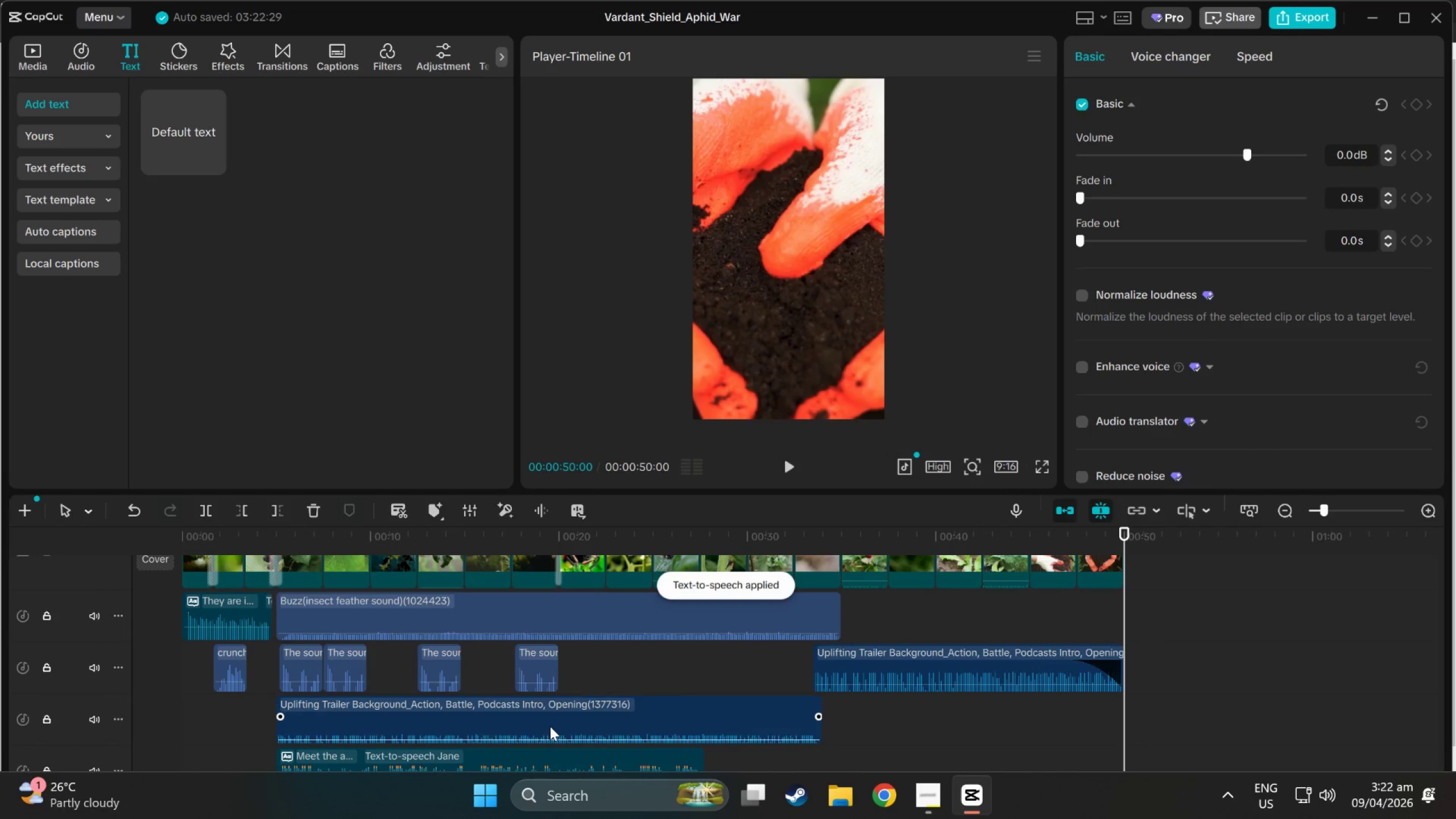 
scroll: coordinate [550, 726], scroll_direction: down, amount: 3.0
 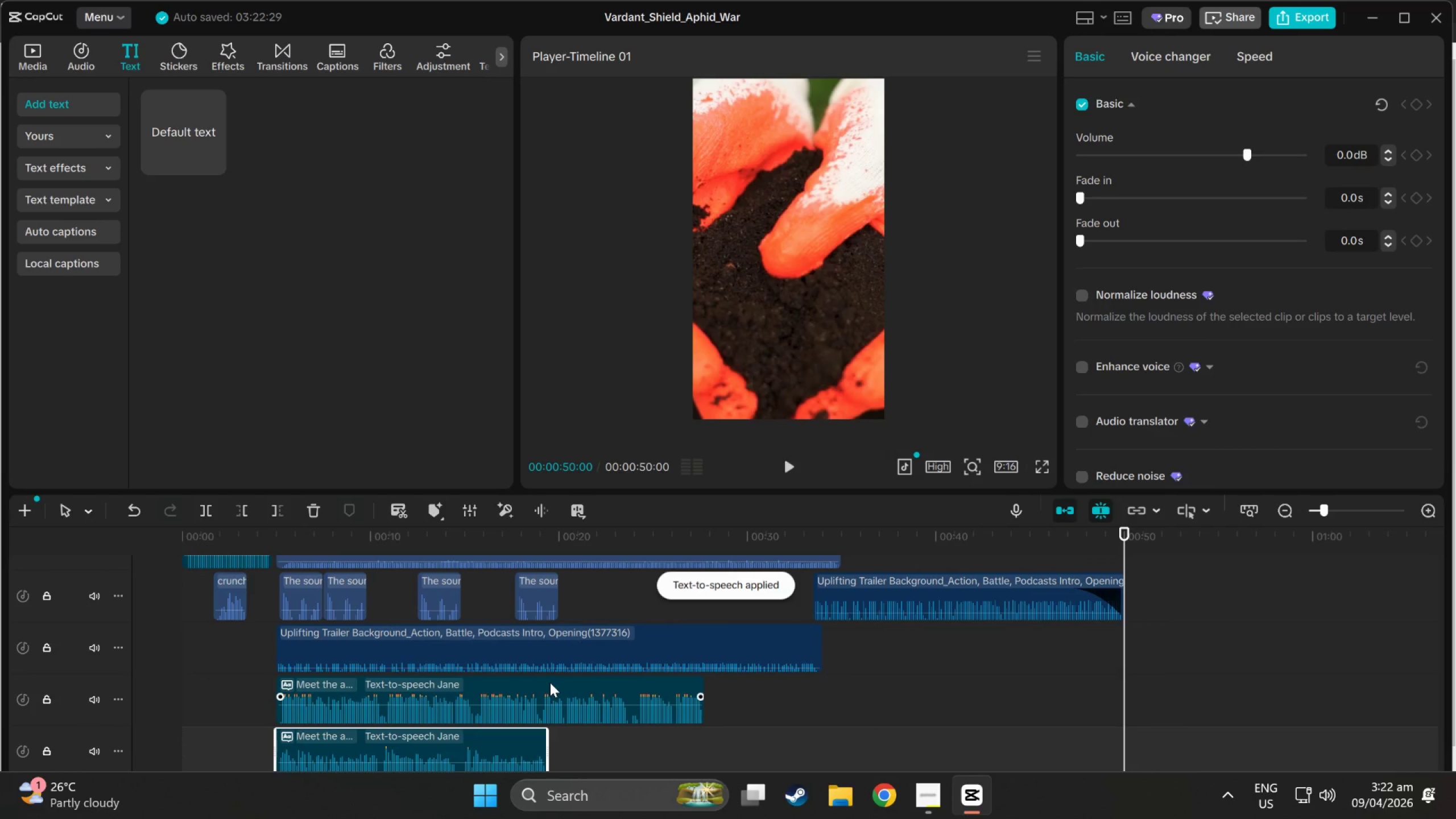 
left_click([550, 693])
 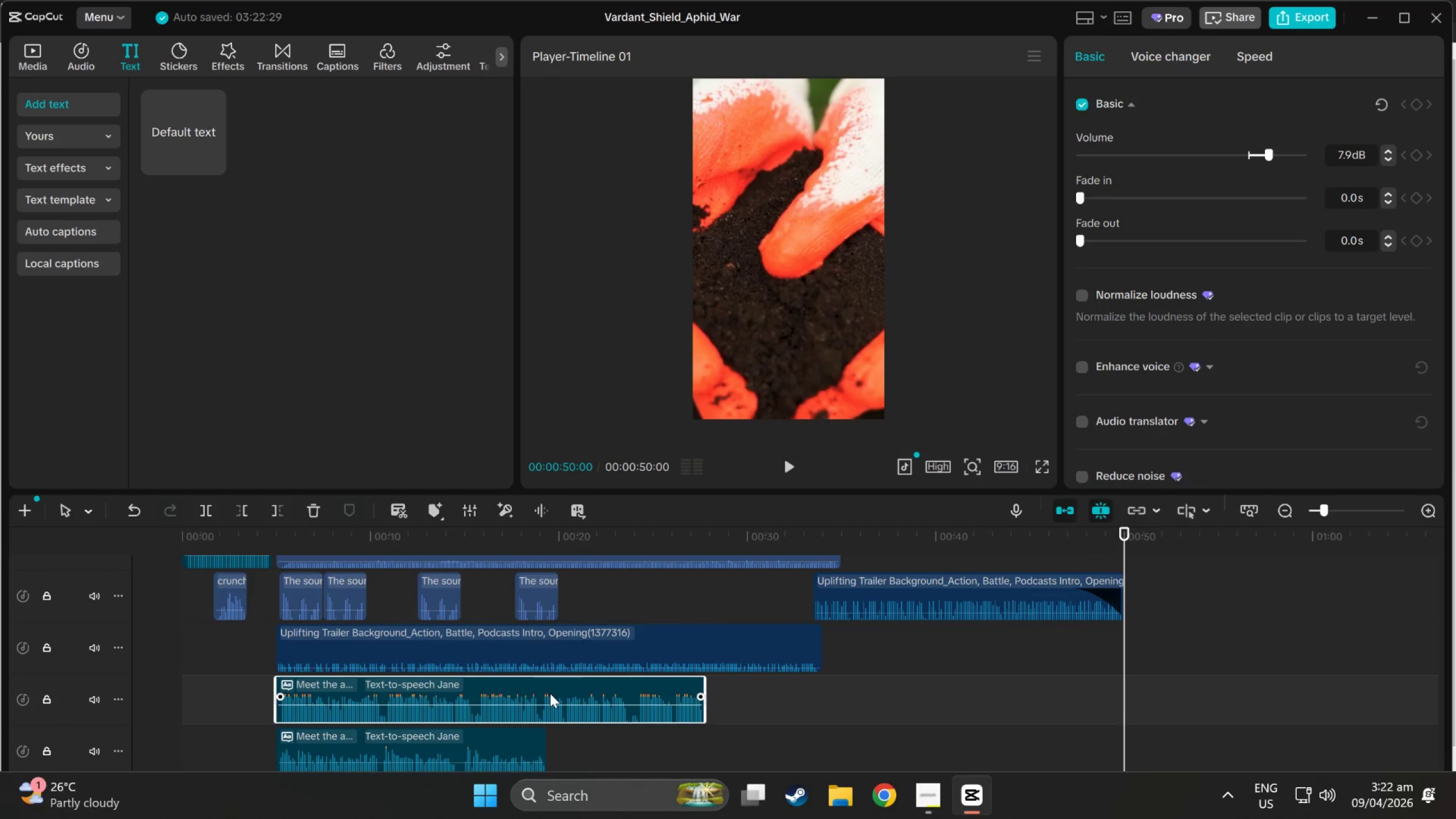 
key(Delete)
 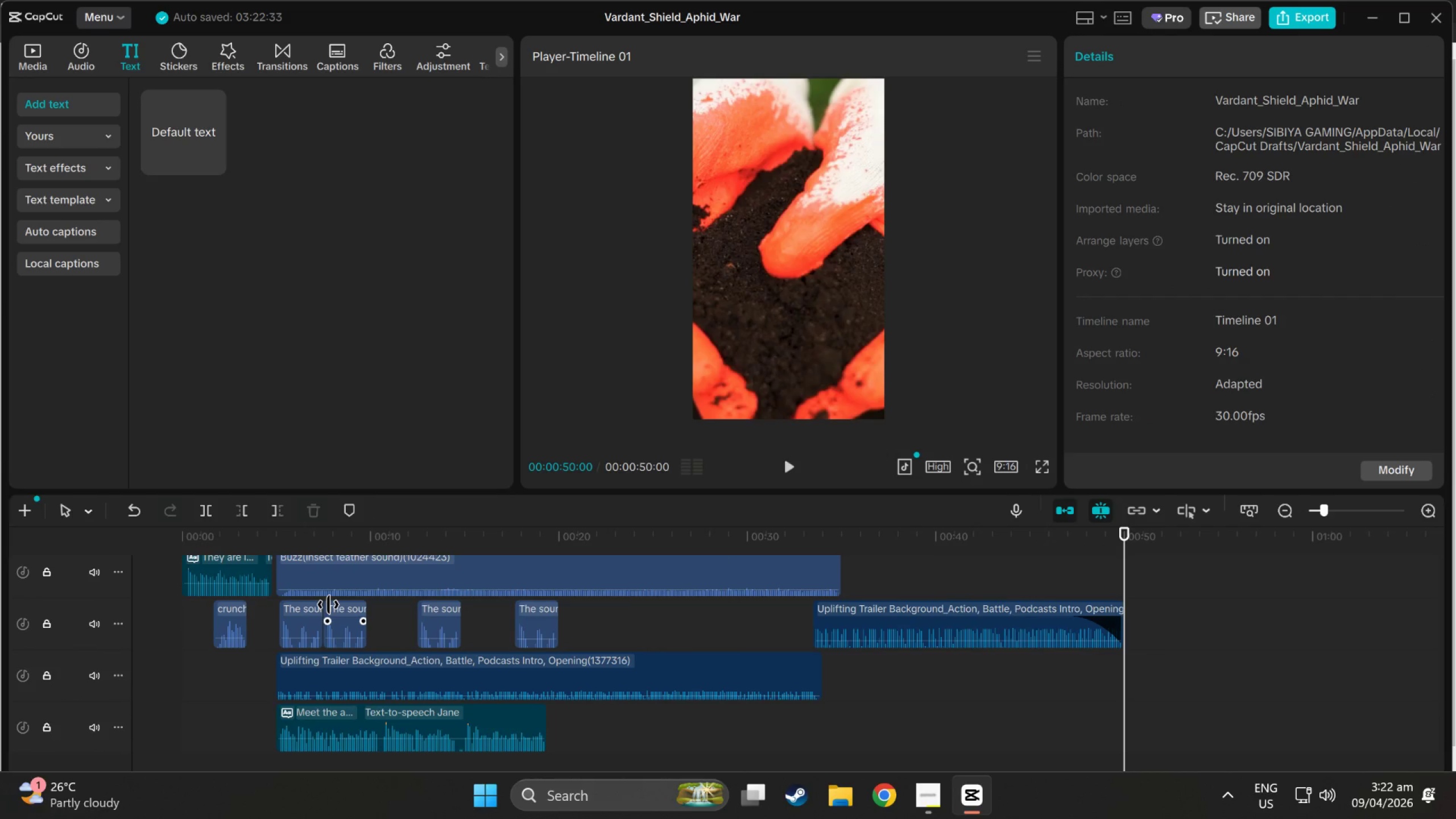 
key(Space)
 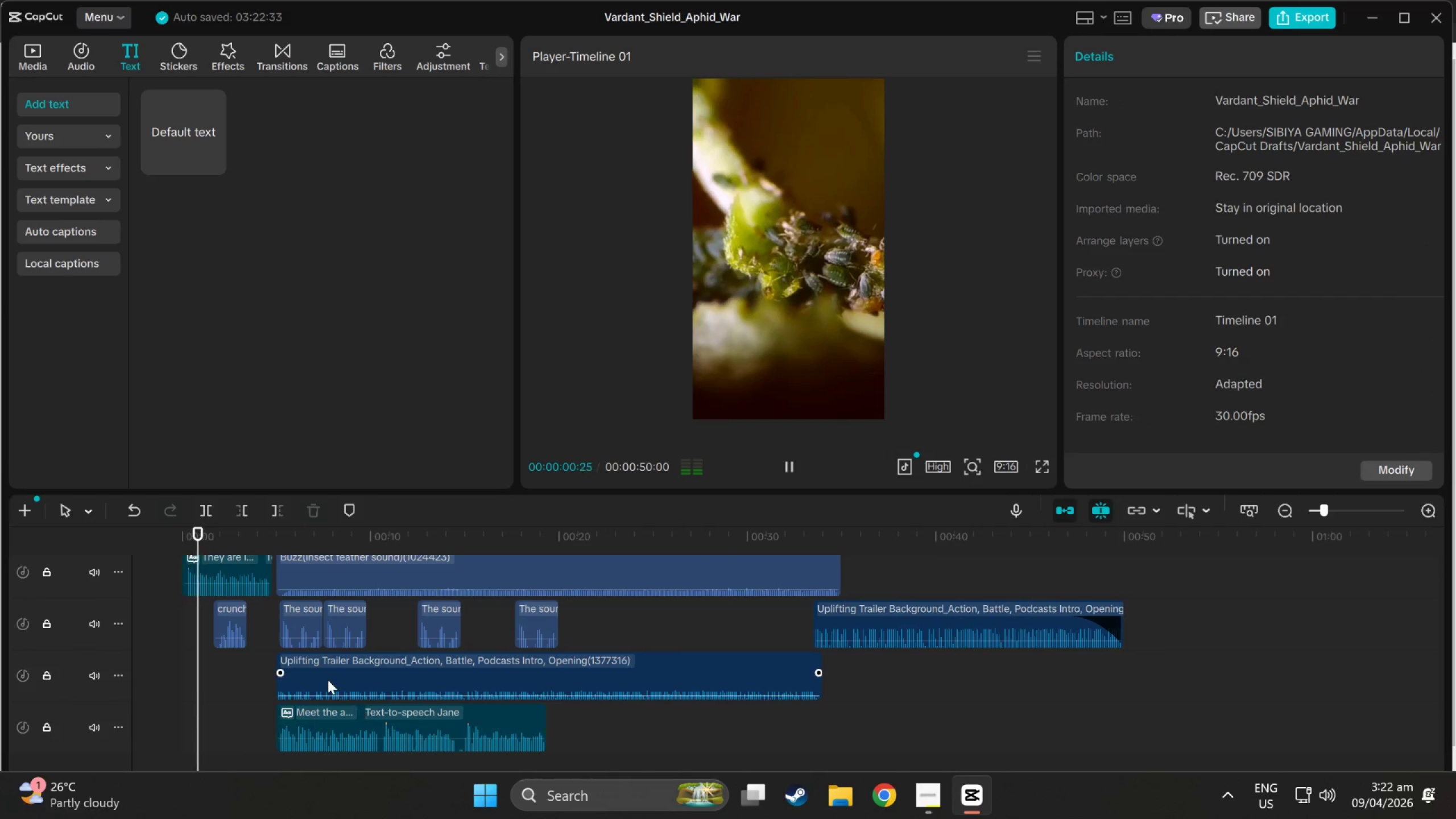 
left_click([328, 679])
 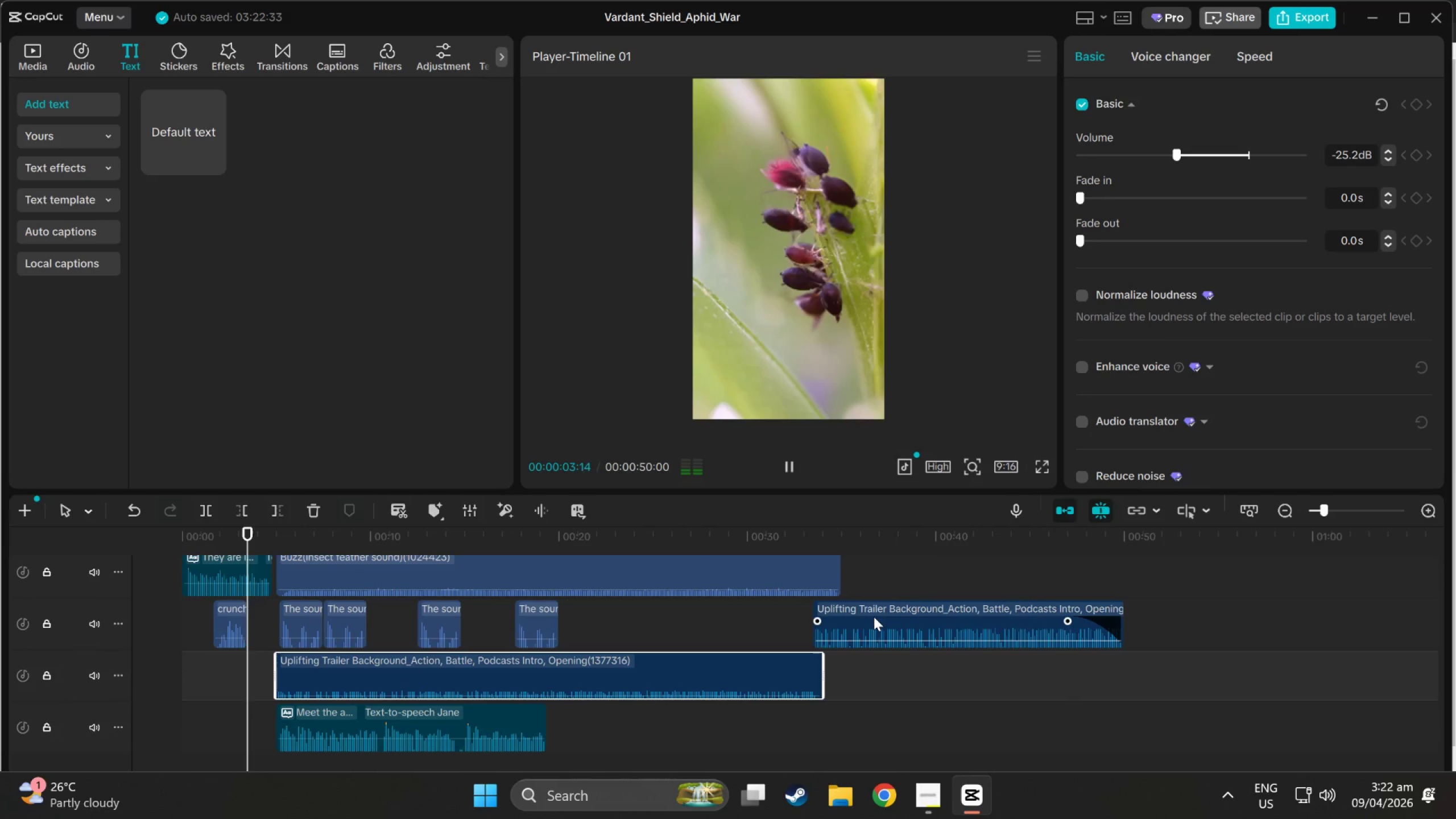 
key(Delete)
 